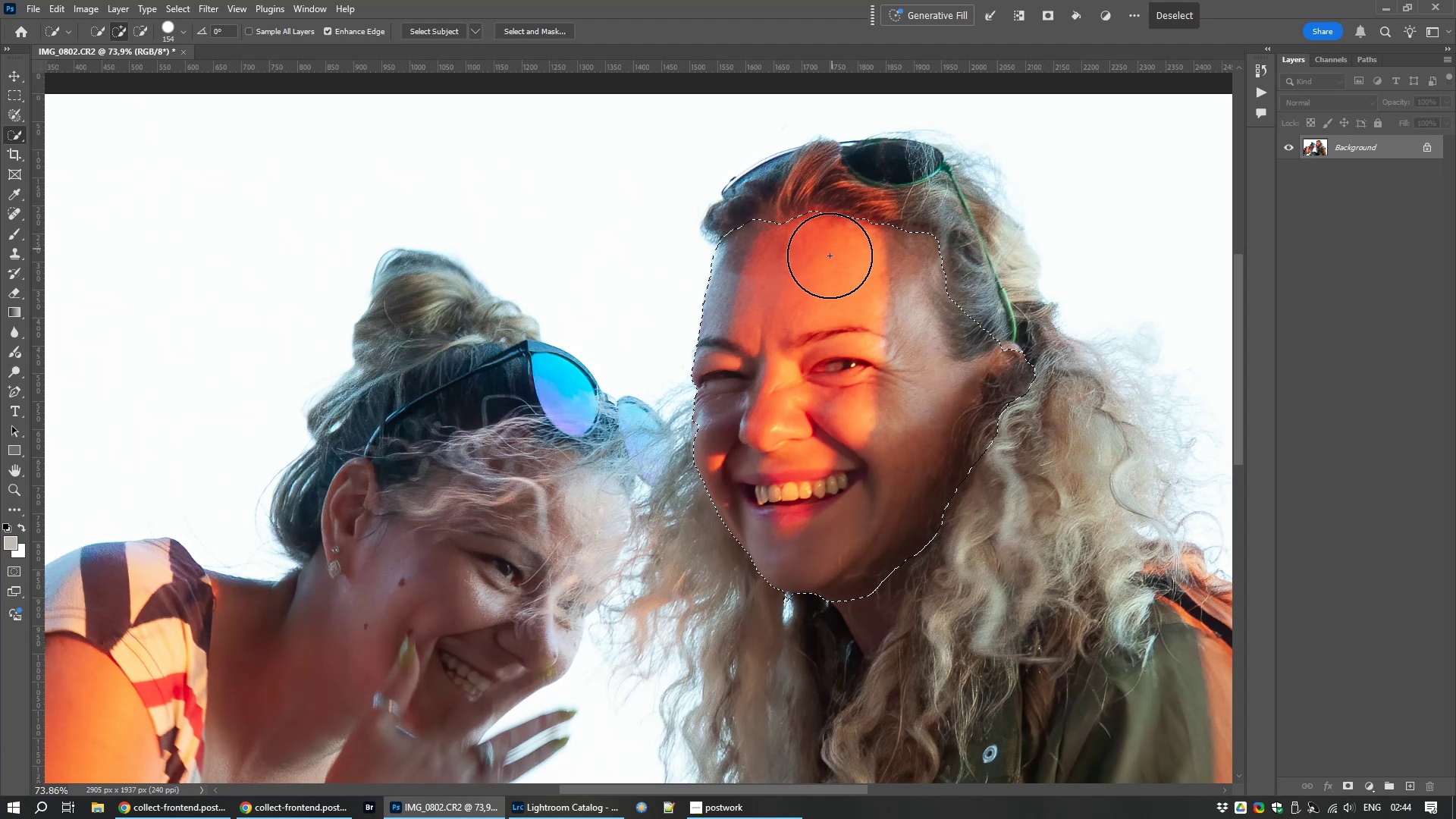 
hold_key(key=AltLeft, duration=1.53)
left_click([990, 309])
 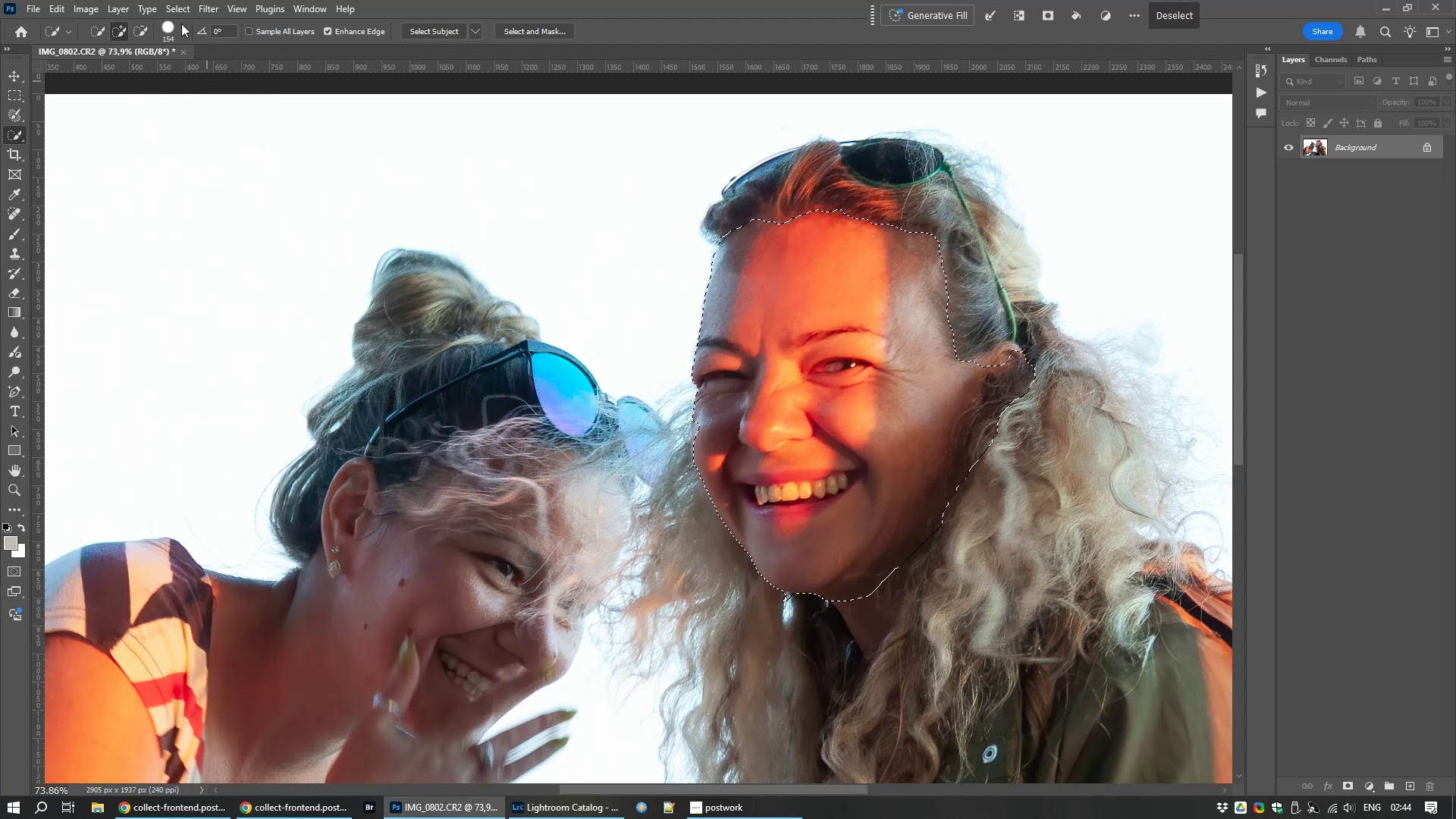 
left_click([169, 7])
 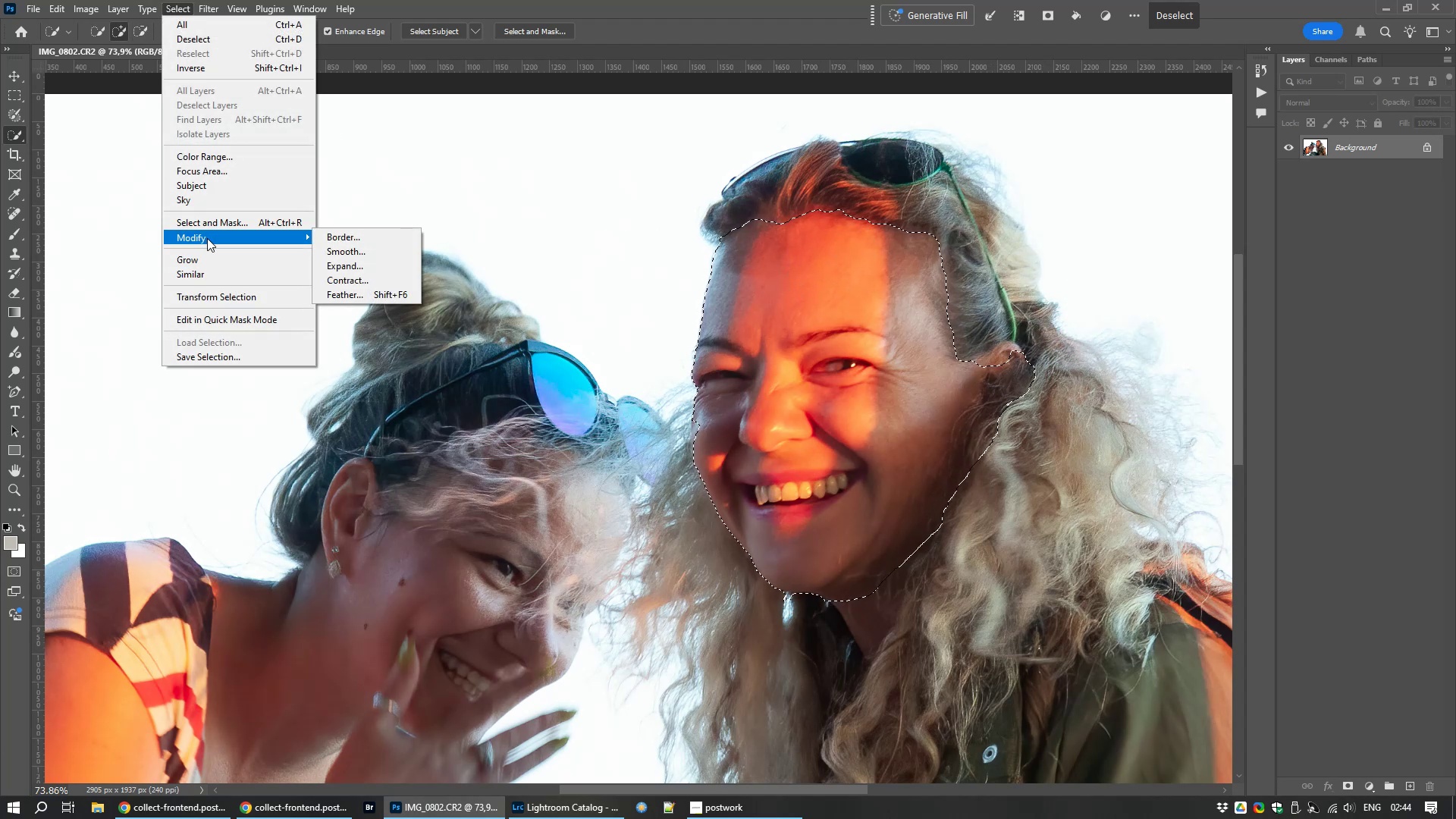 
left_click([360, 267])
 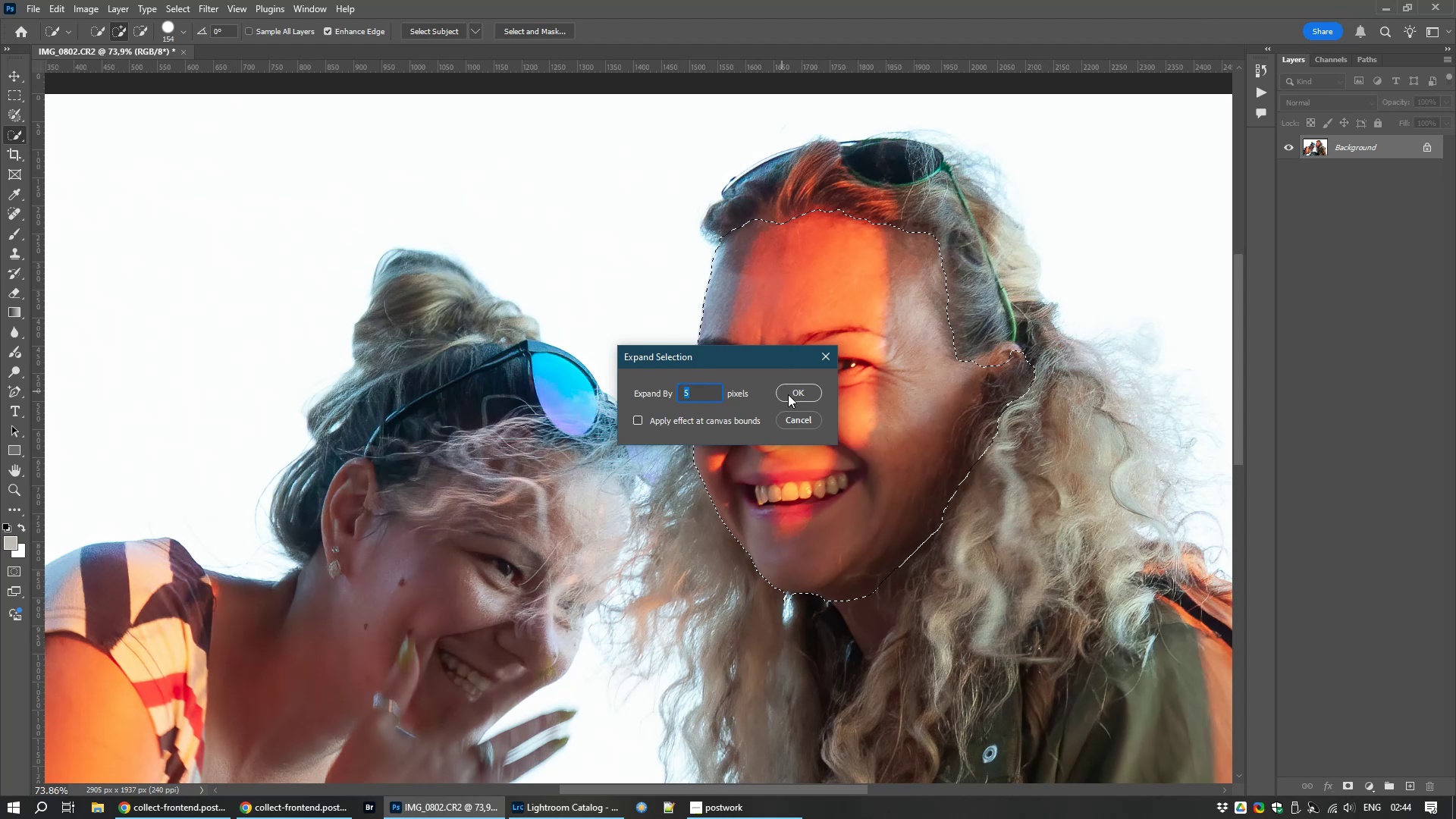 
left_click([796, 392])
 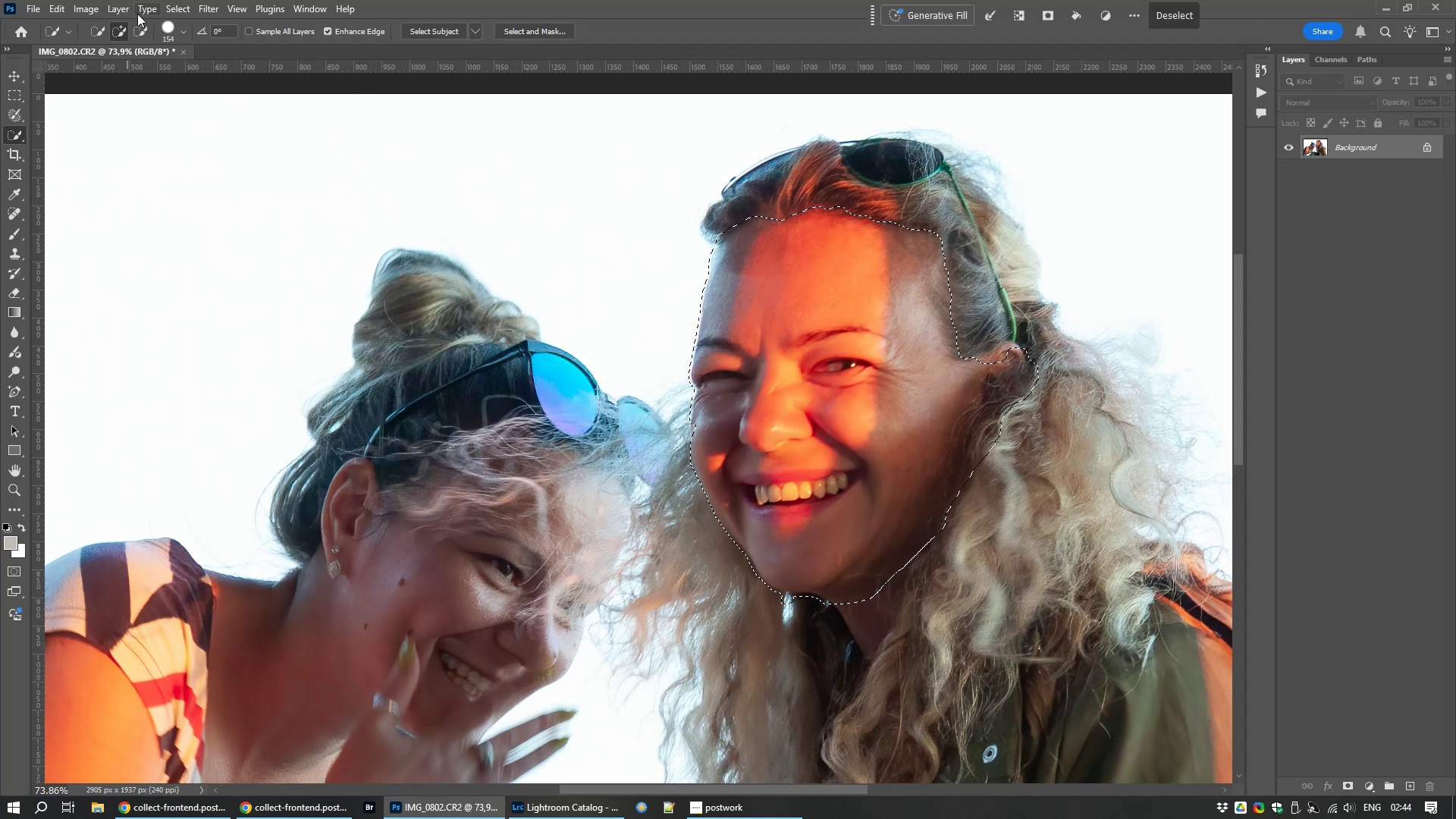 
left_click([187, 8])
 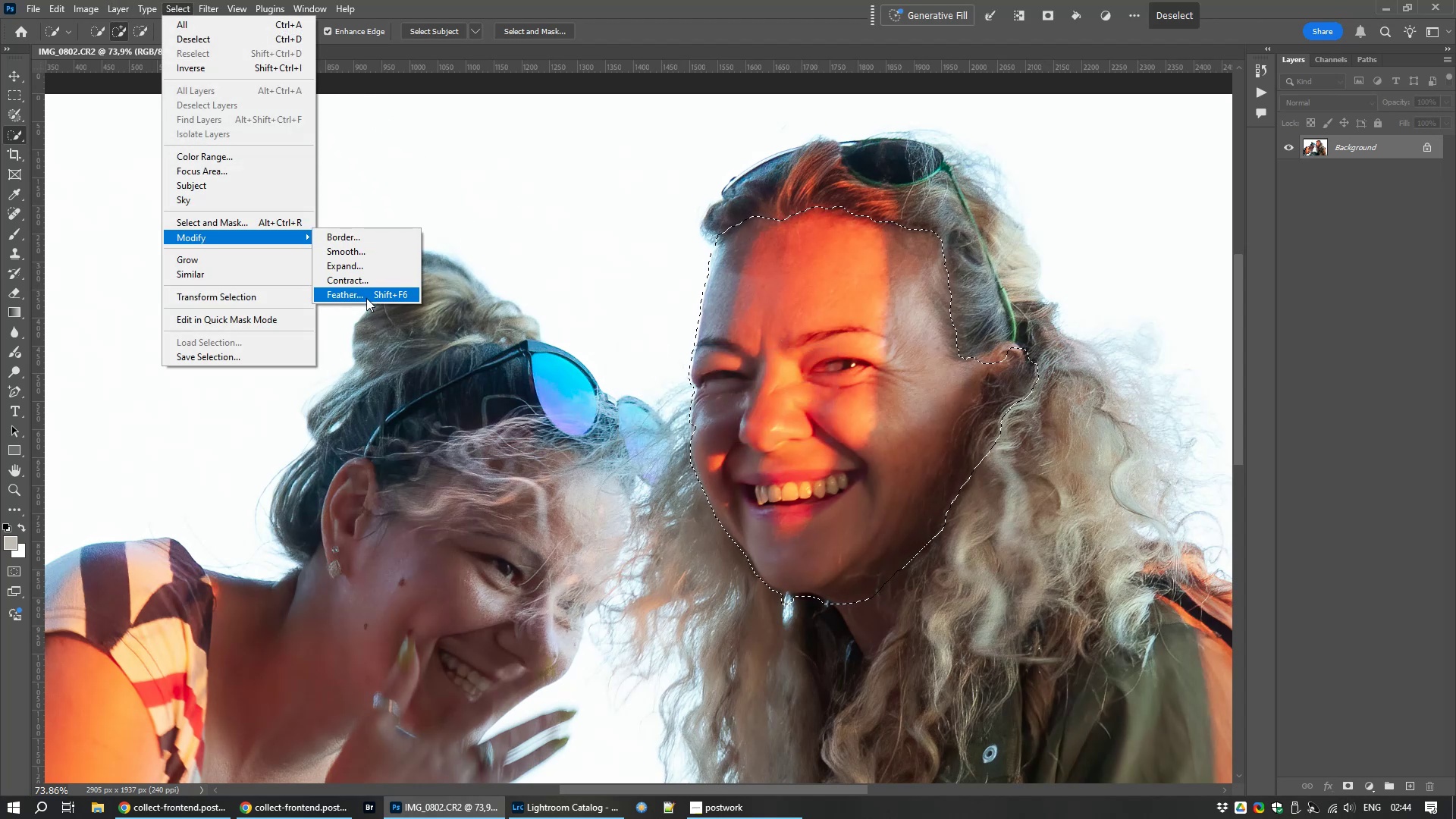 
left_click([367, 293])
 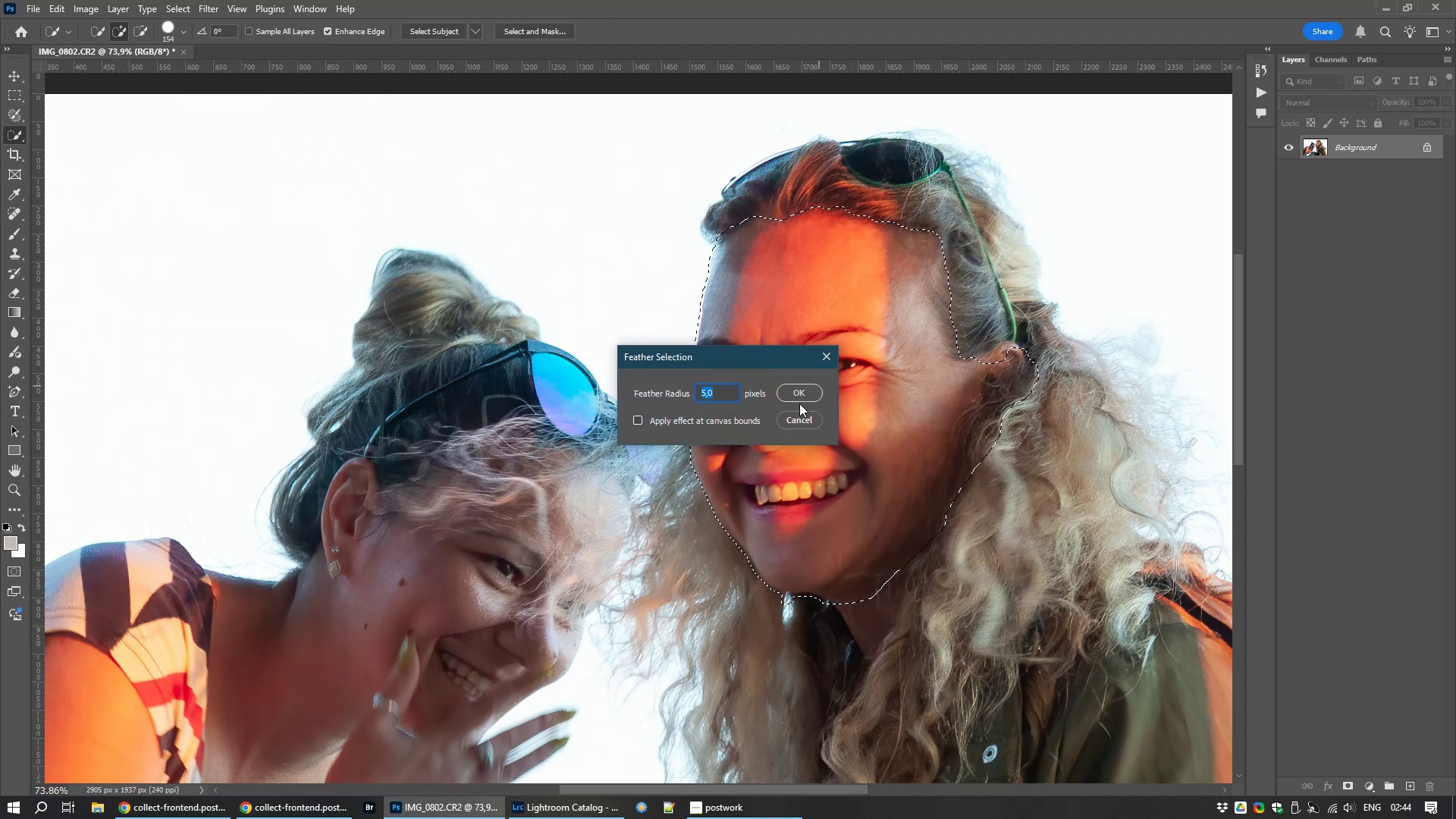 
left_click([797, 392])
 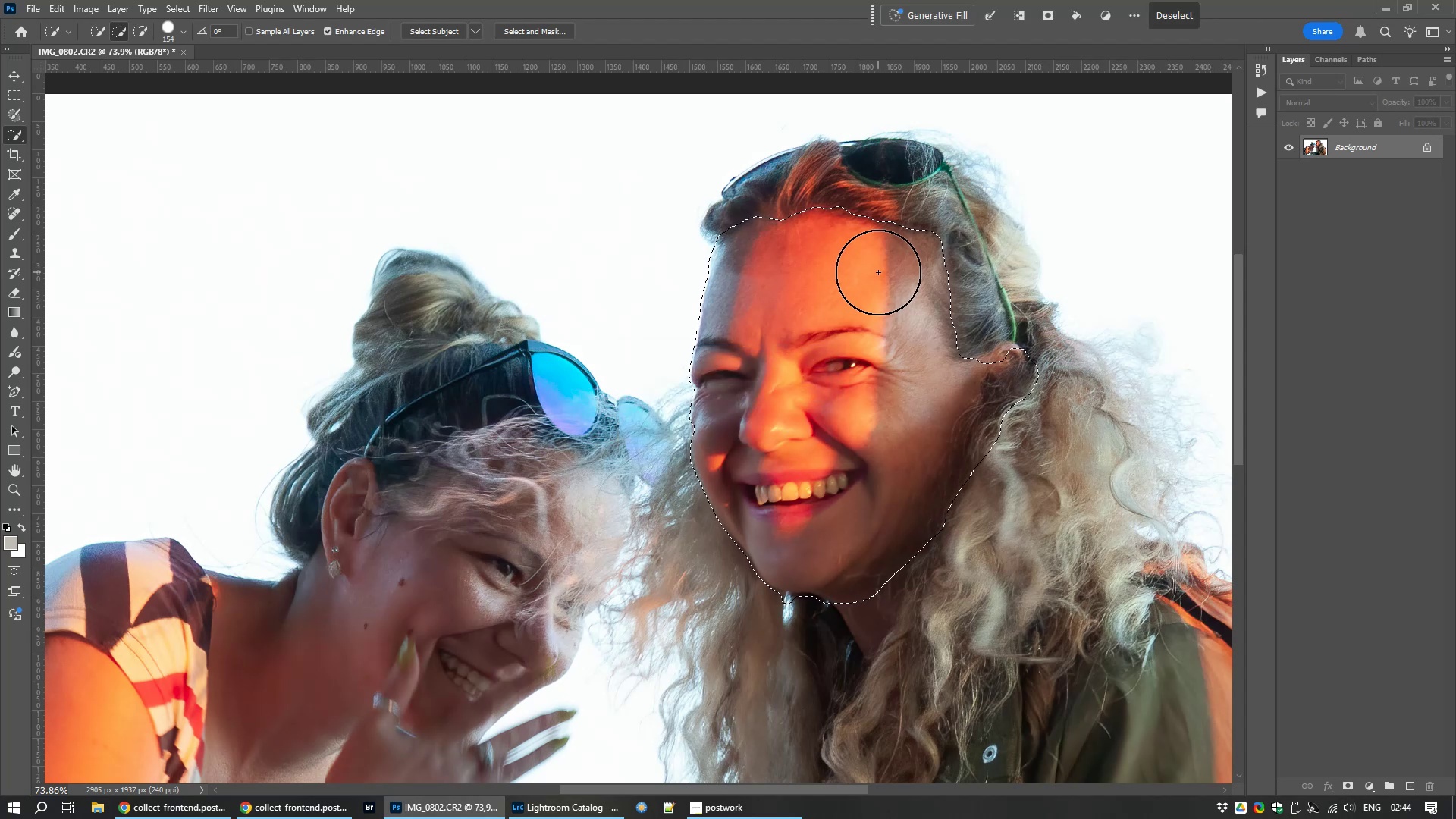 
key(Control+J)
 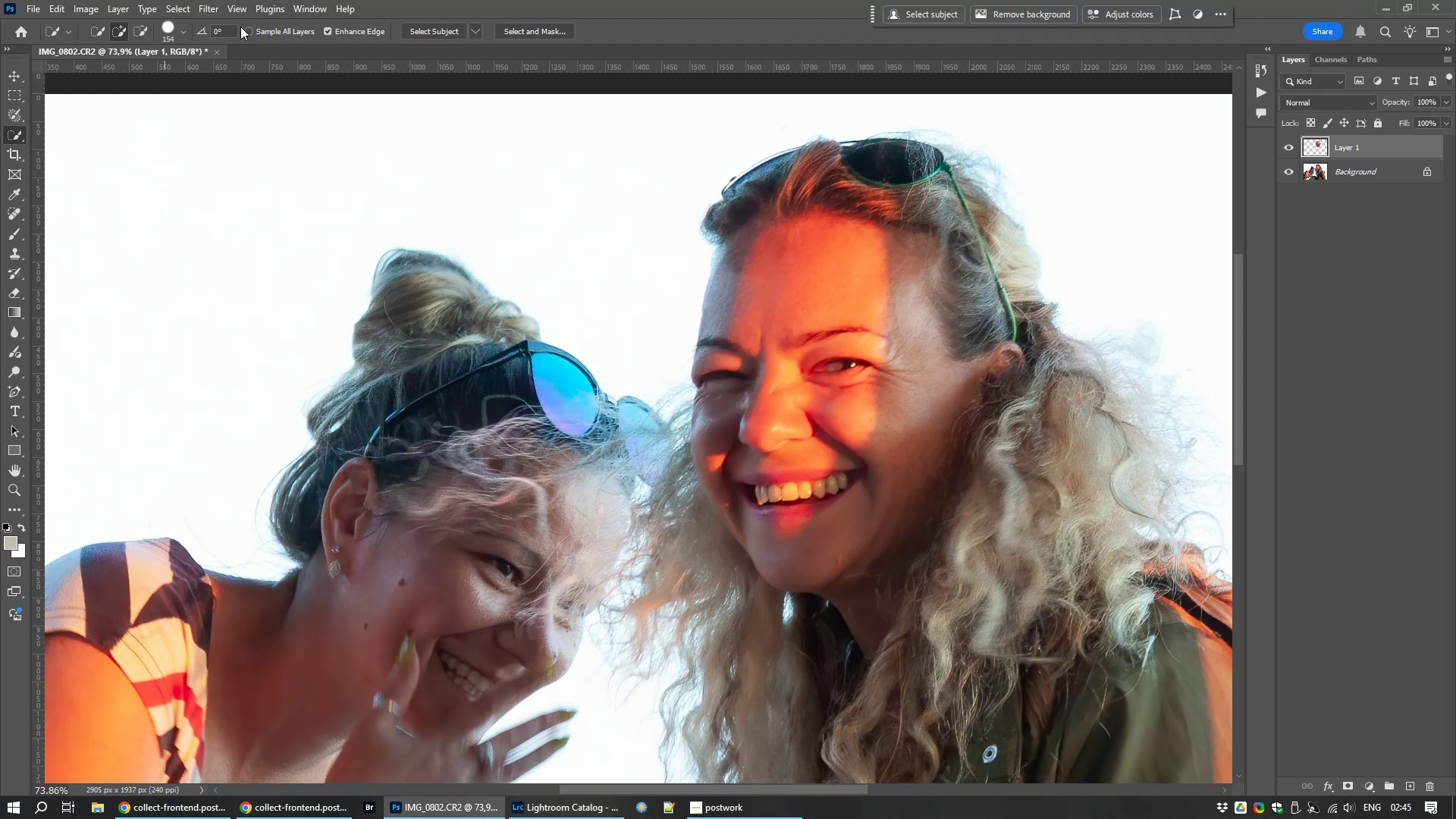 
wait(7.27)
 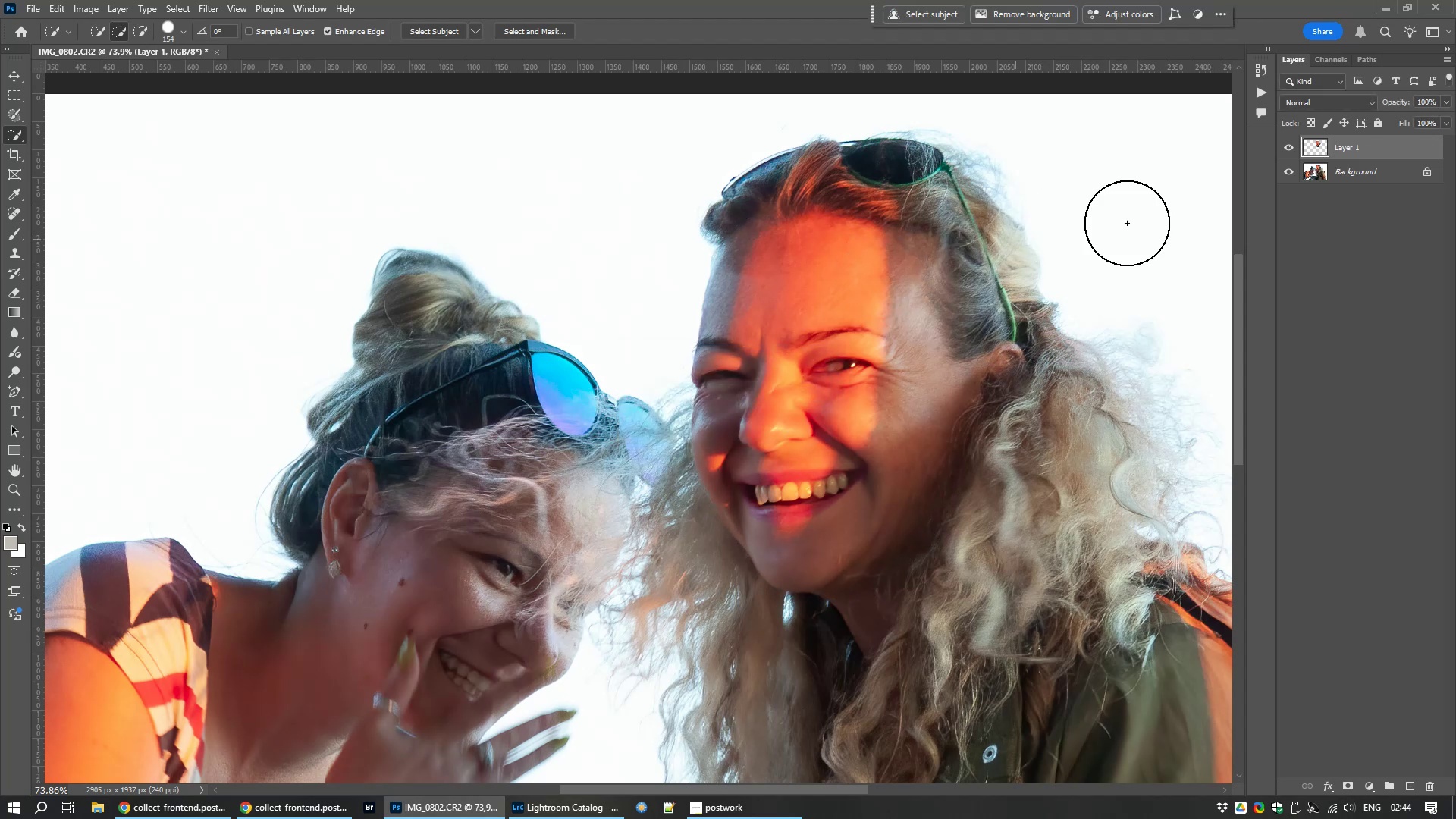 
left_click([206, 11])
 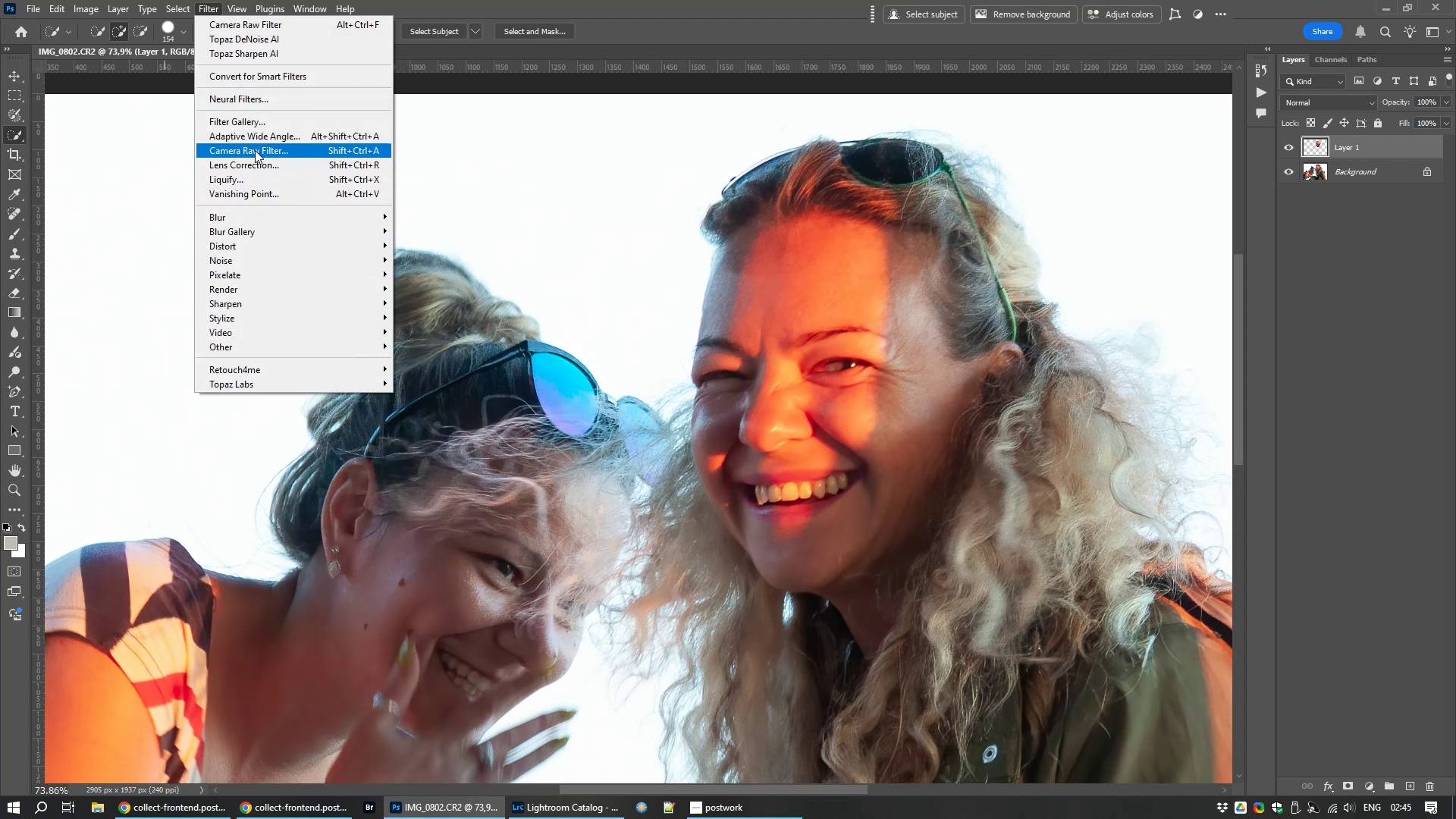 
left_click([259, 145])
 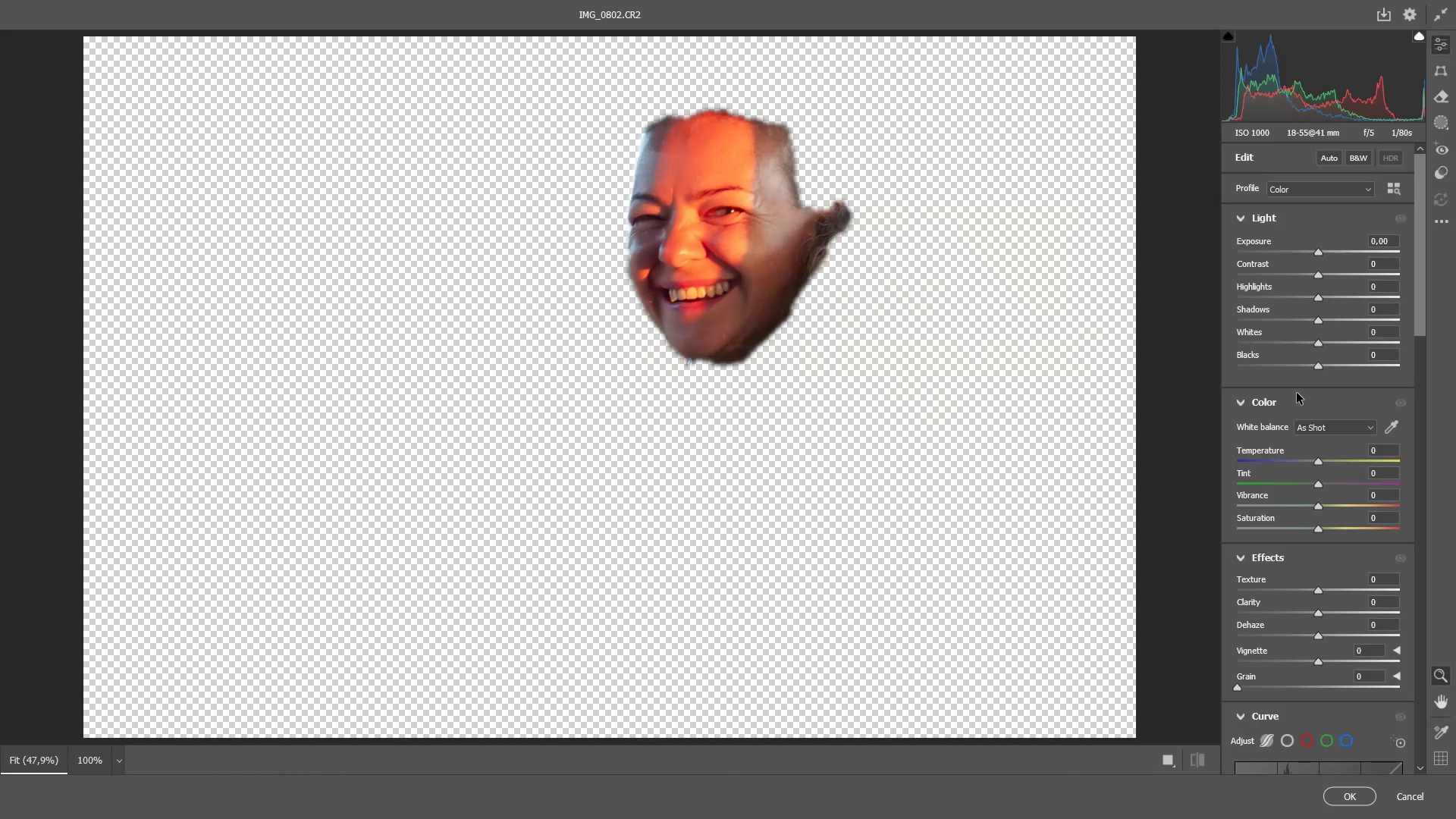 
scroll: coordinate [1304, 602], scroll_direction: down, amount: 7.0
 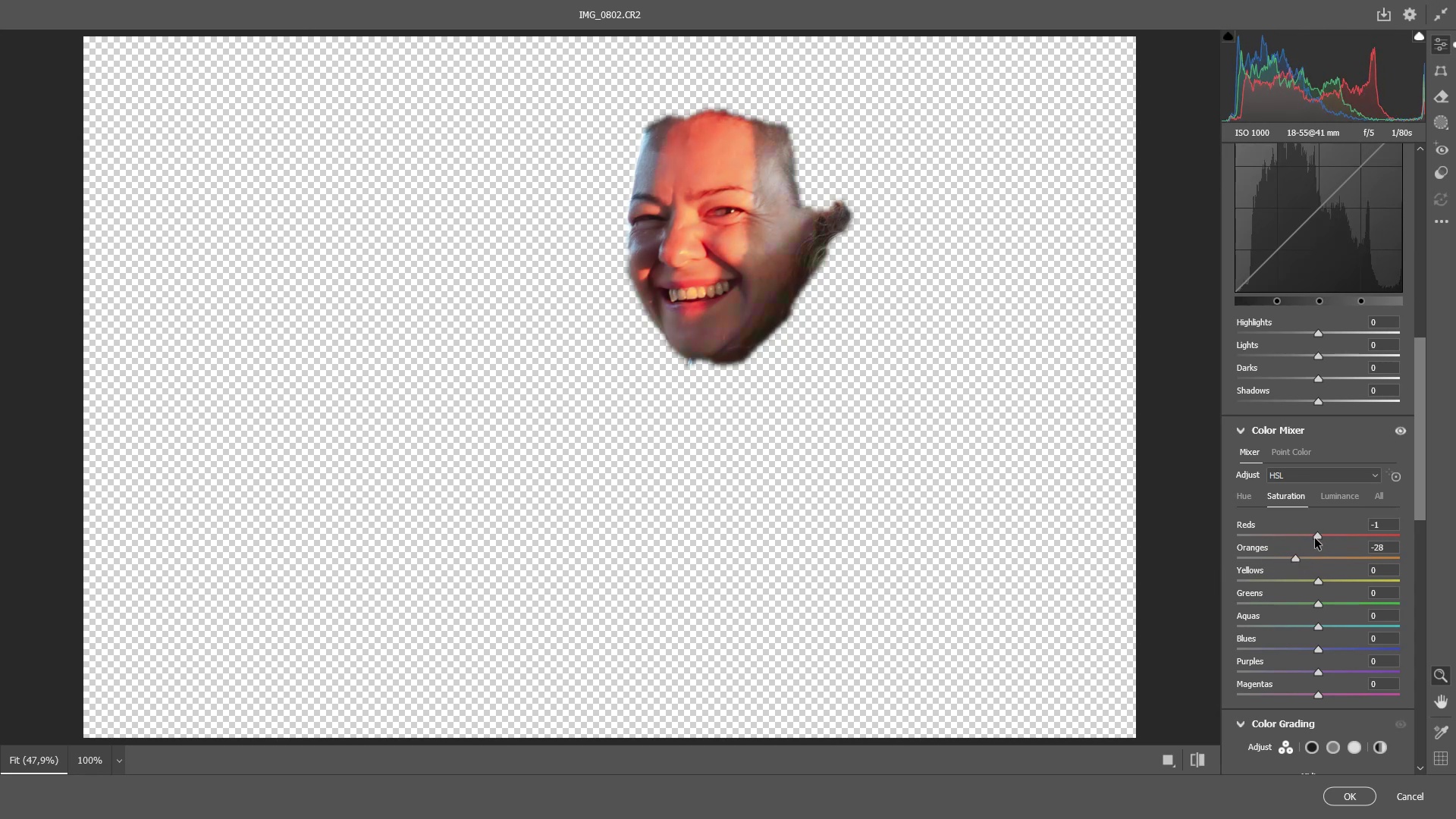 
wait(15.68)
 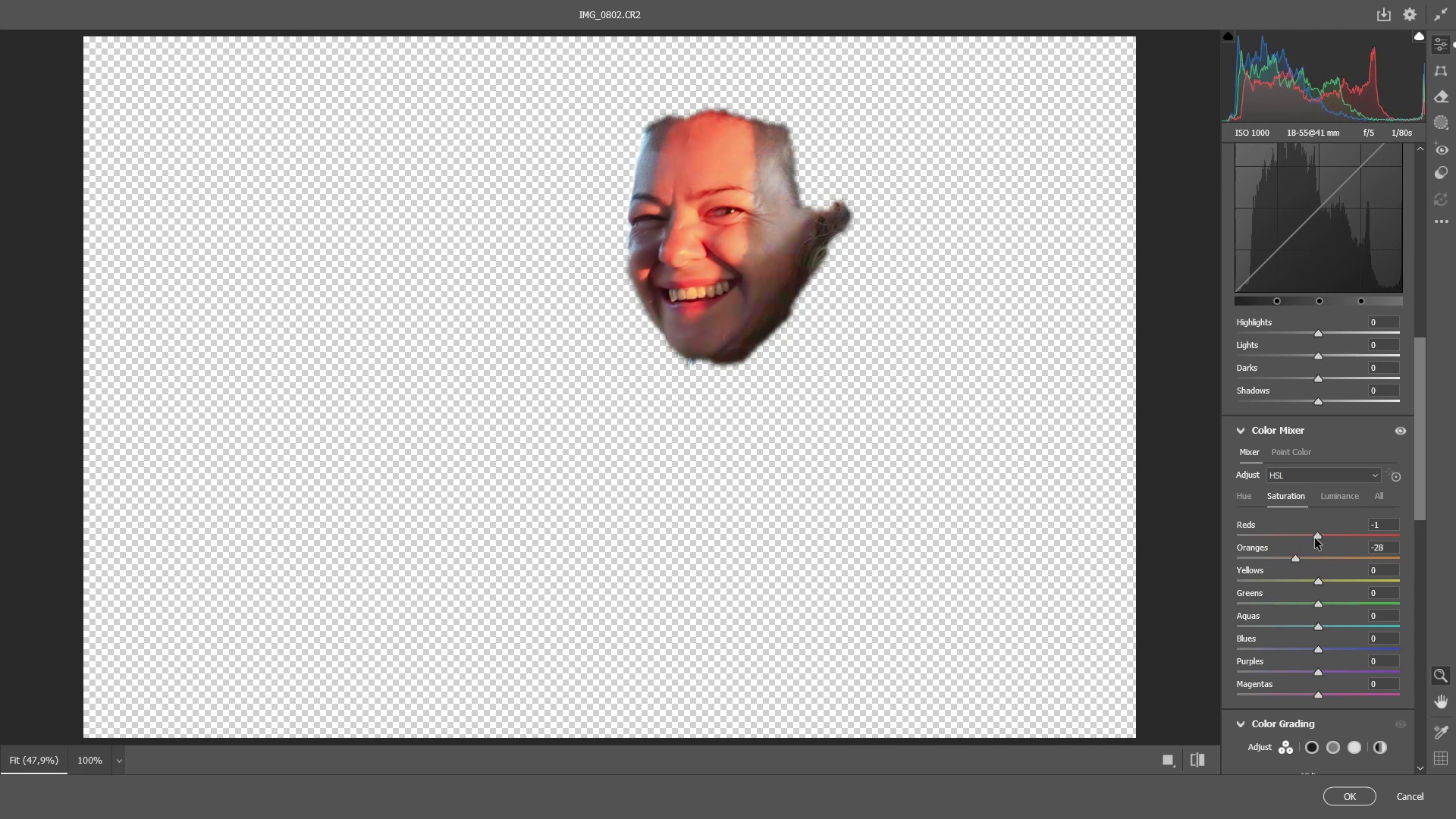 
left_click([1354, 799])
 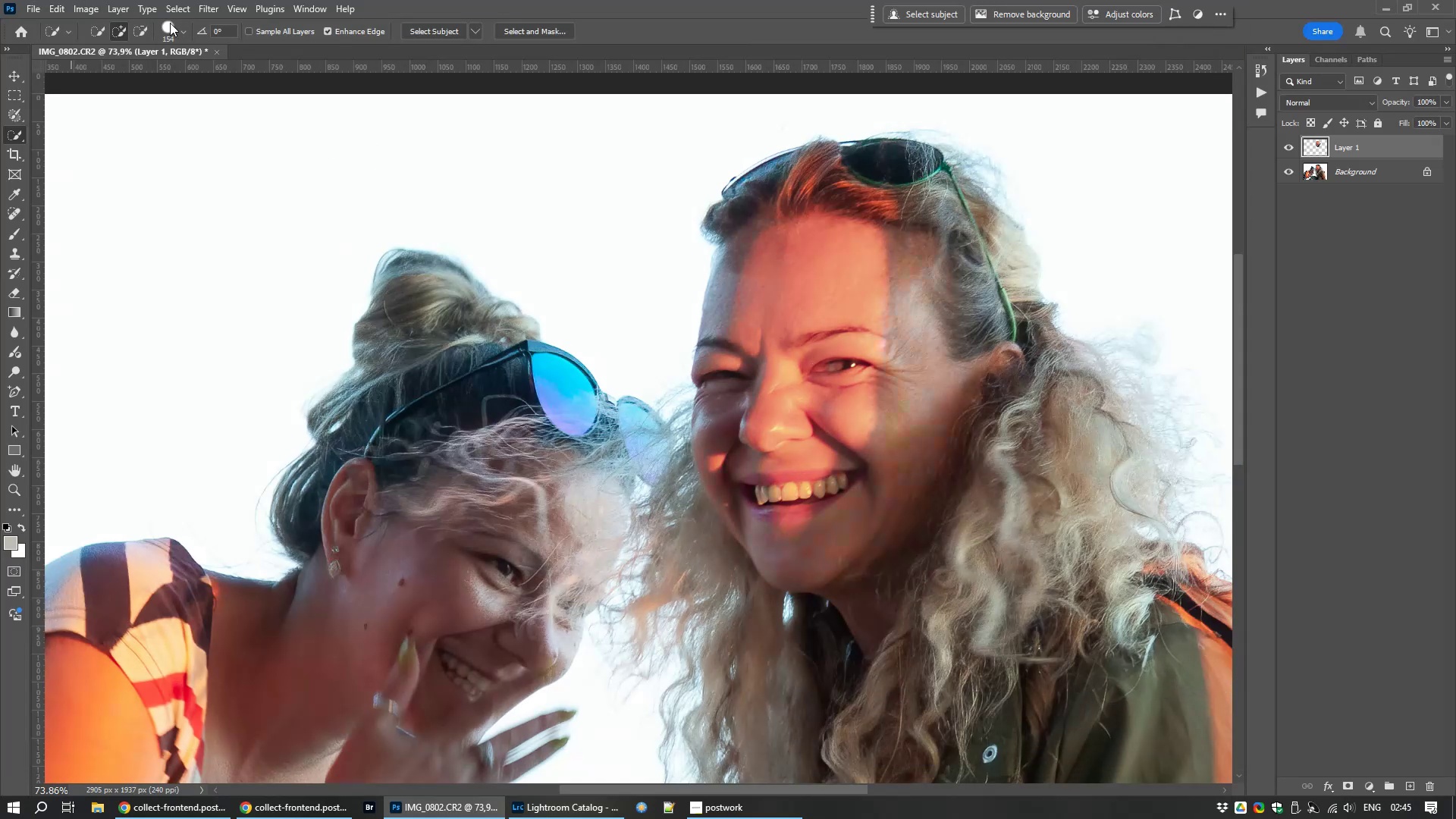 
left_click([115, 6])
 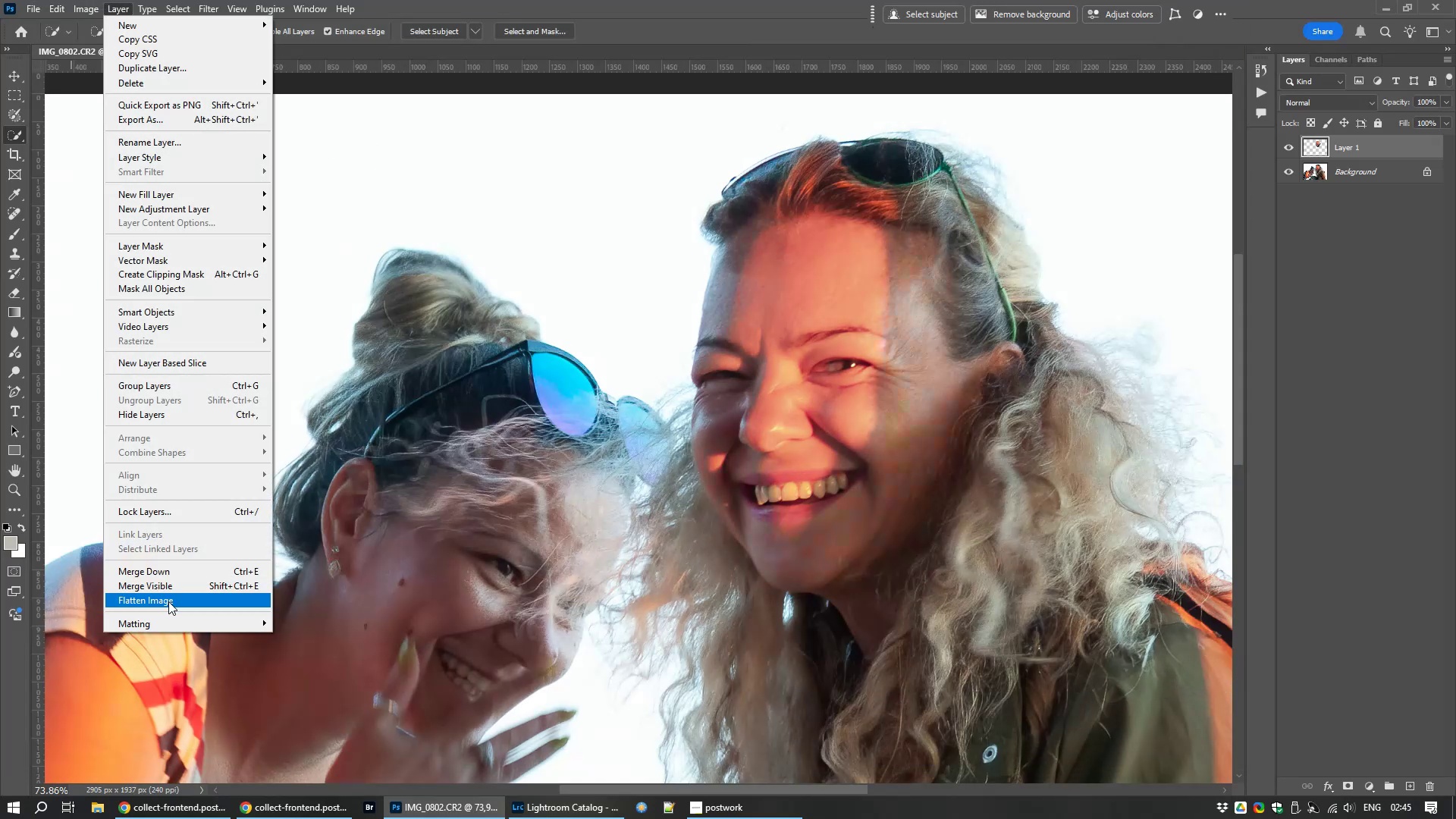 
left_click([168, 601])
 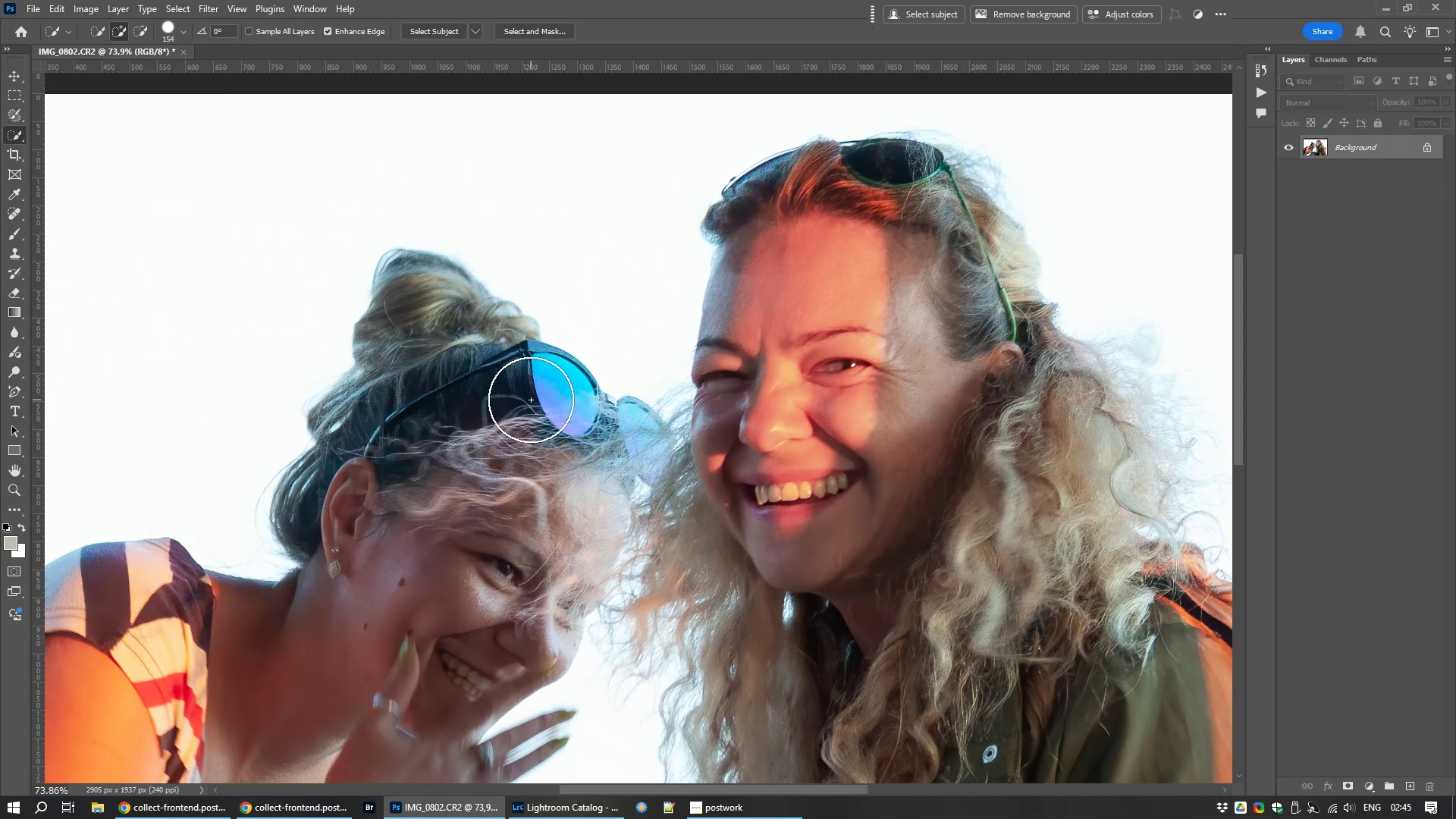 
key(Control+Numpad0)
 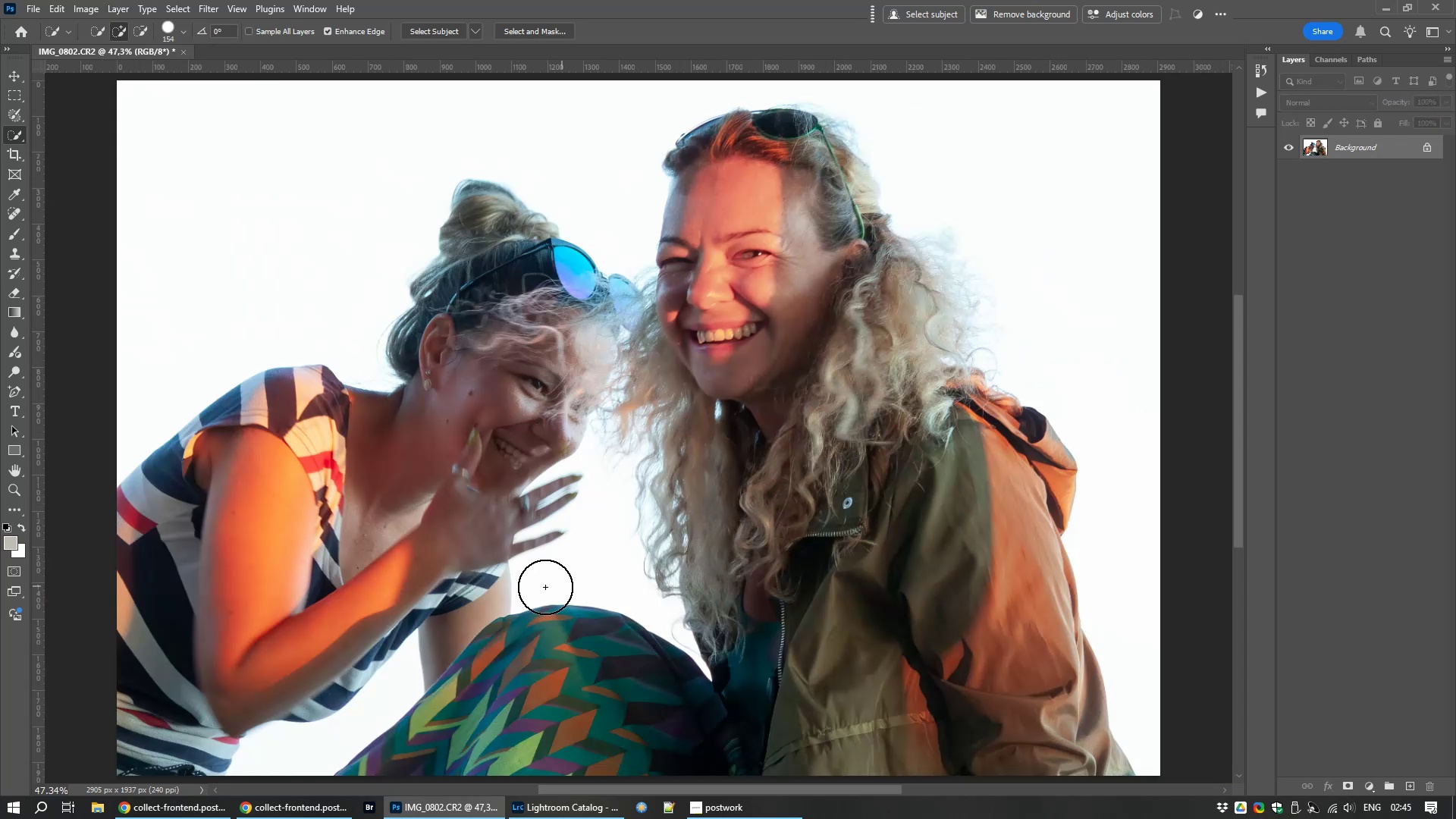 
wait(5.88)
 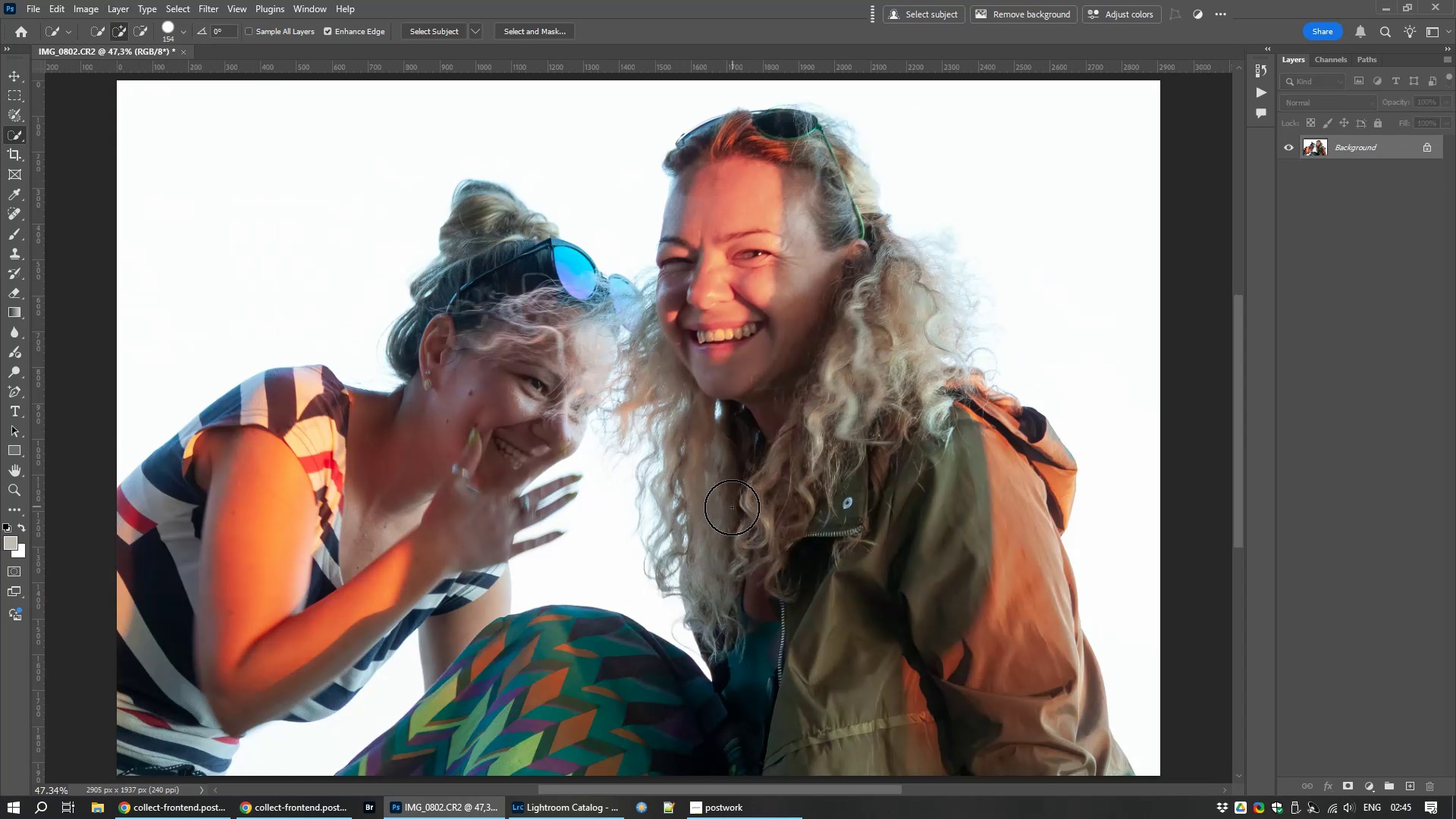 
key(J)
 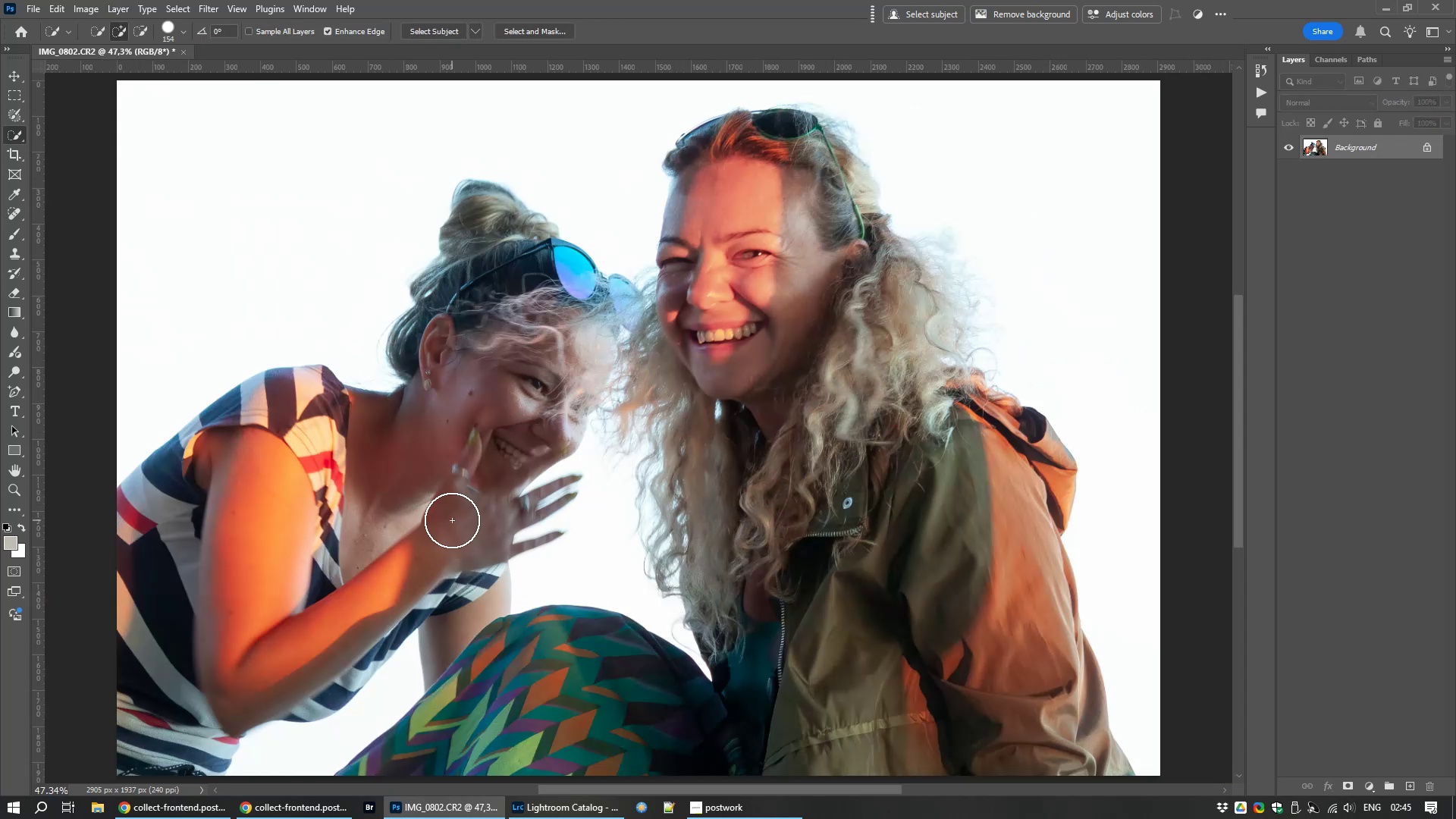 
scroll: coordinate [320, 428], scroll_direction: up, amount: 14.0
 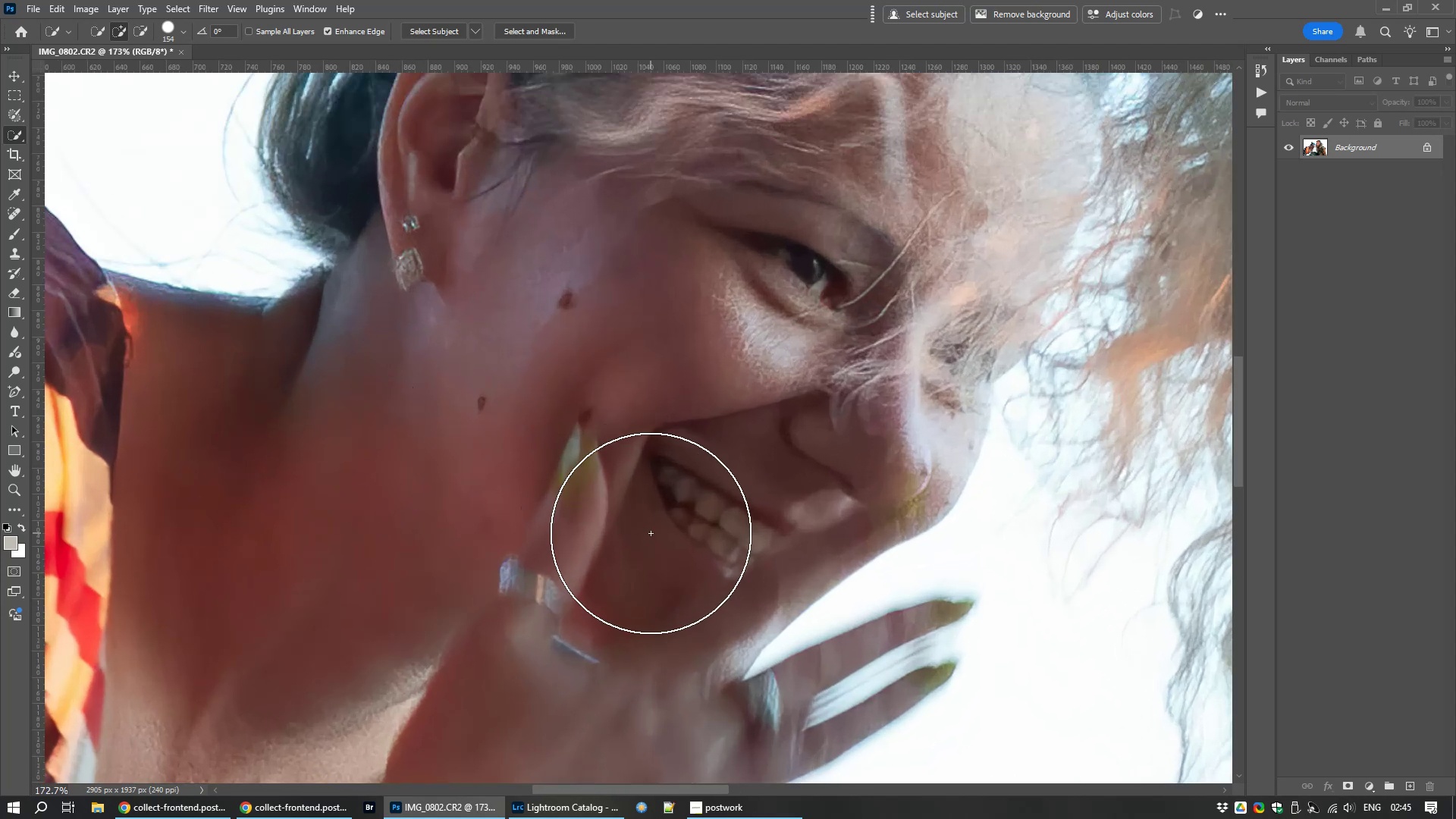 
hold_key(key=AltLeft, duration=0.87)
 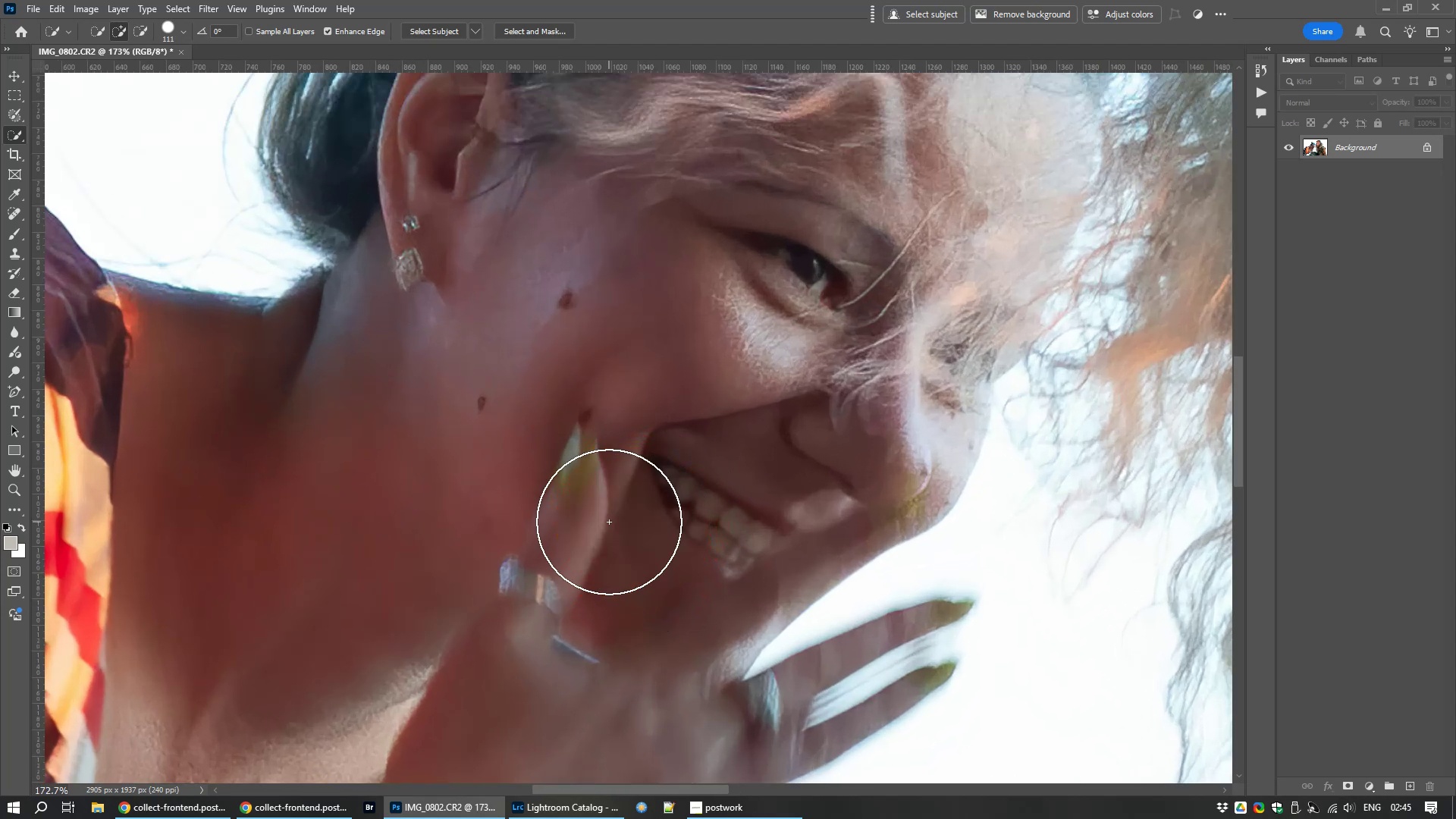 
type(jj)
 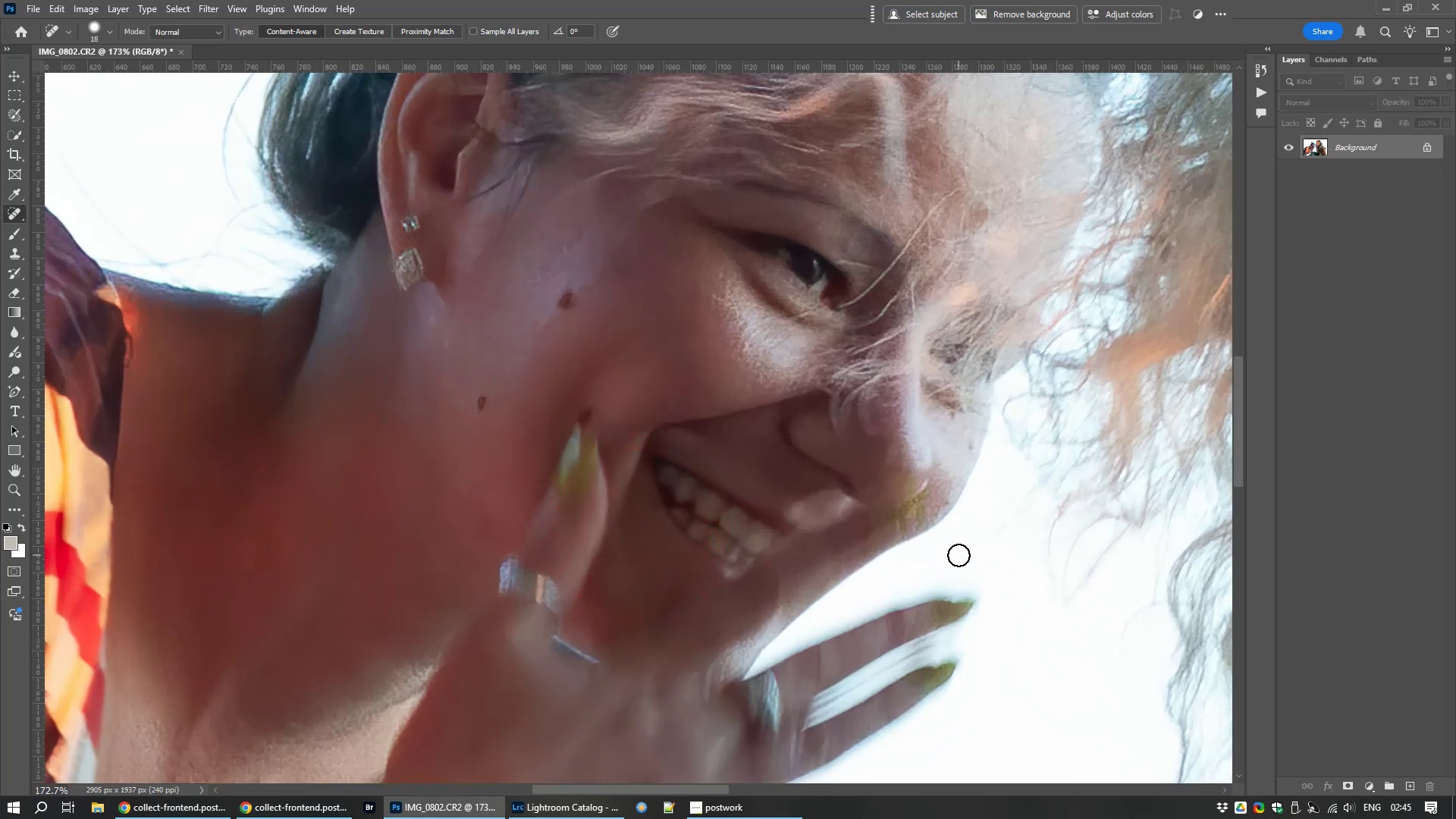 
left_click_drag(start_coordinate=[944, 498], to_coordinate=[944, 505])
 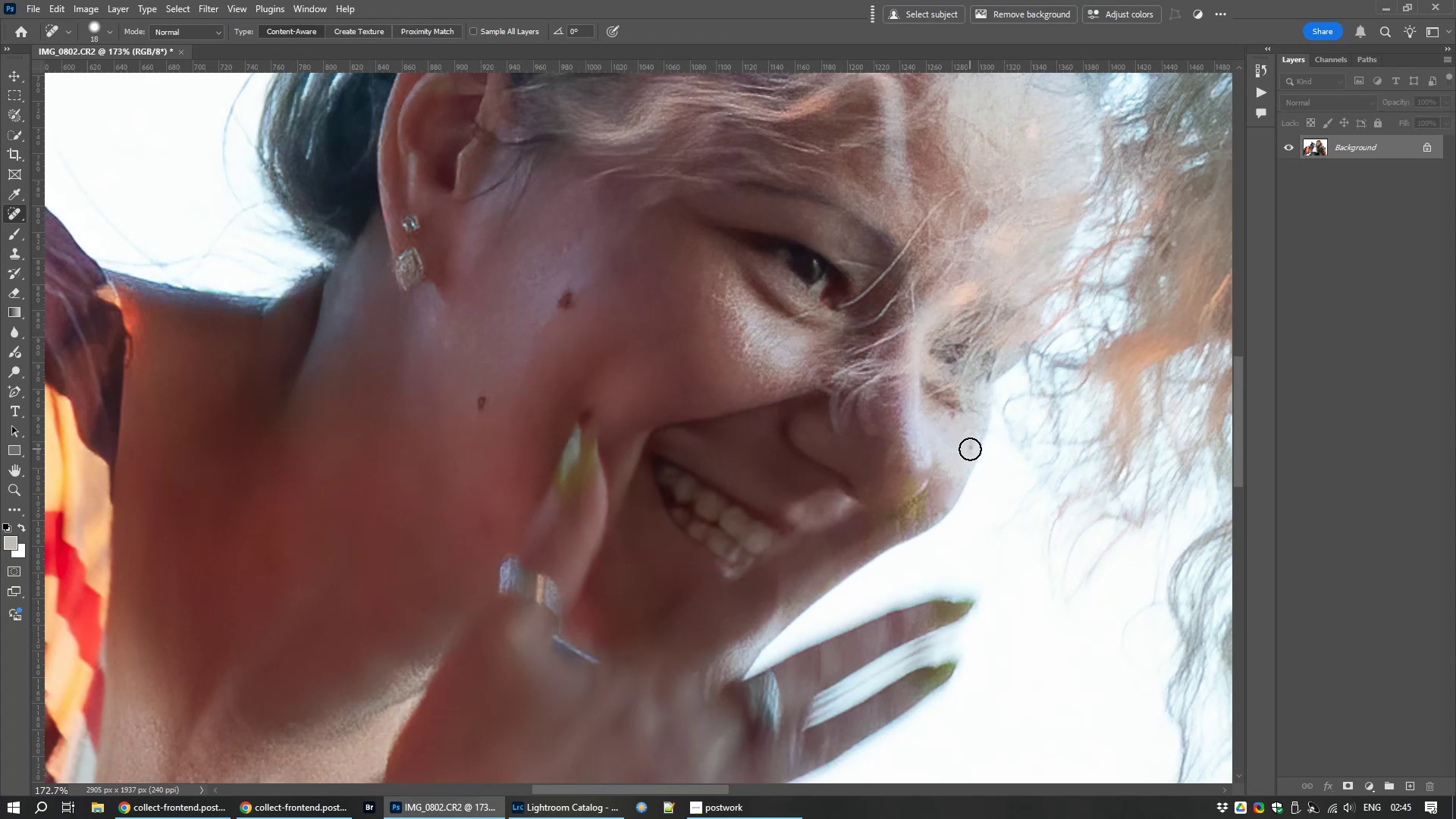 
left_click_drag(start_coordinate=[970, 446], to_coordinate=[964, 450])
 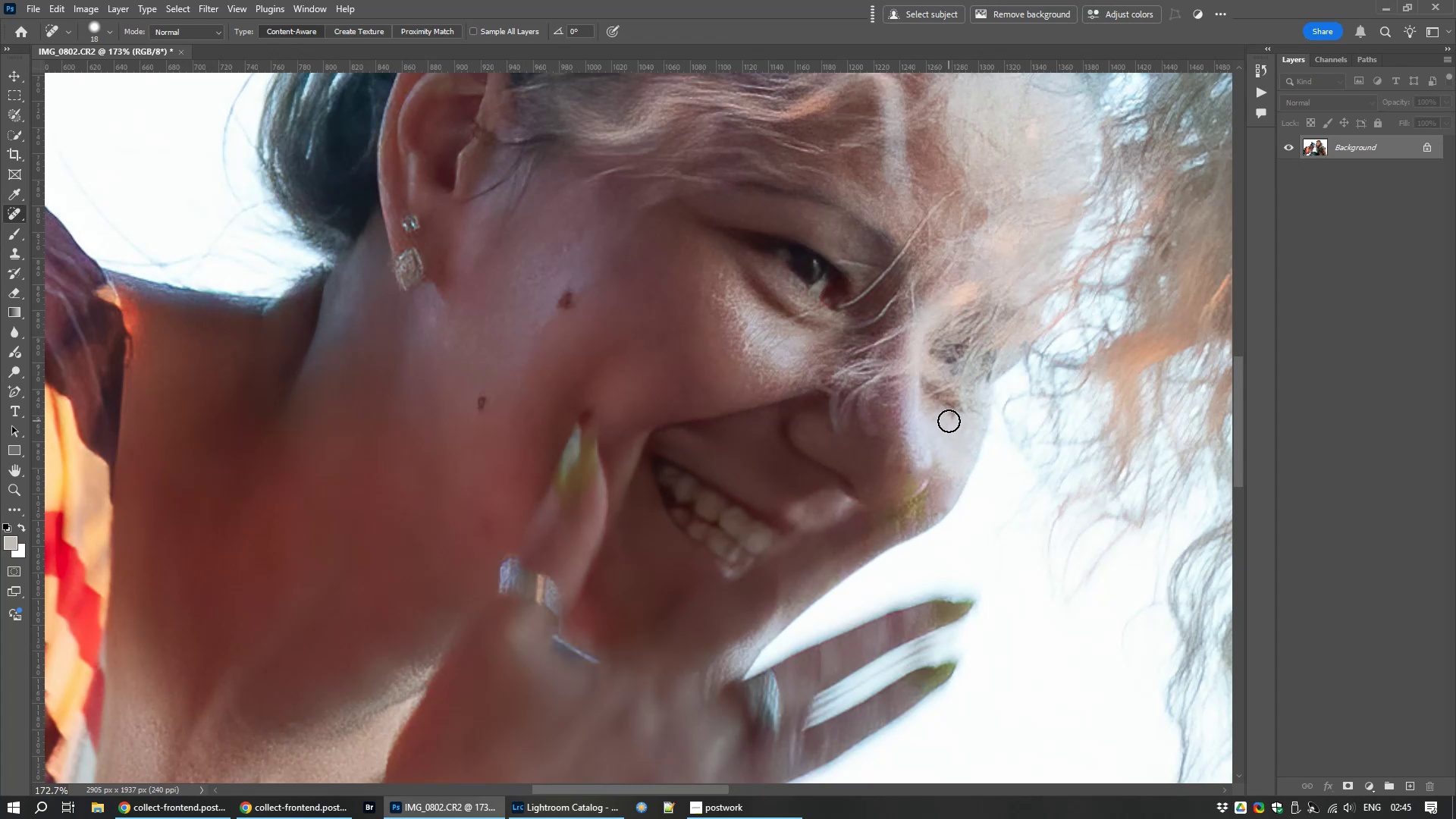 
left_click_drag(start_coordinate=[949, 421], to_coordinate=[950, 430])
 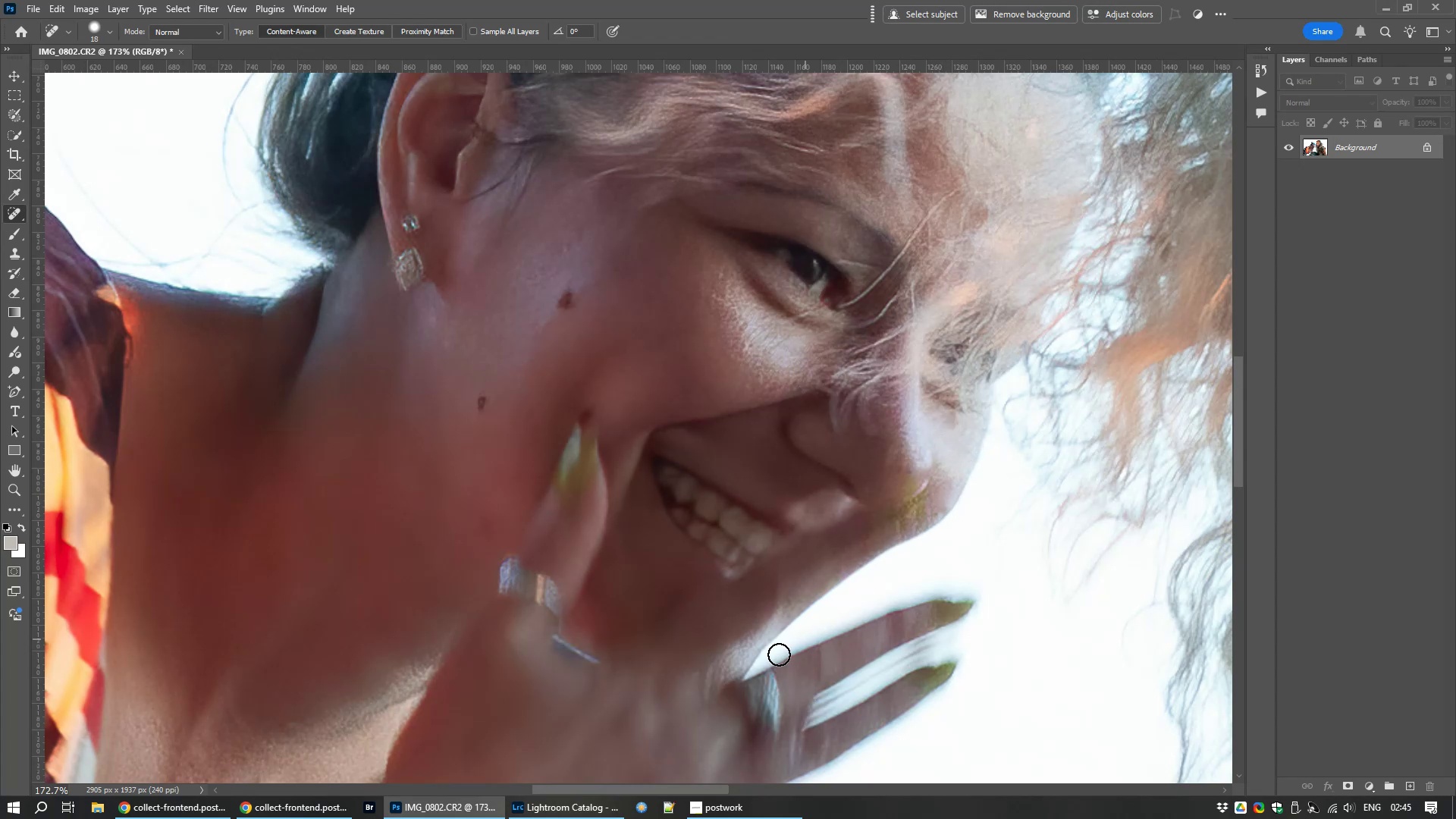 
hold_key(key=Space, duration=1.52)
 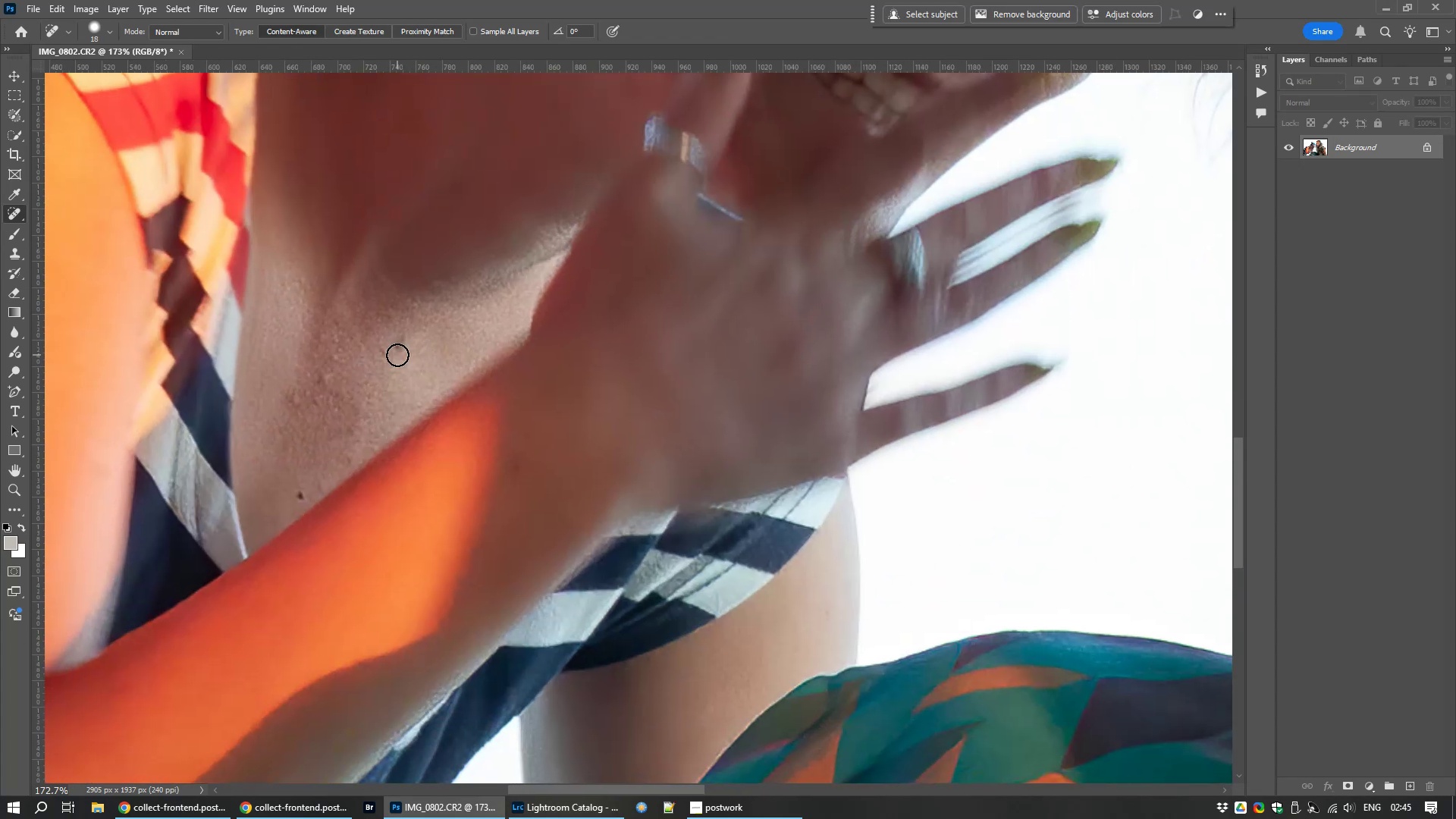 
left_click_drag(start_coordinate=[708, 685], to_coordinate=[852, 243])
 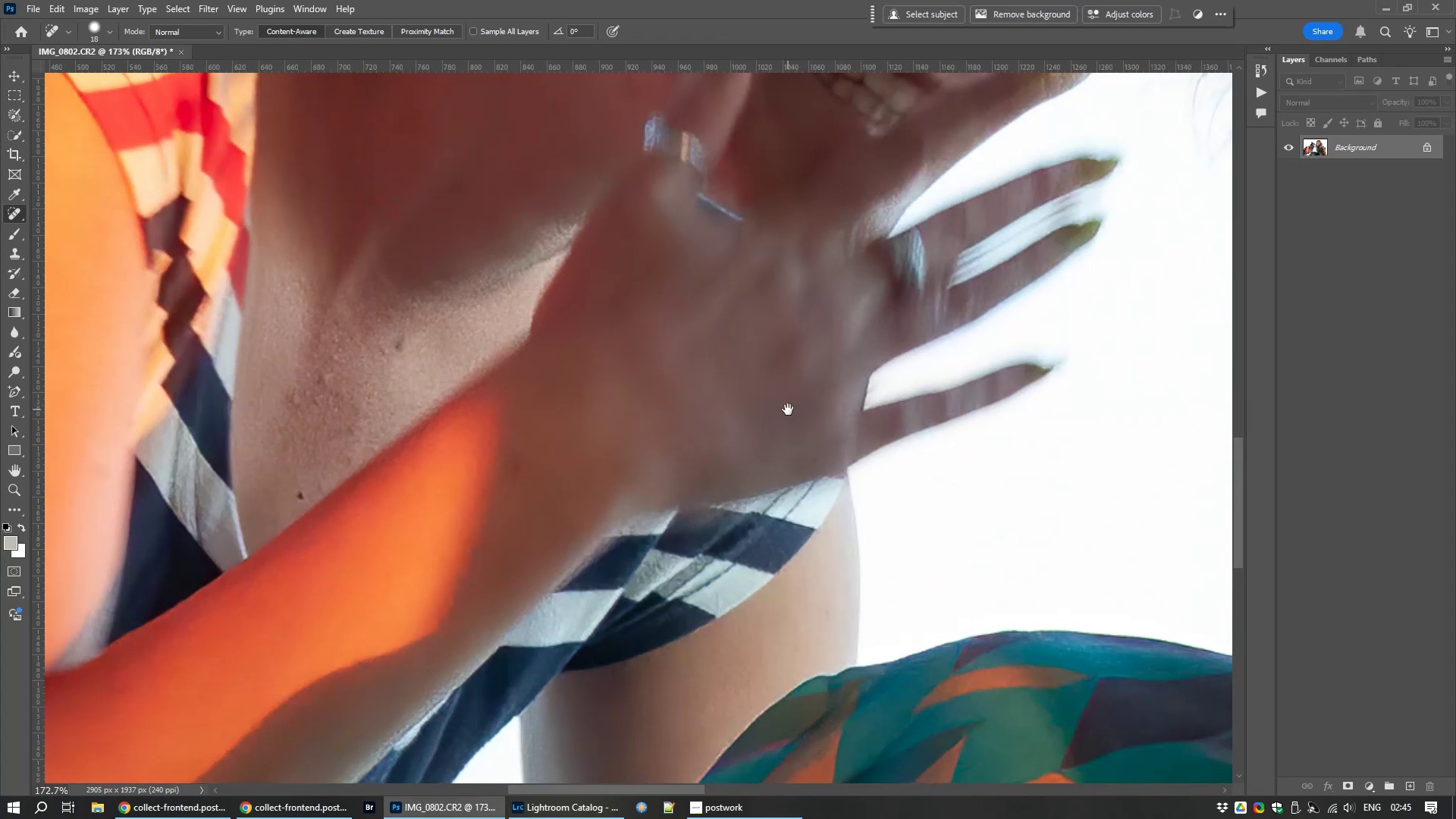 
key(Space)
 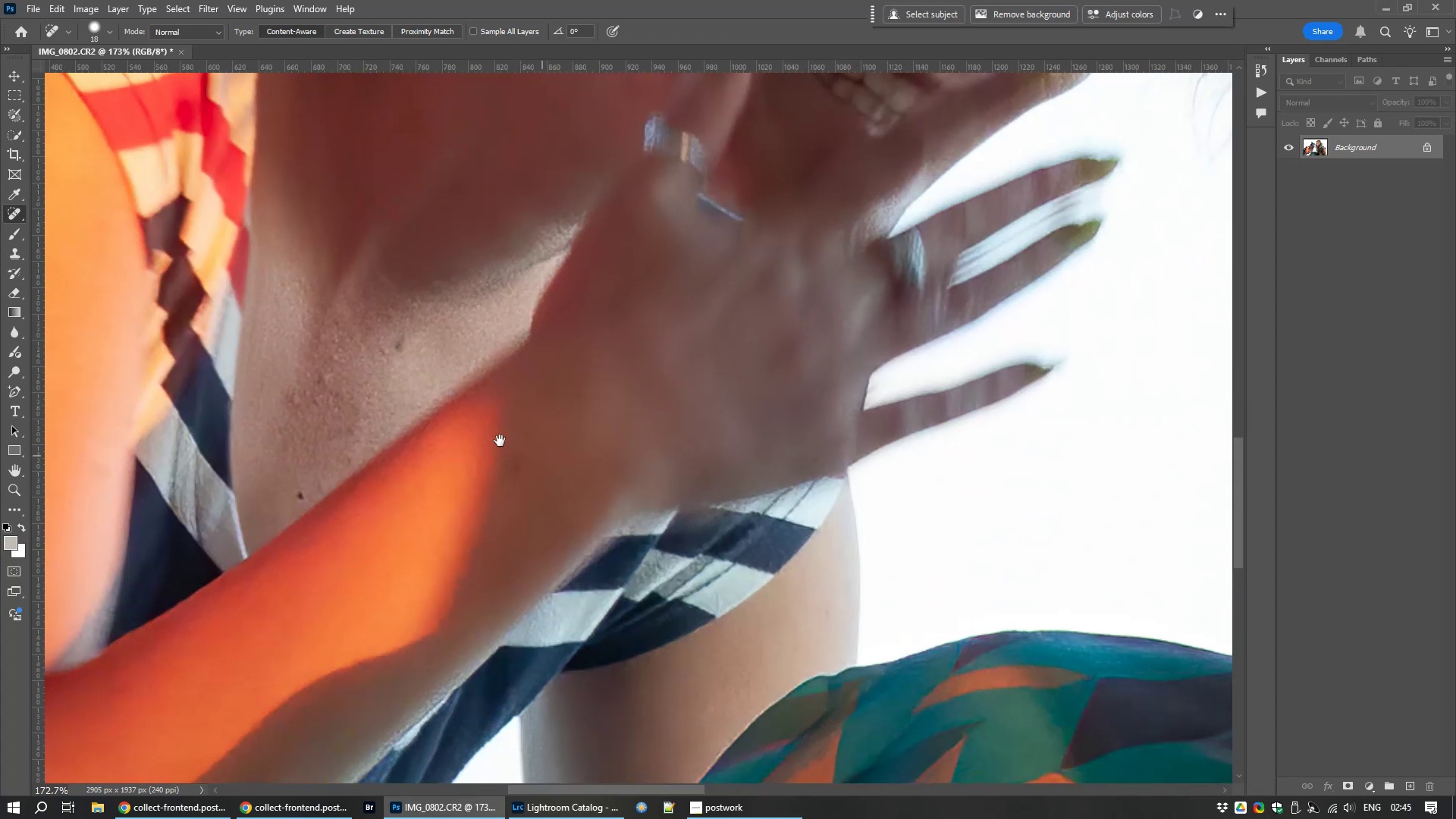 
key(Space)
 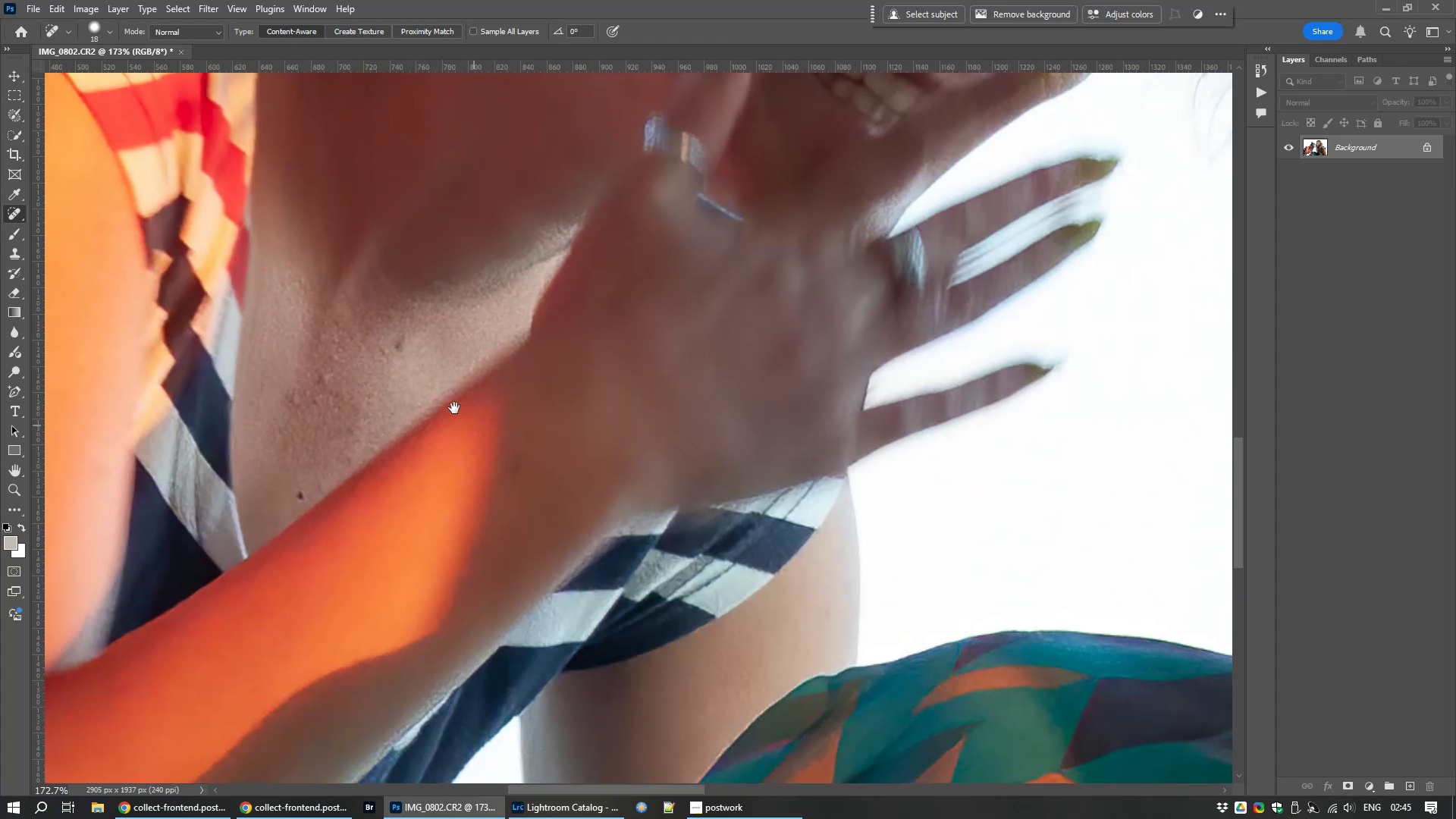 
key(Space)
 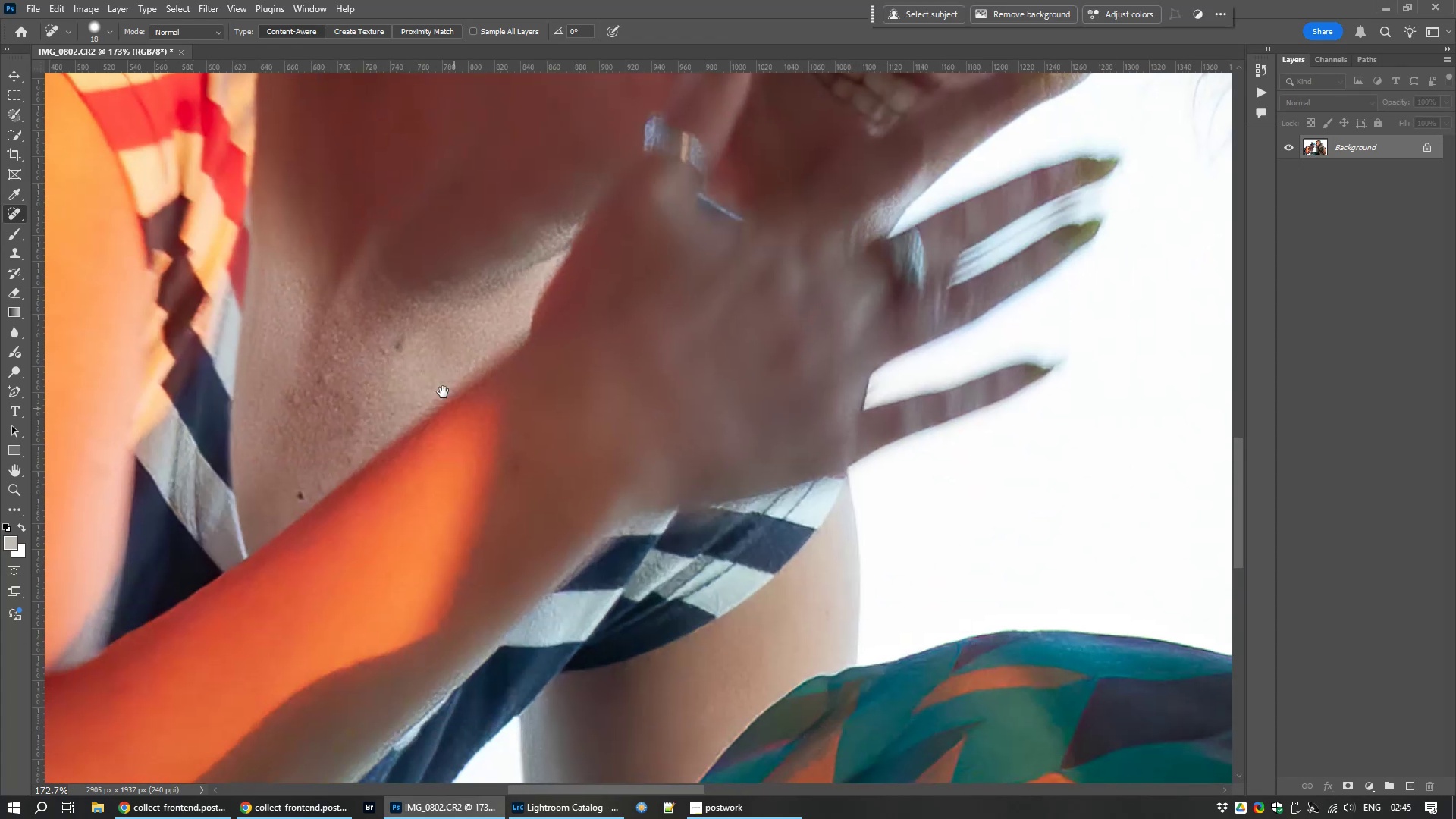 
key(Space)
 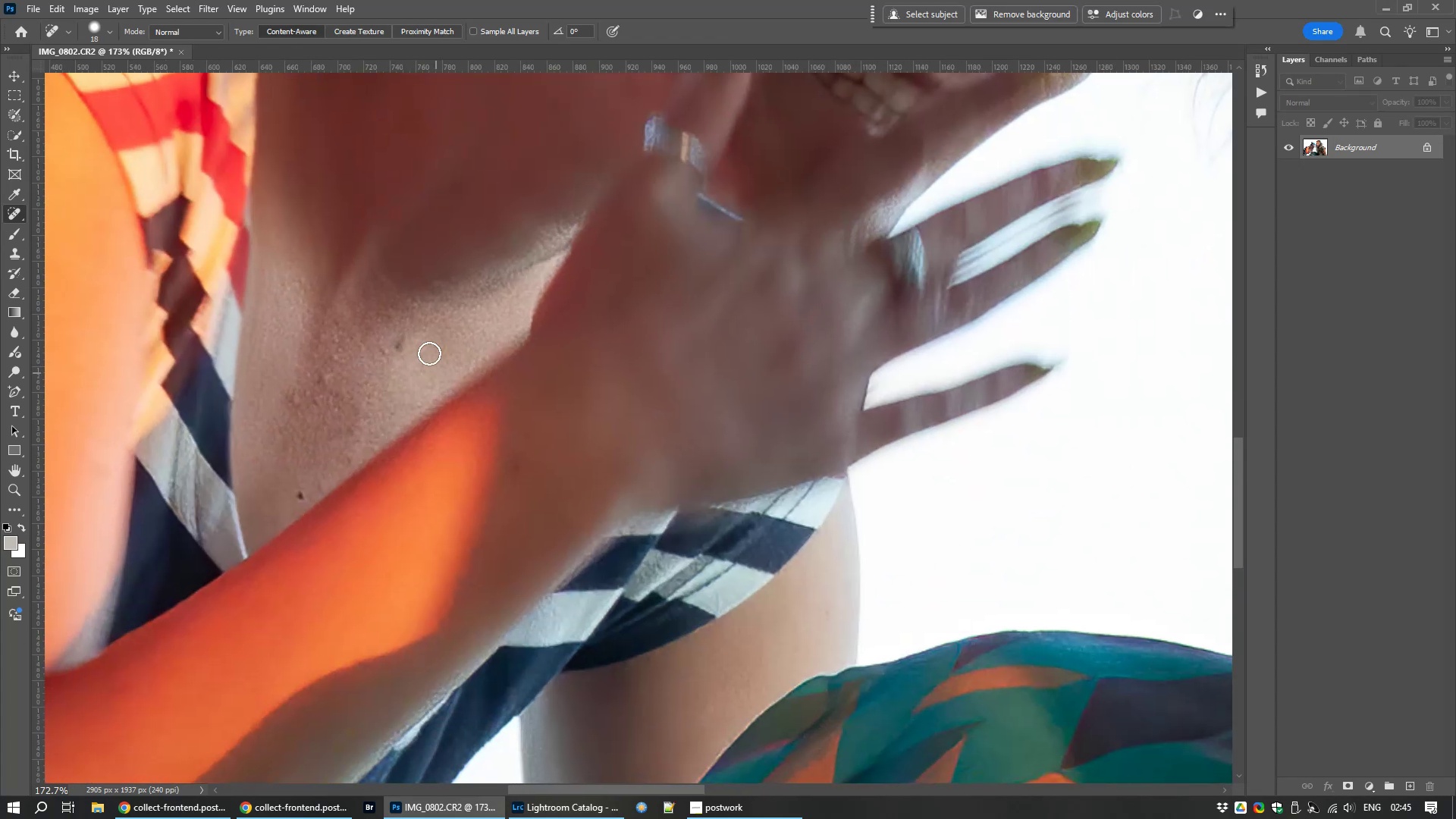 
key(Space)
 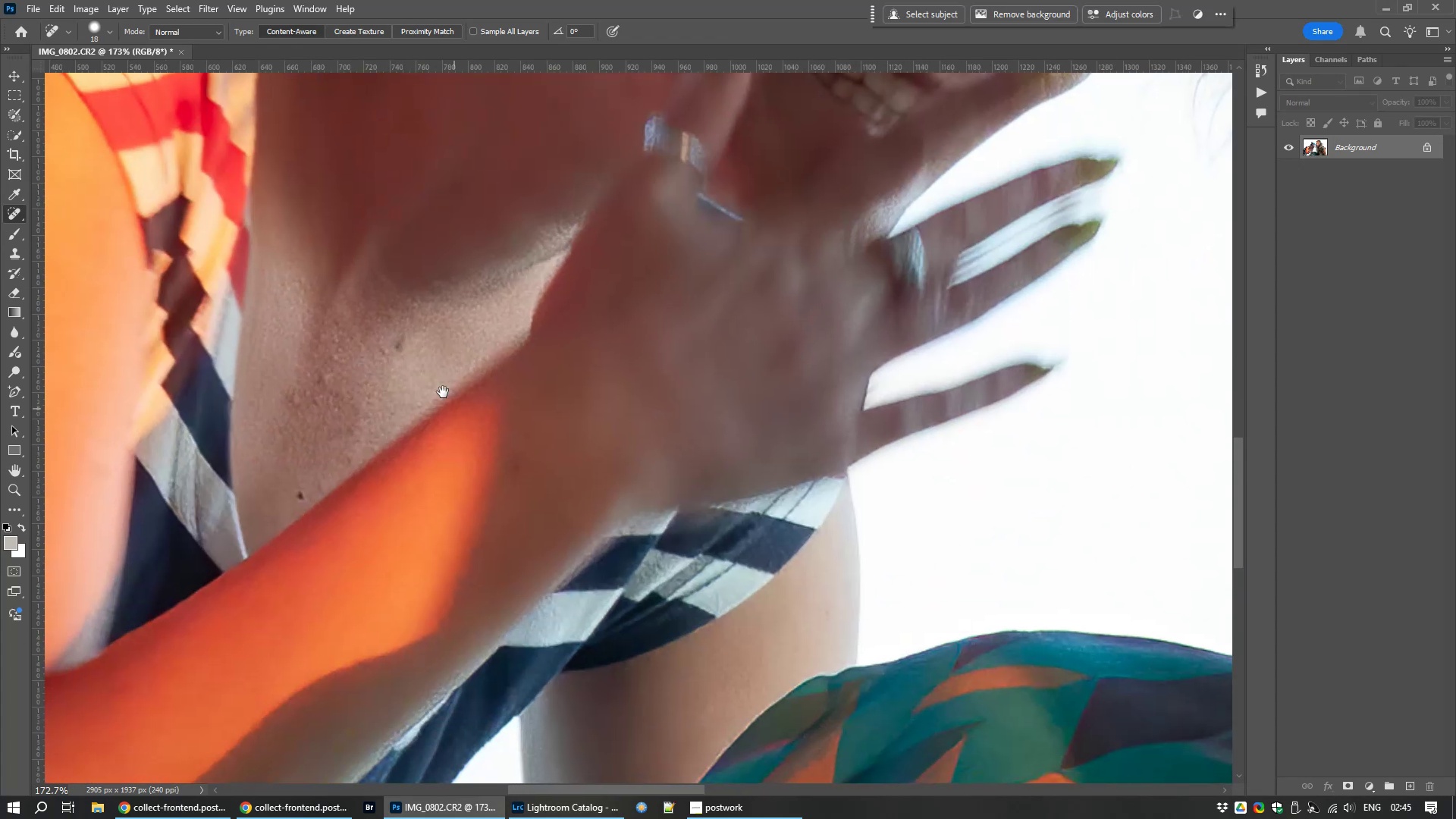 
key(Space)
 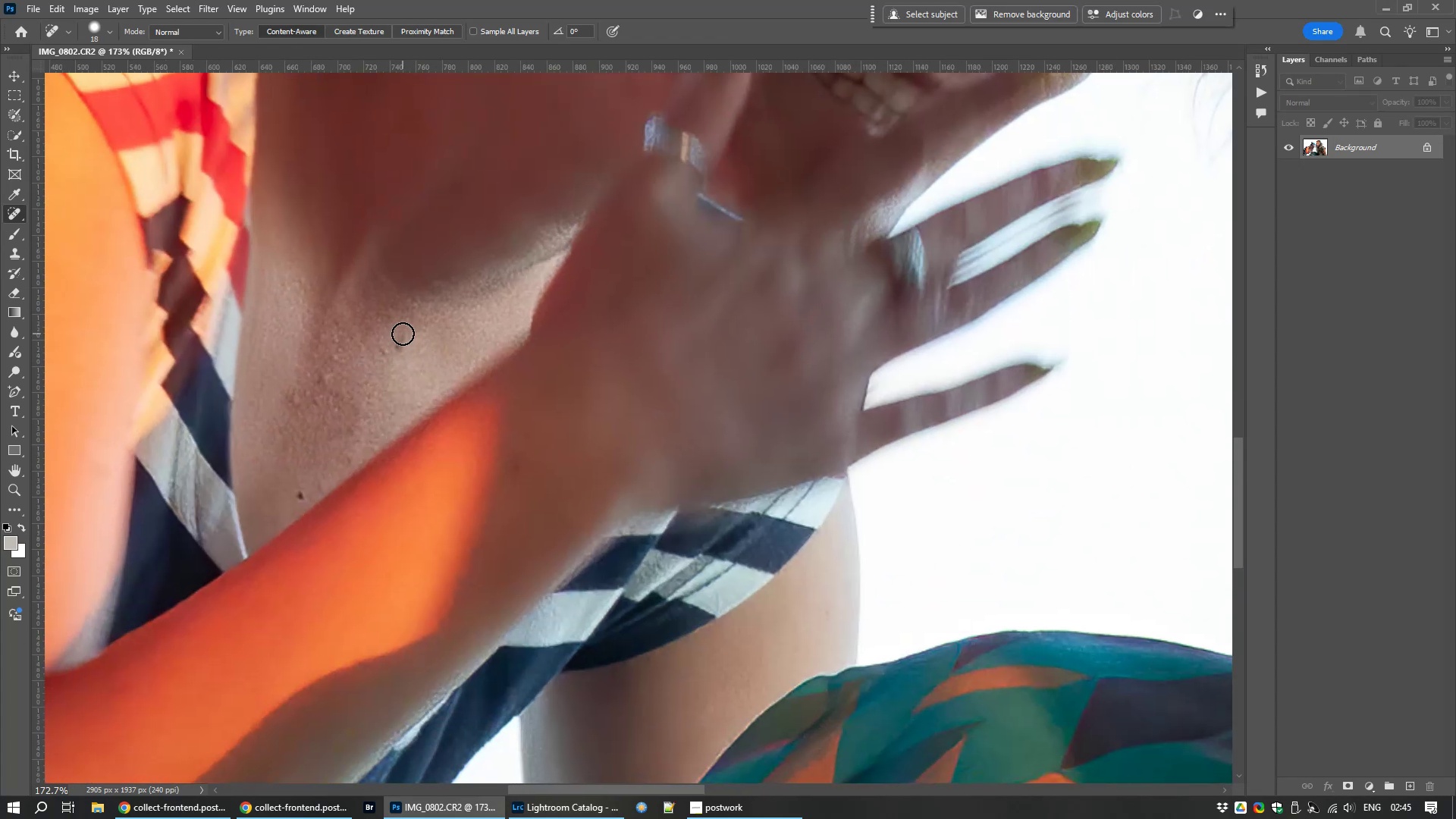 
left_click_drag(start_coordinate=[403, 340], to_coordinate=[401, 363])
 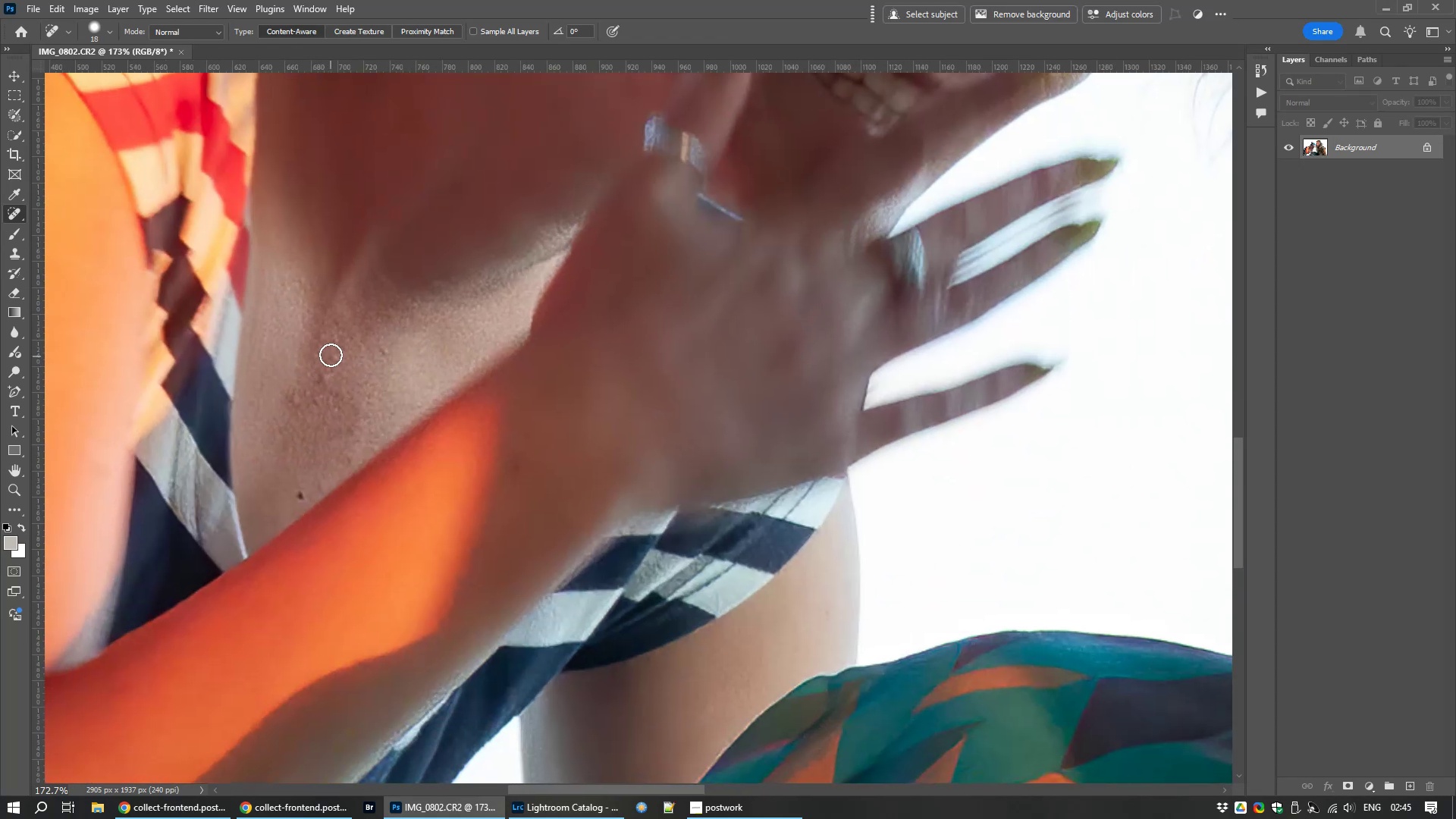 
left_click_drag(start_coordinate=[331, 355], to_coordinate=[335, 364])
 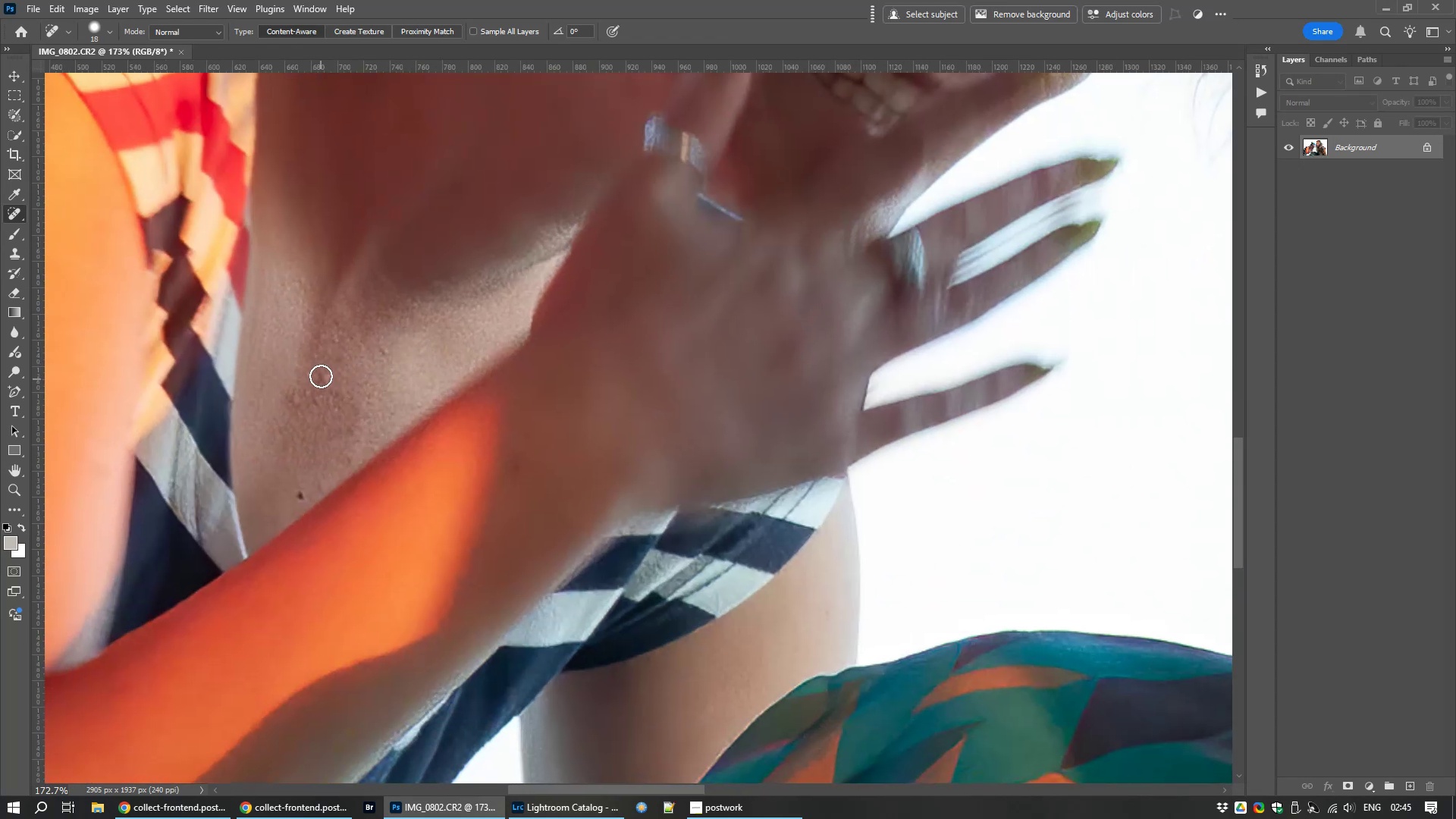 
left_click_drag(start_coordinate=[322, 369], to_coordinate=[317, 396])
 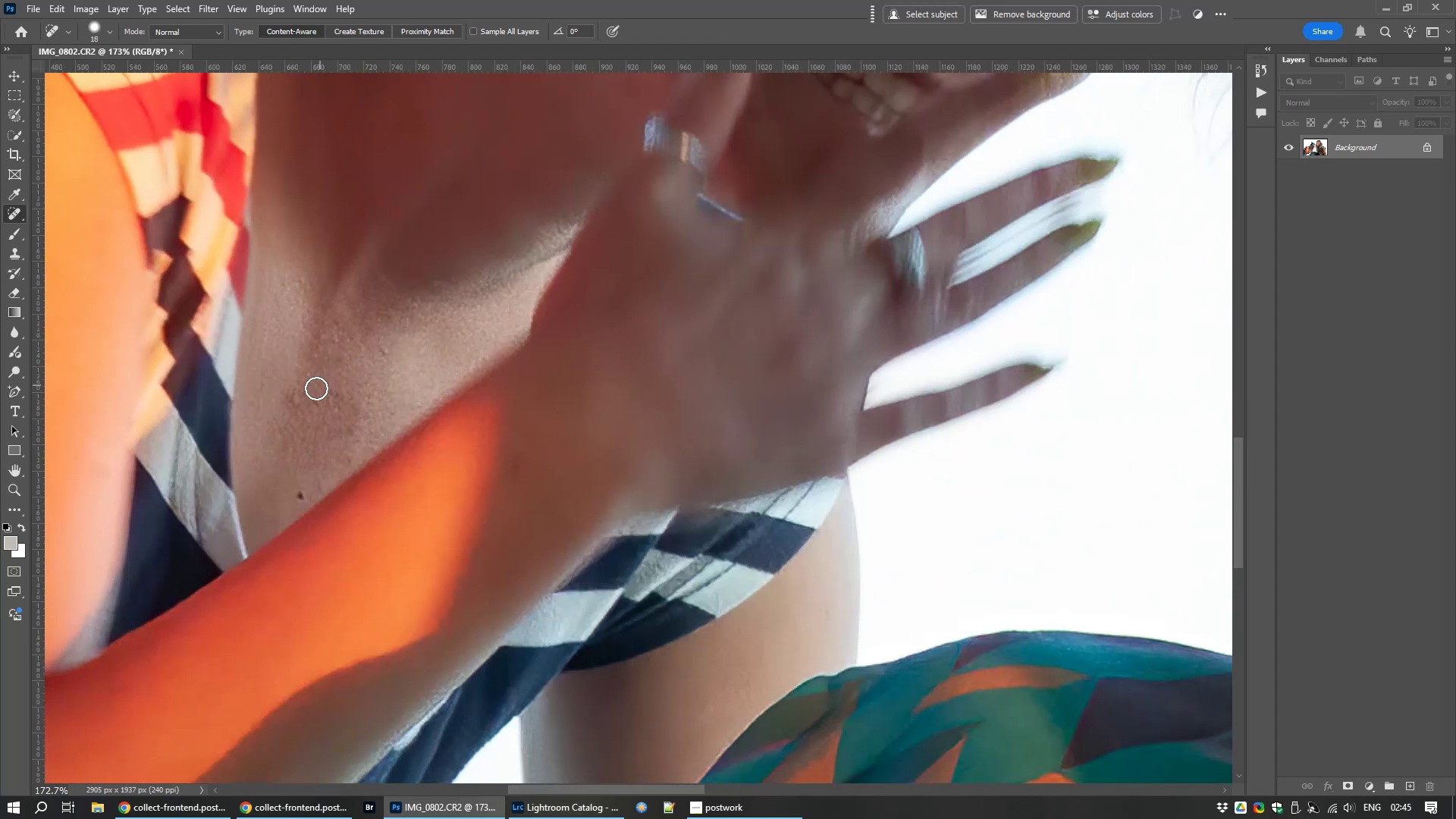 
left_click_drag(start_coordinate=[312, 392], to_coordinate=[319, 416])
 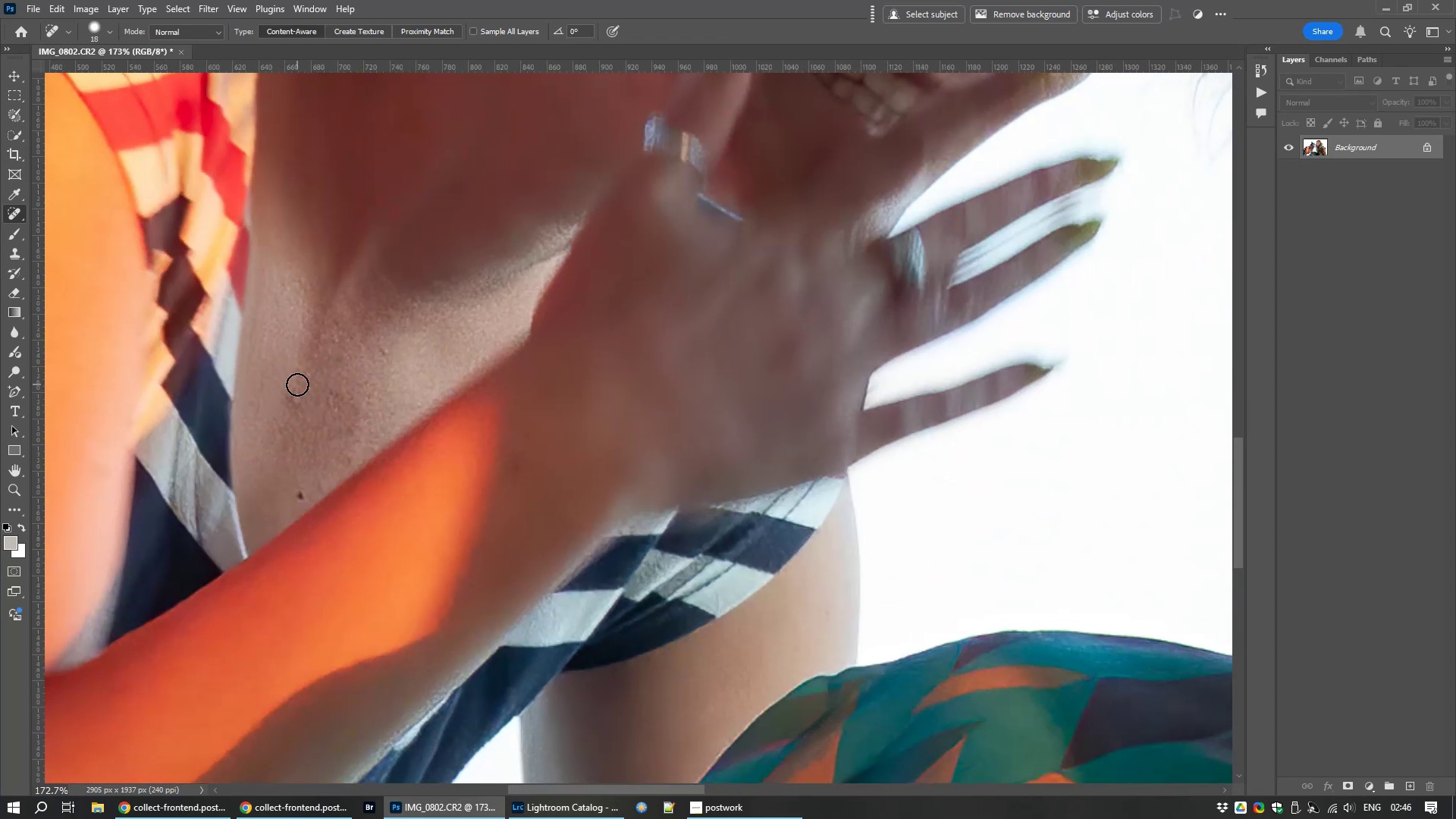 
left_click_drag(start_coordinate=[288, 390], to_coordinate=[290, 445])
 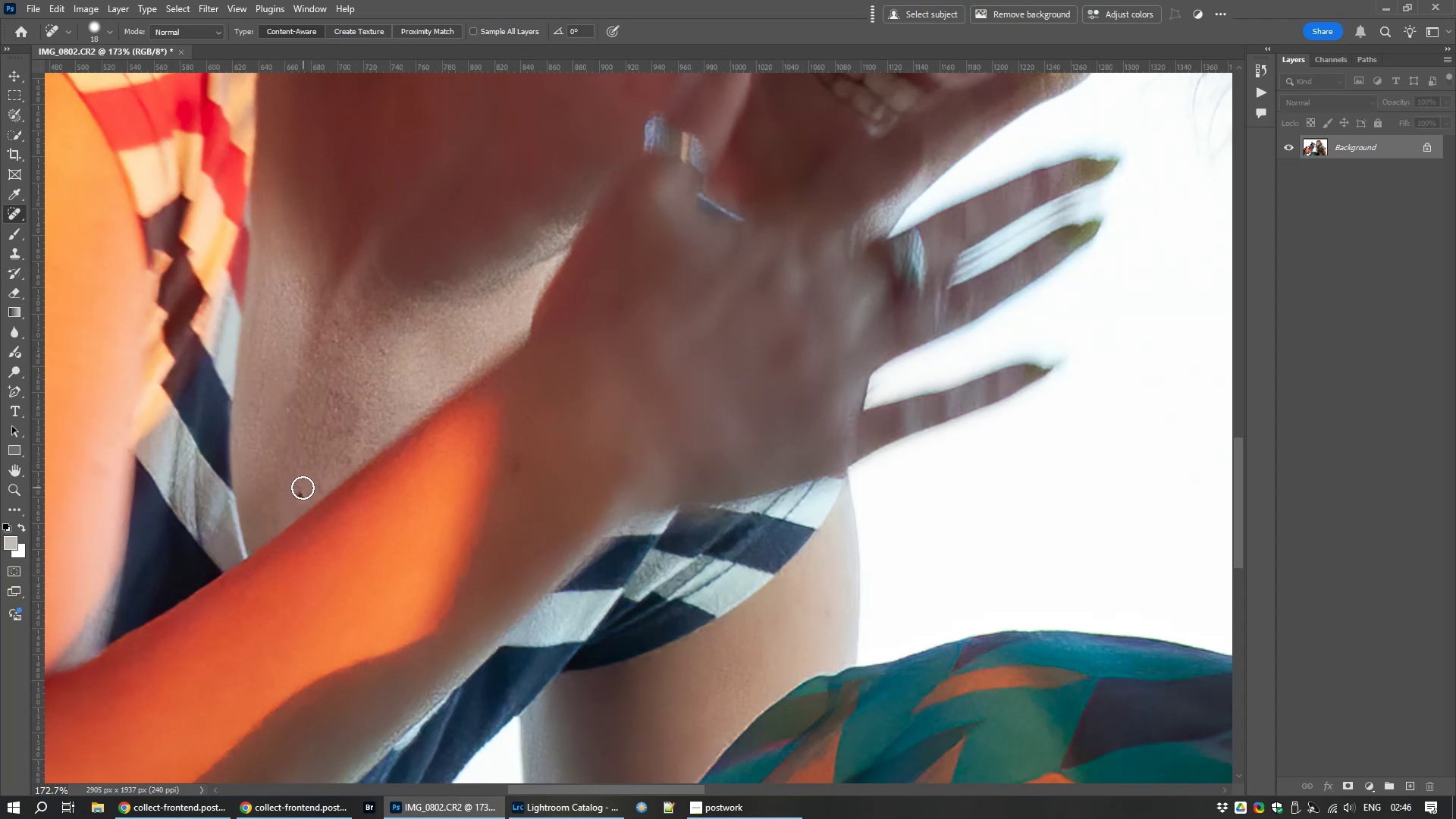 
left_click_drag(start_coordinate=[300, 487], to_coordinate=[297, 497])
 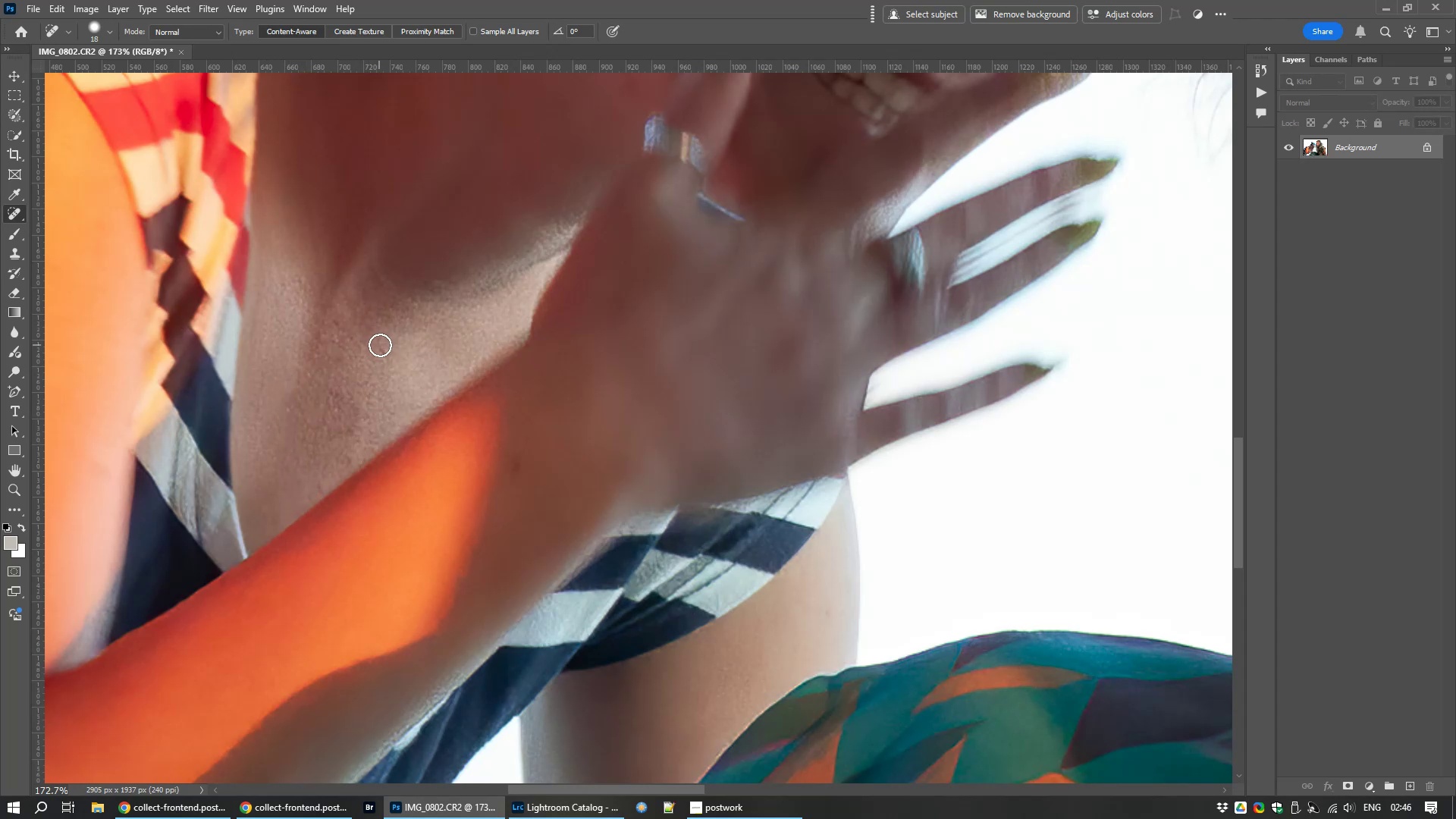 
left_click_drag(start_coordinate=[384, 345], to_coordinate=[384, 354])
 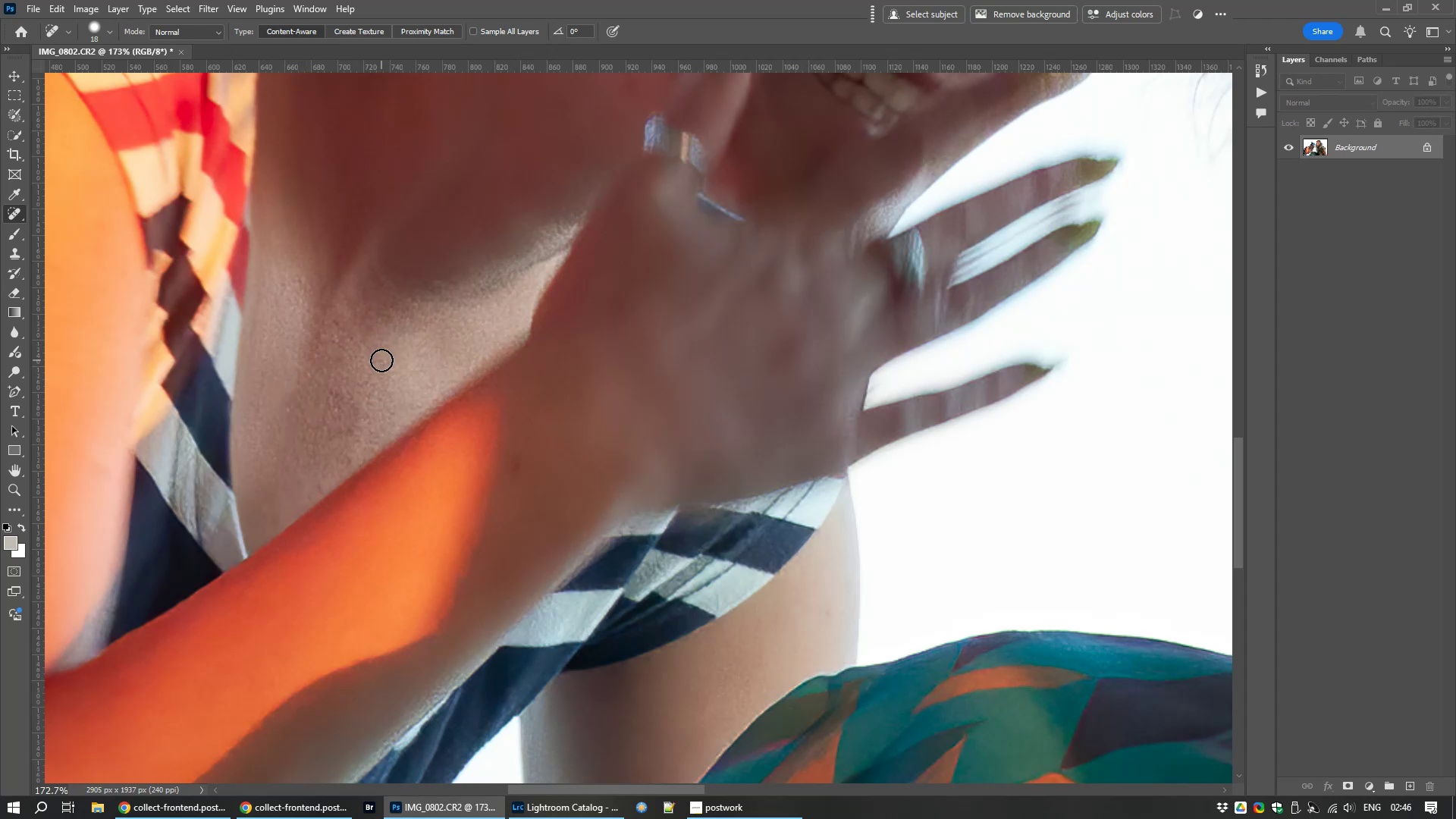 
key(Control+Numpad0)
 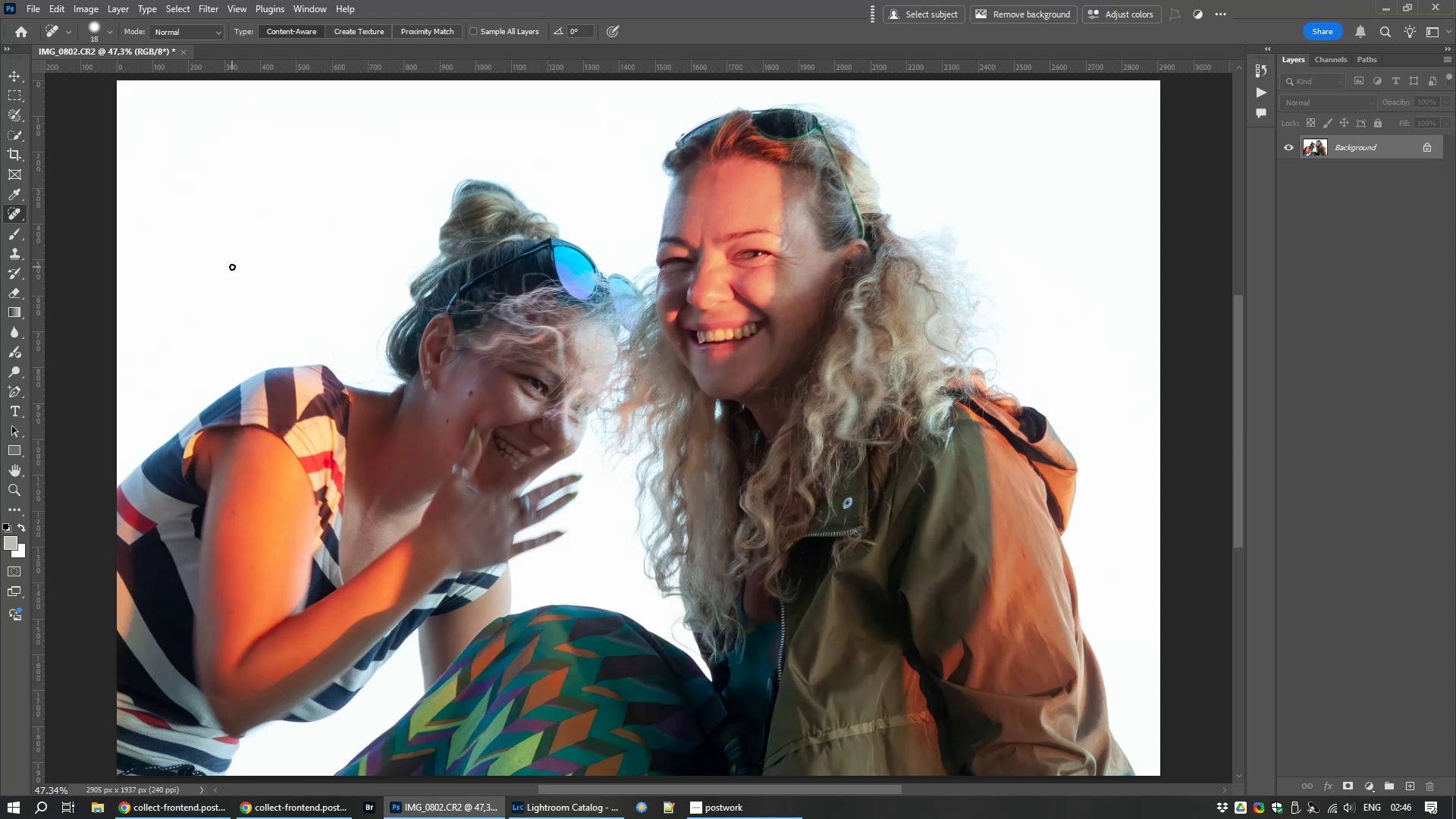 
wait(8.34)
 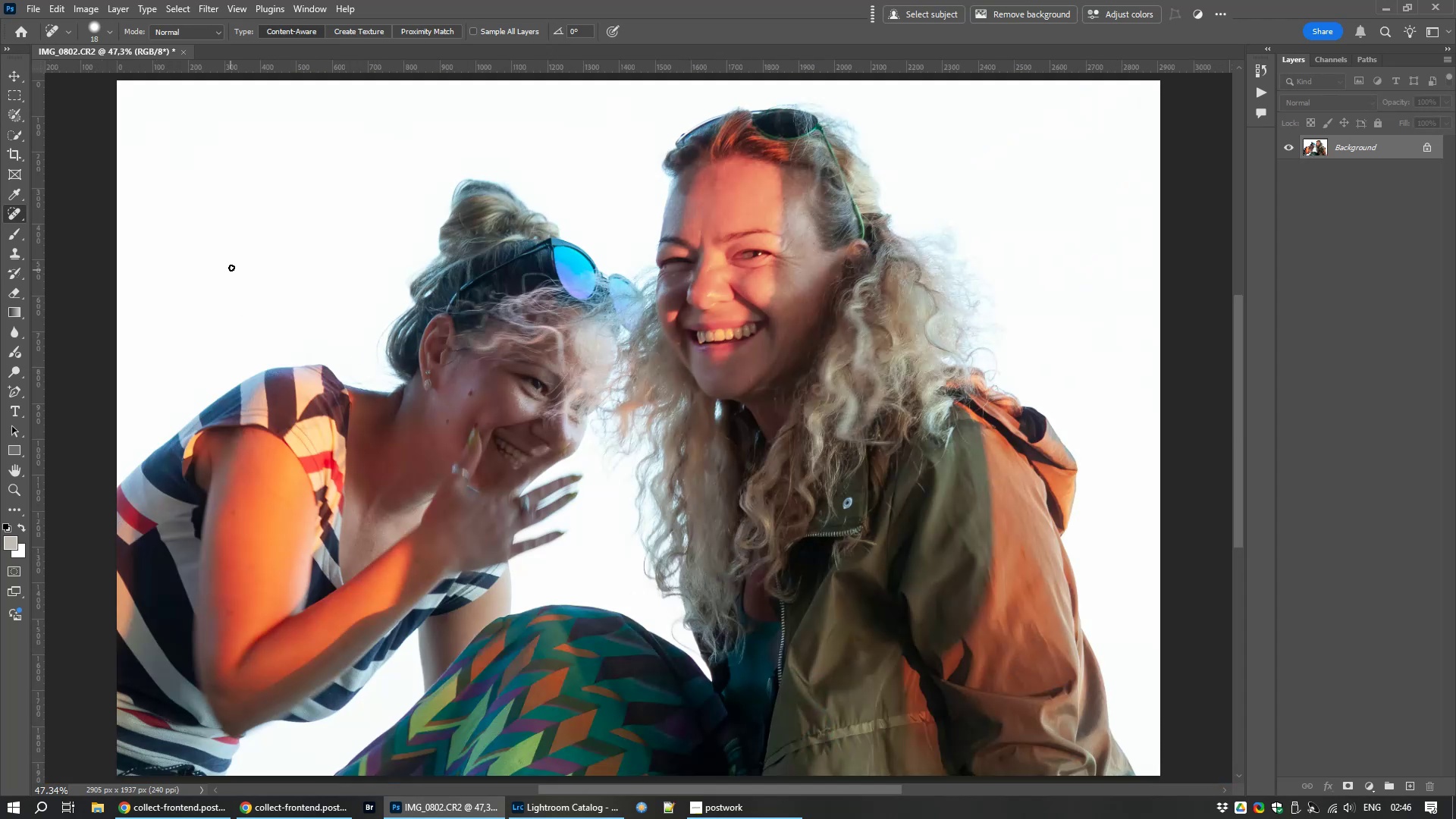 
key(Control+S)
 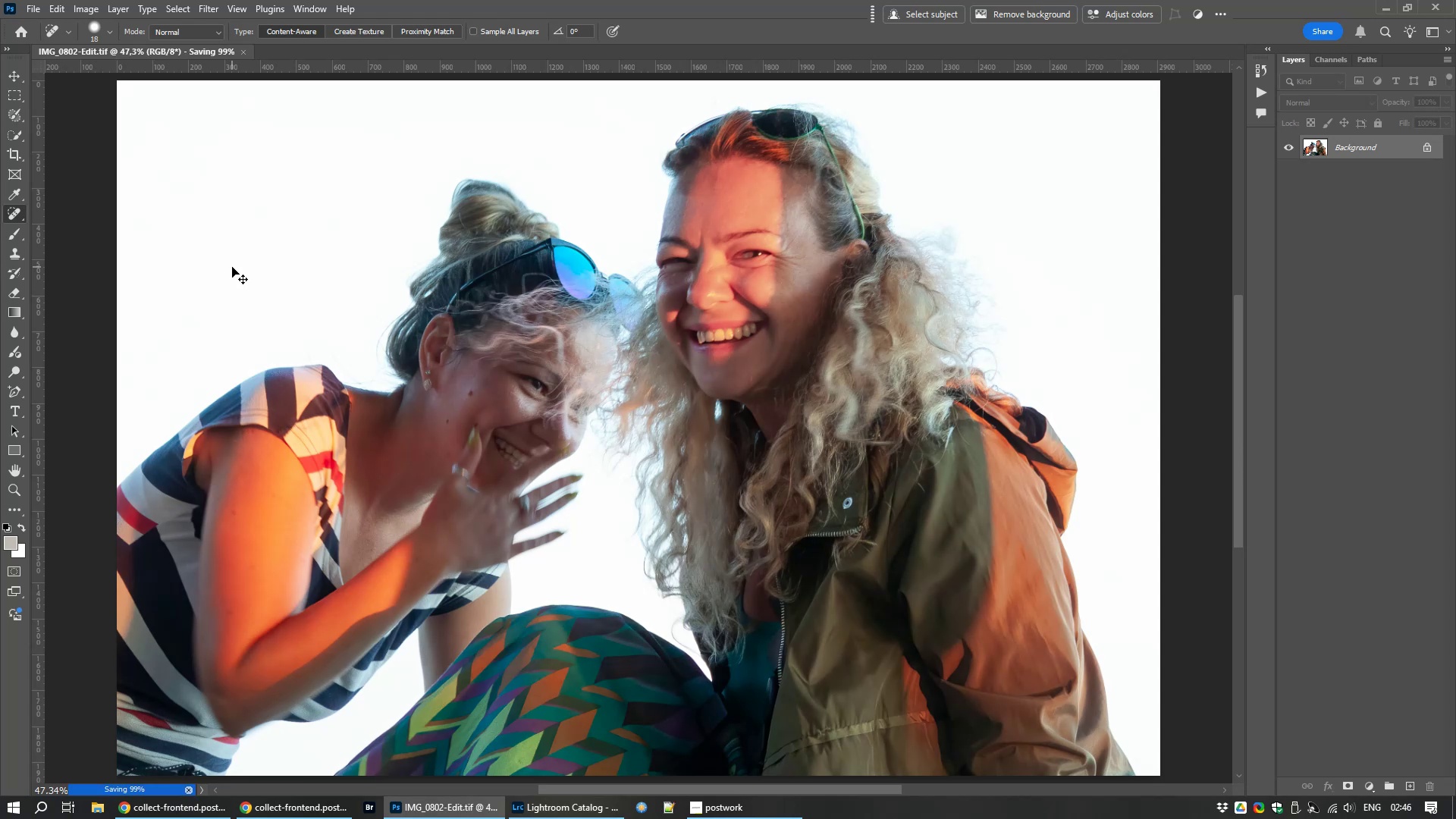 
key(Control+W)
 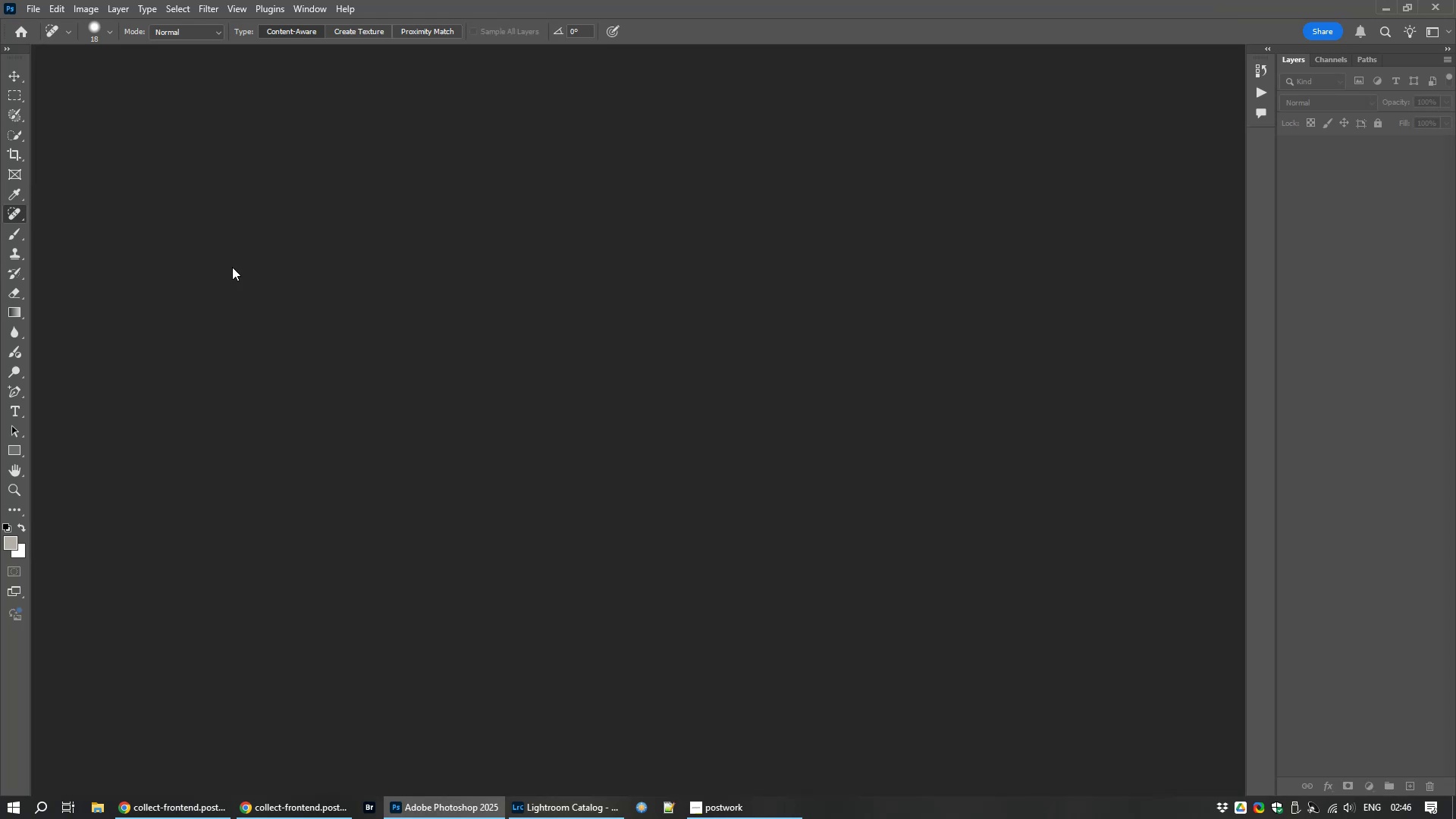 
wait(7.84)
 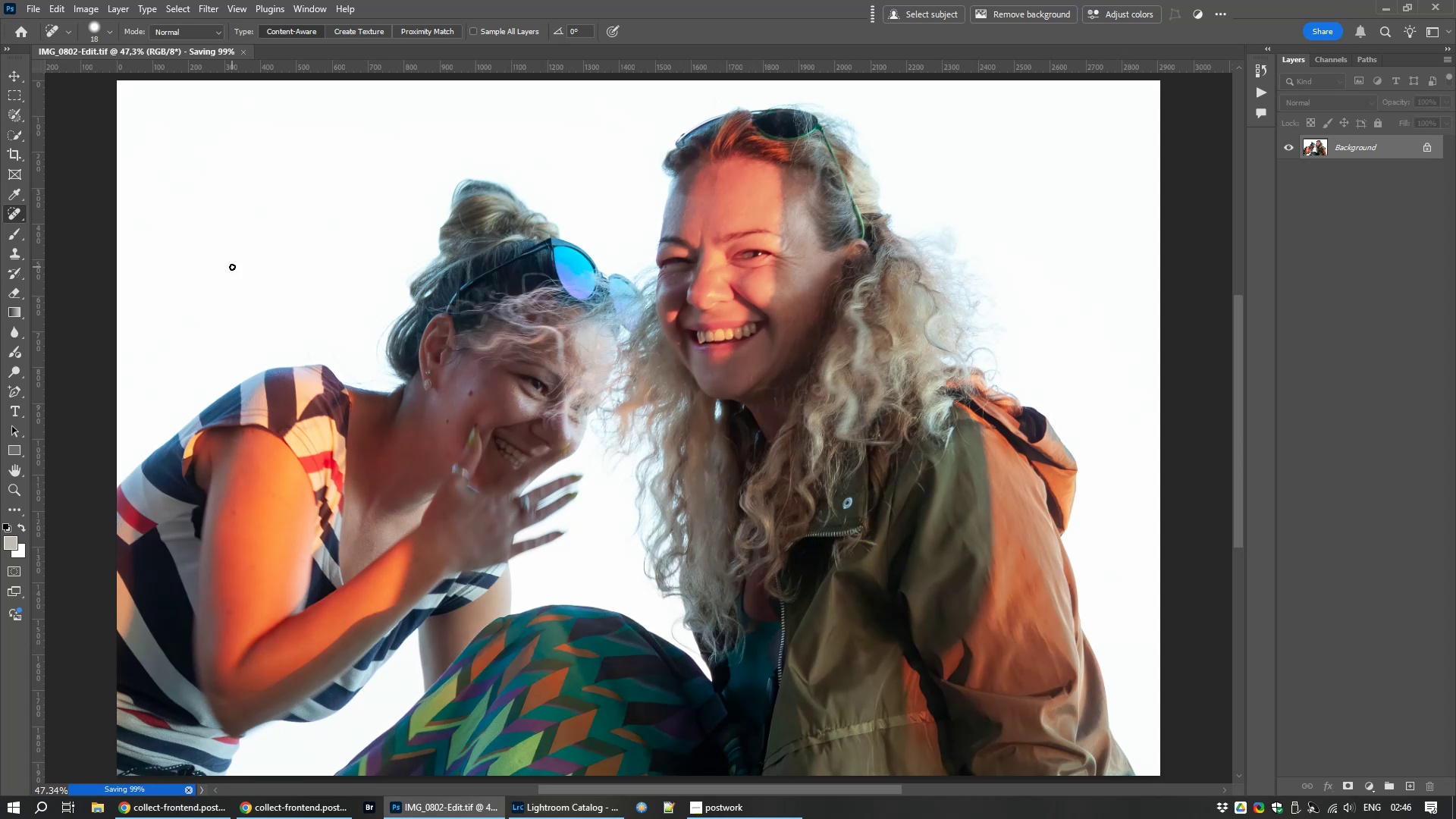 
left_click([572, 812])
 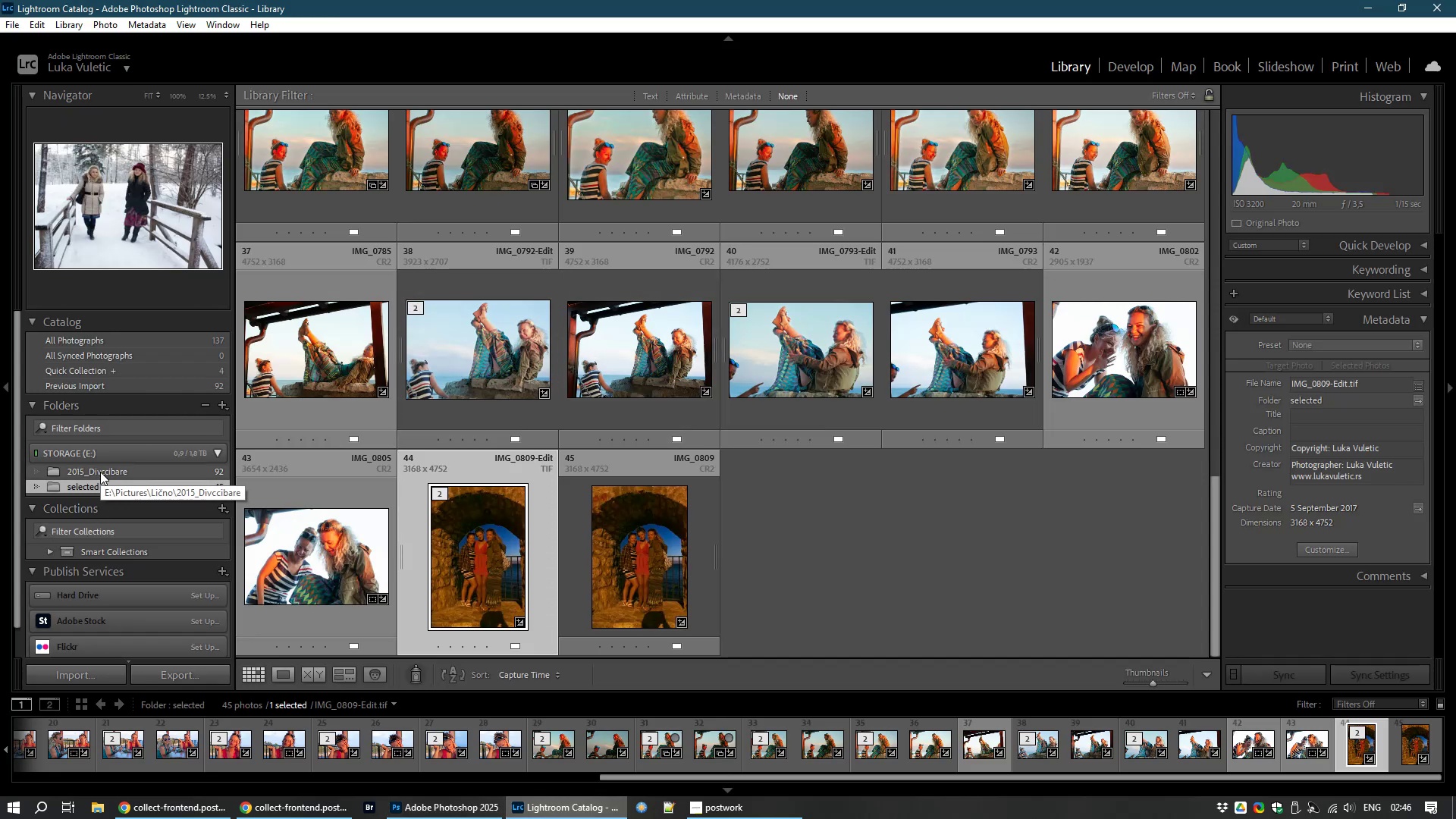 
left_click([100, 472])
 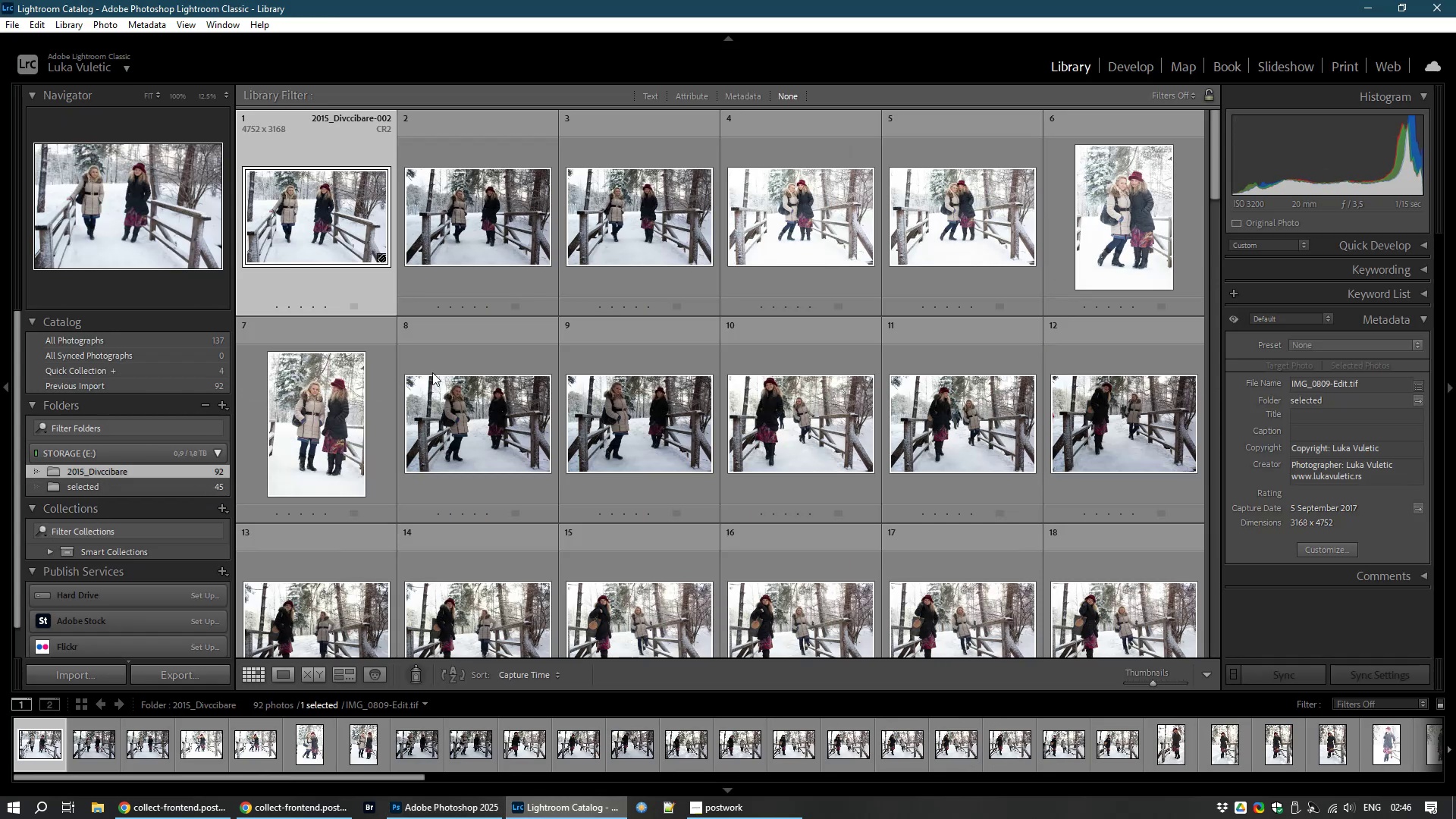 
scroll: coordinate [479, 372], scroll_direction: up, amount: 8.0
 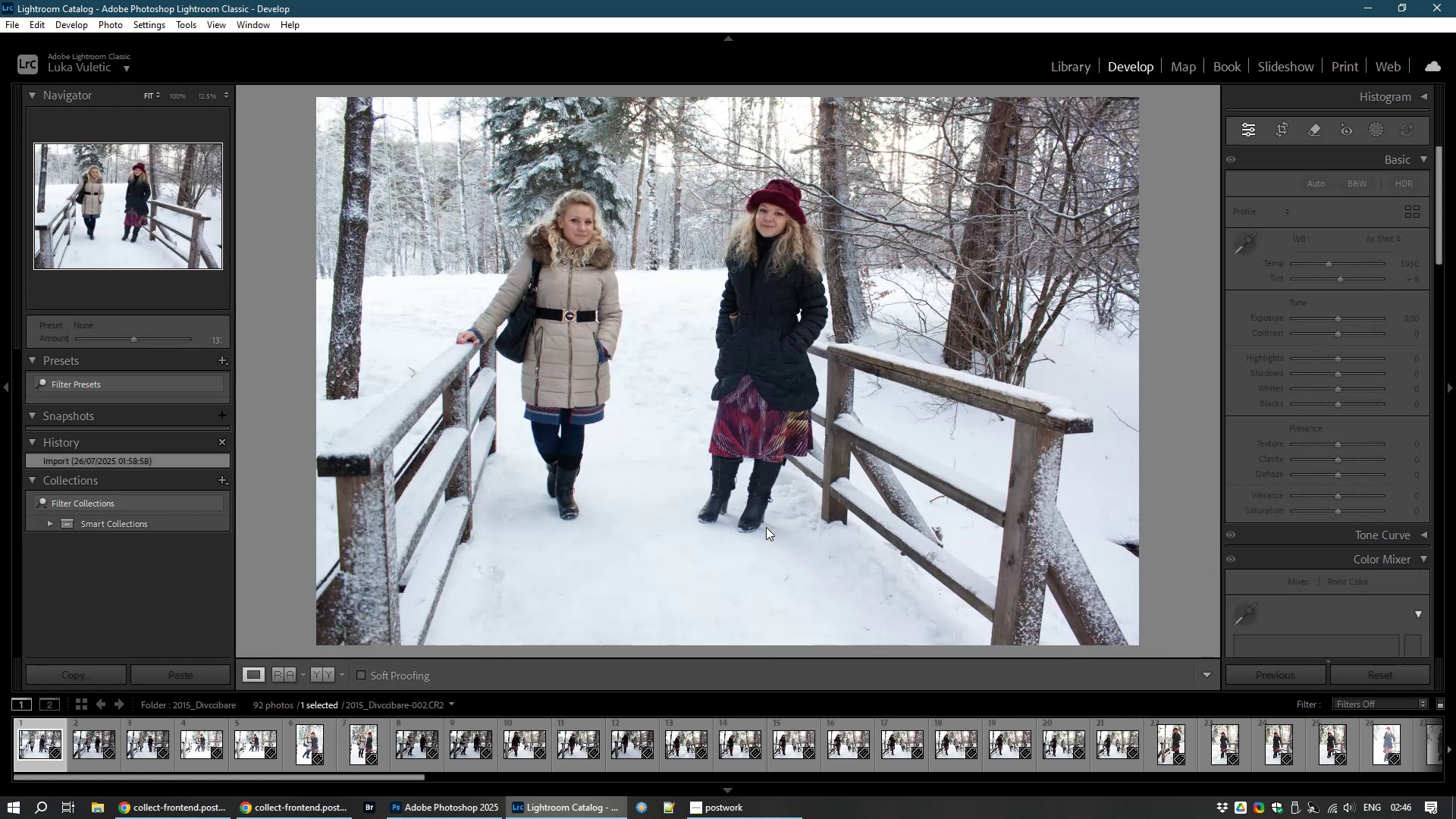 
wait(10.35)
 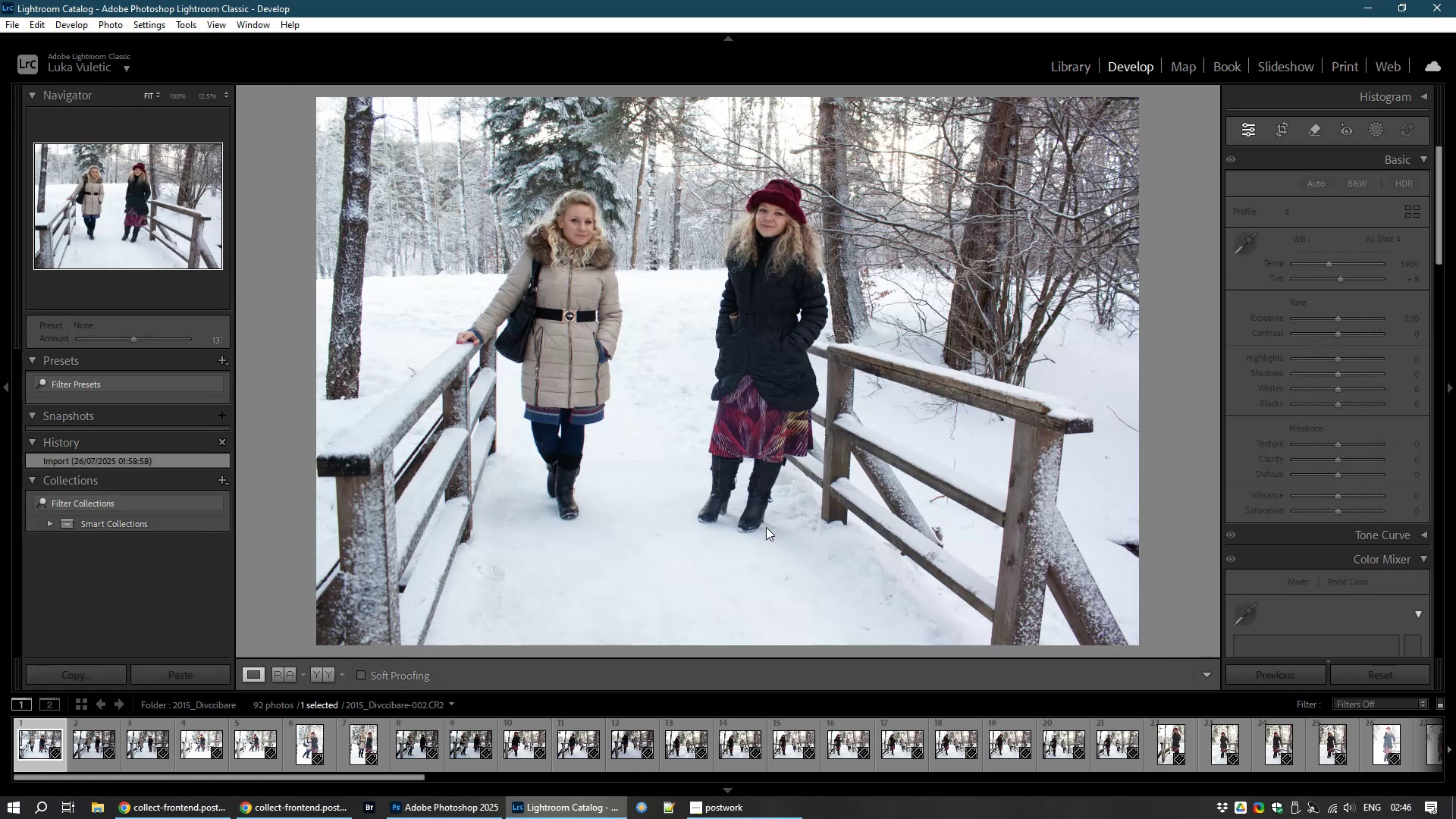 
left_click([1381, 237])
 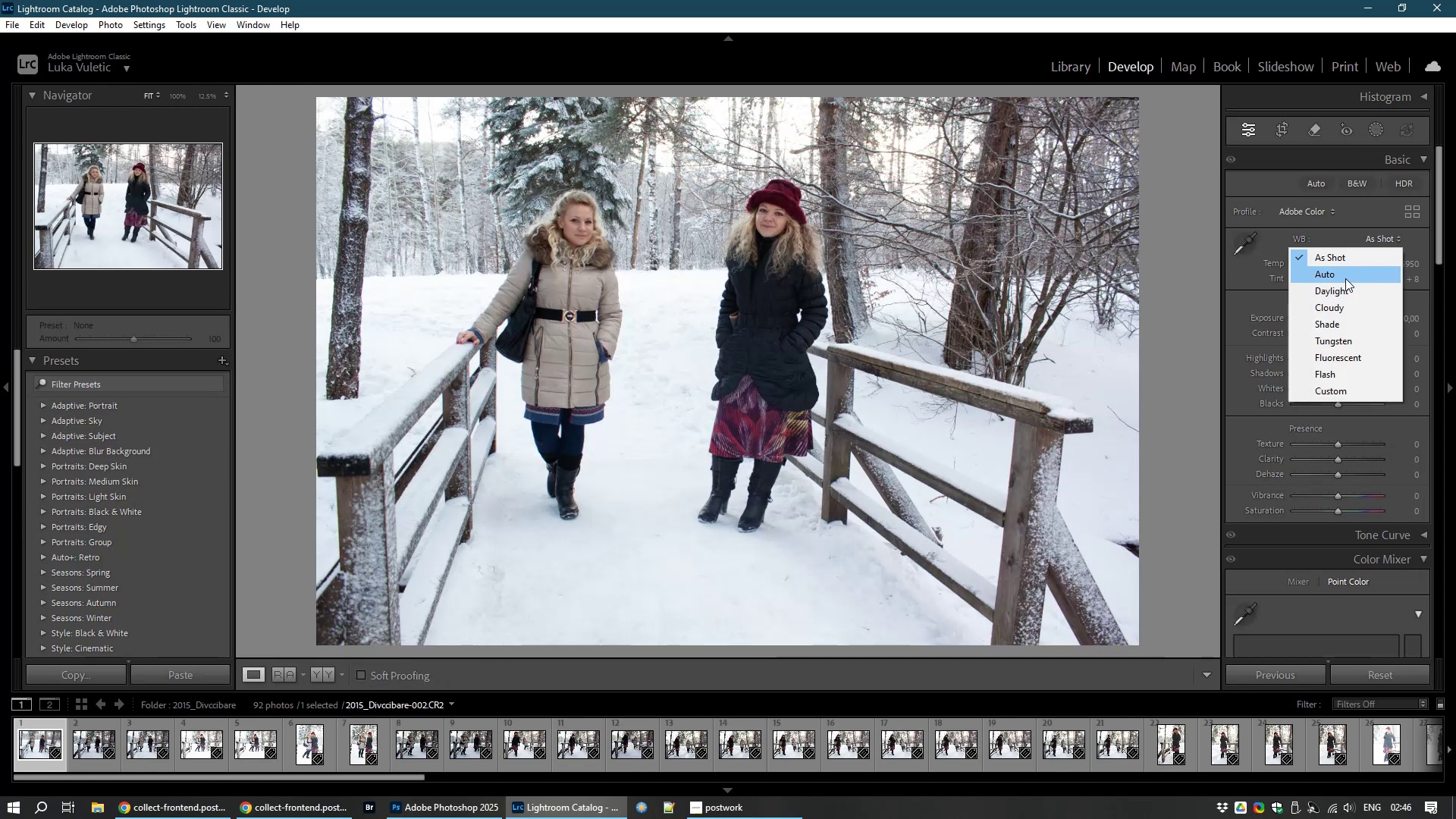 
left_click([1345, 278])
 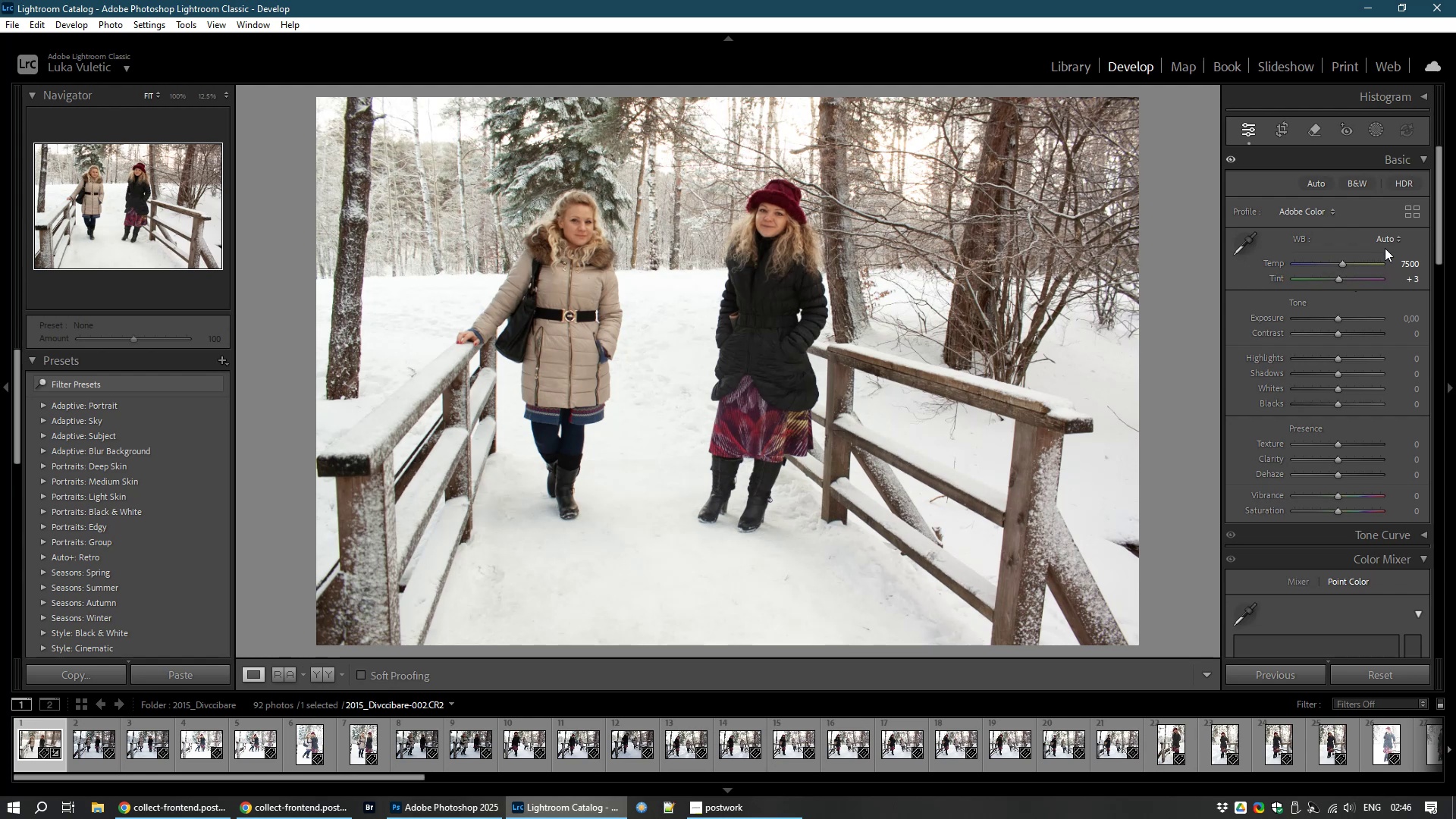 
left_click([1390, 237])
 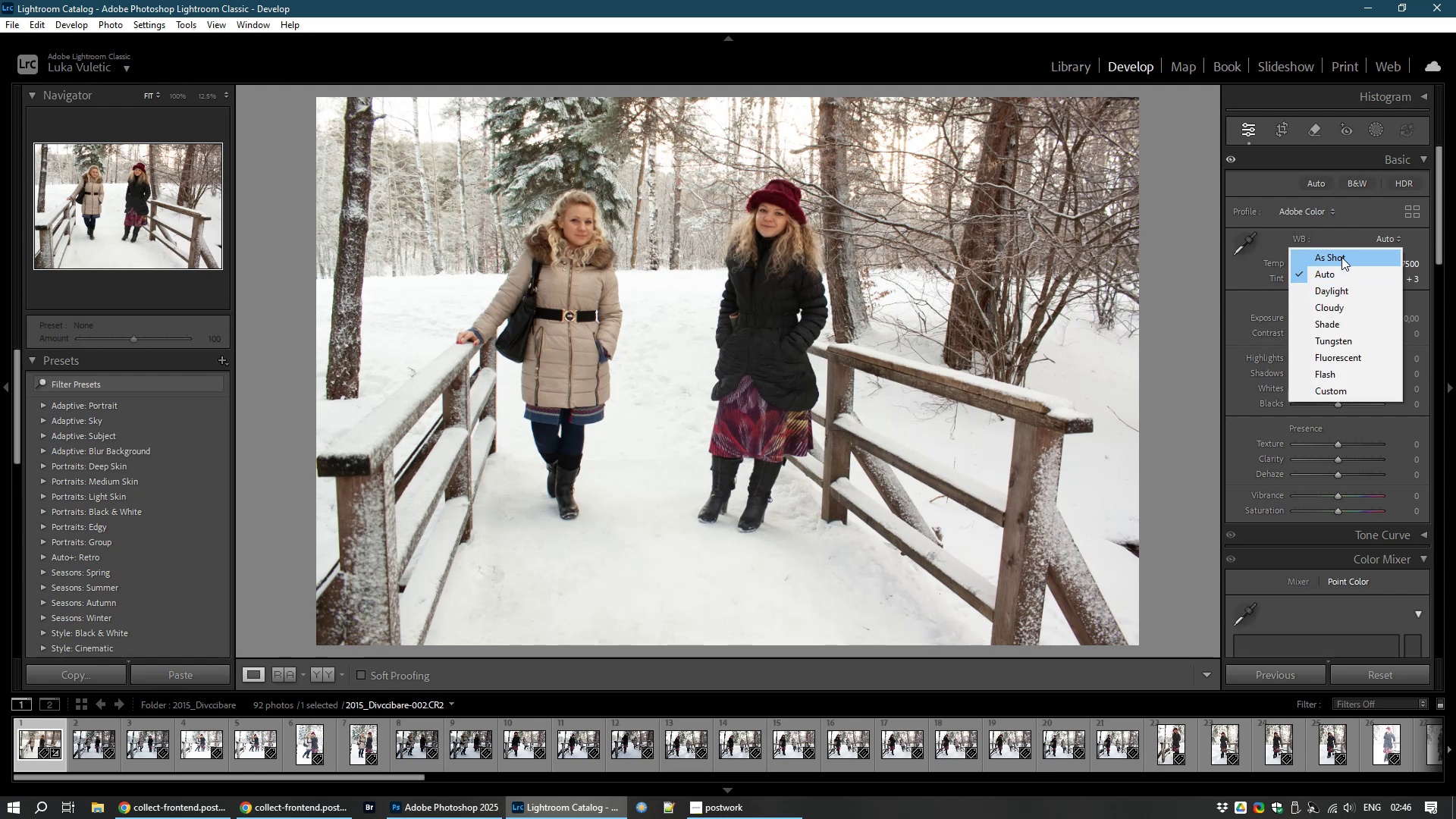 
left_click([1341, 255])
 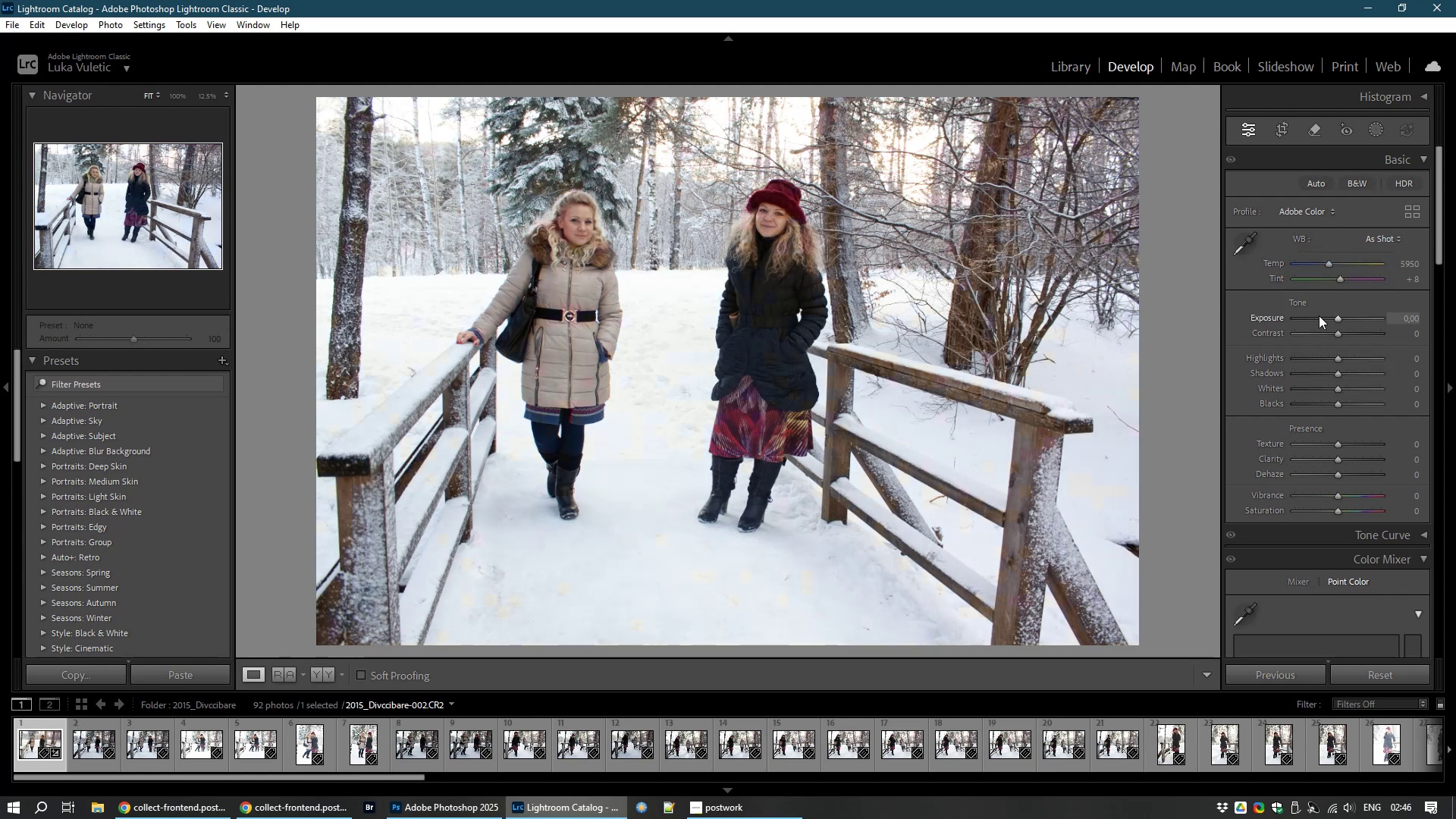 
scroll: coordinate [1351, 346], scroll_direction: up, amount: 6.0
 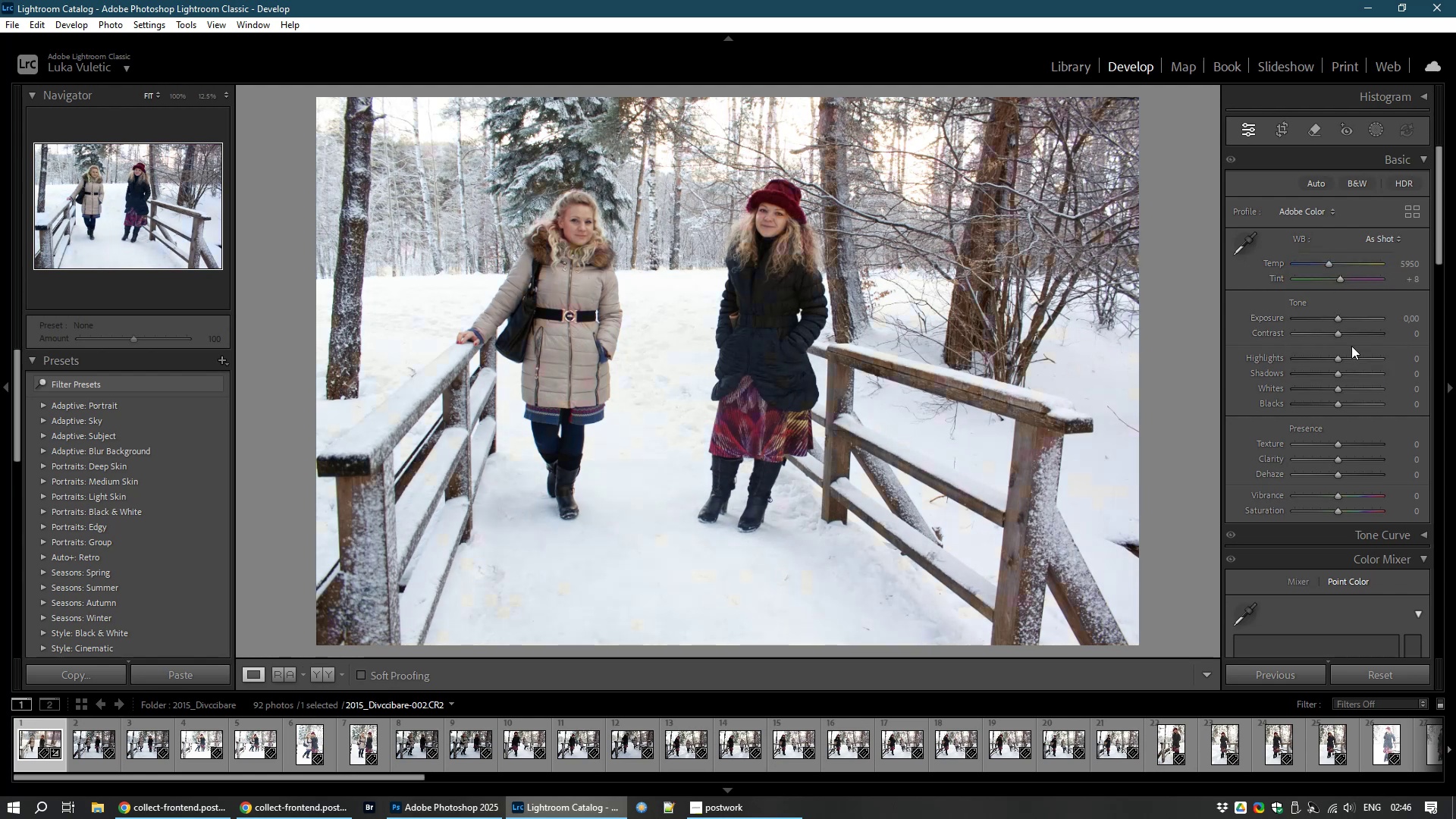 
scroll: coordinate [1351, 346], scroll_direction: down, amount: 1.0
 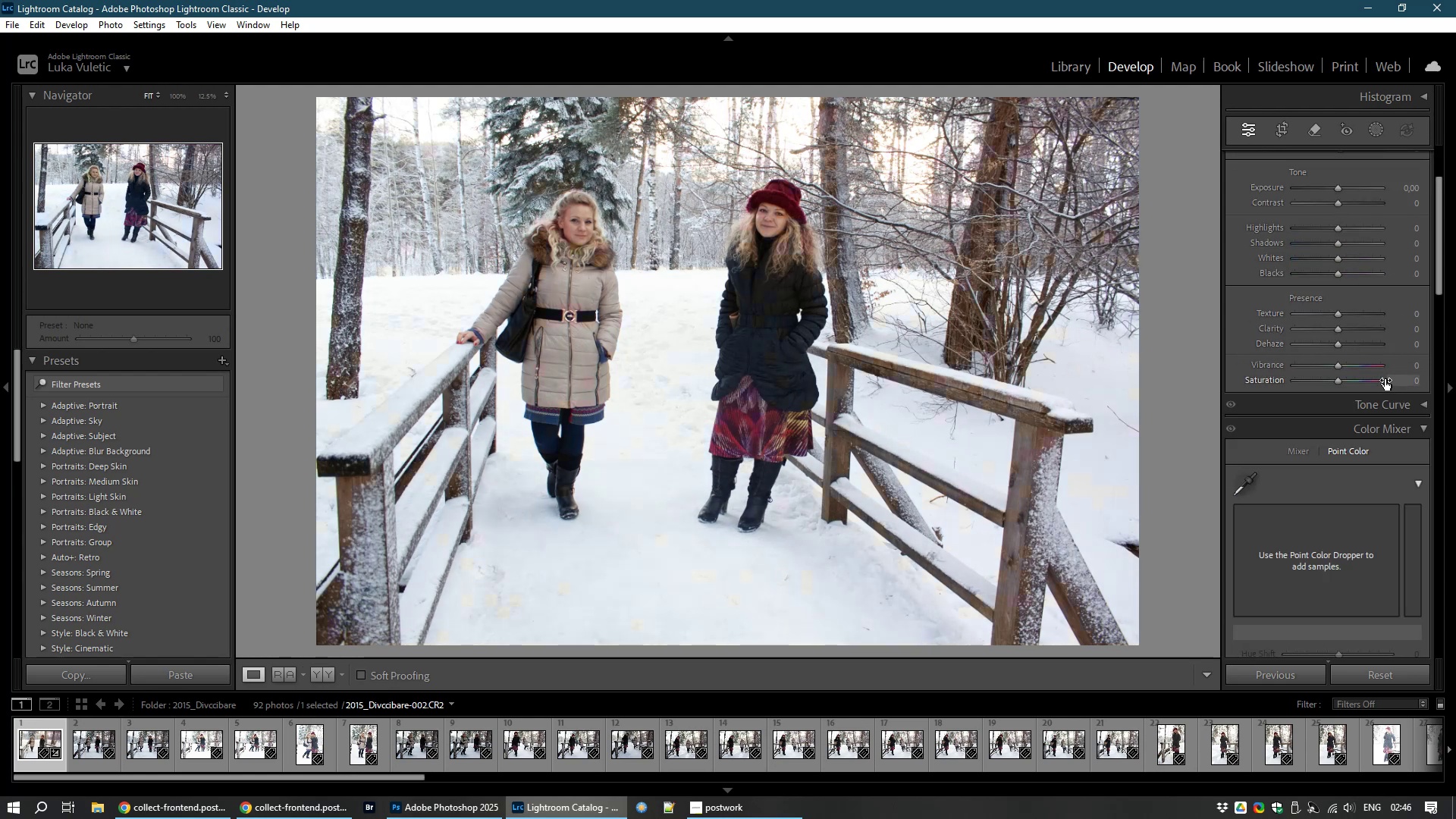 
scroll: coordinate [1363, 388], scroll_direction: up, amount: 5.0
 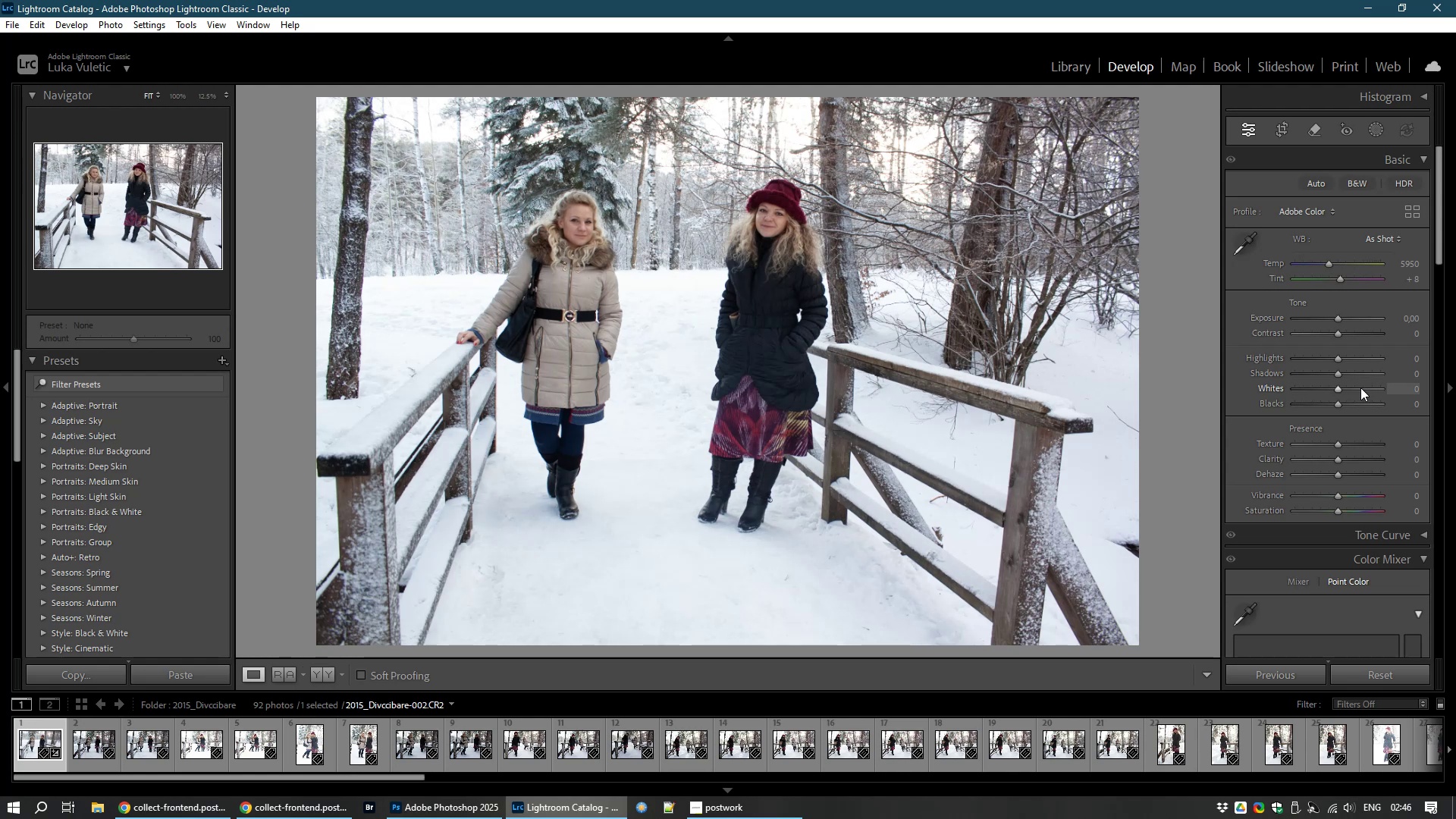 
wait(9.65)
 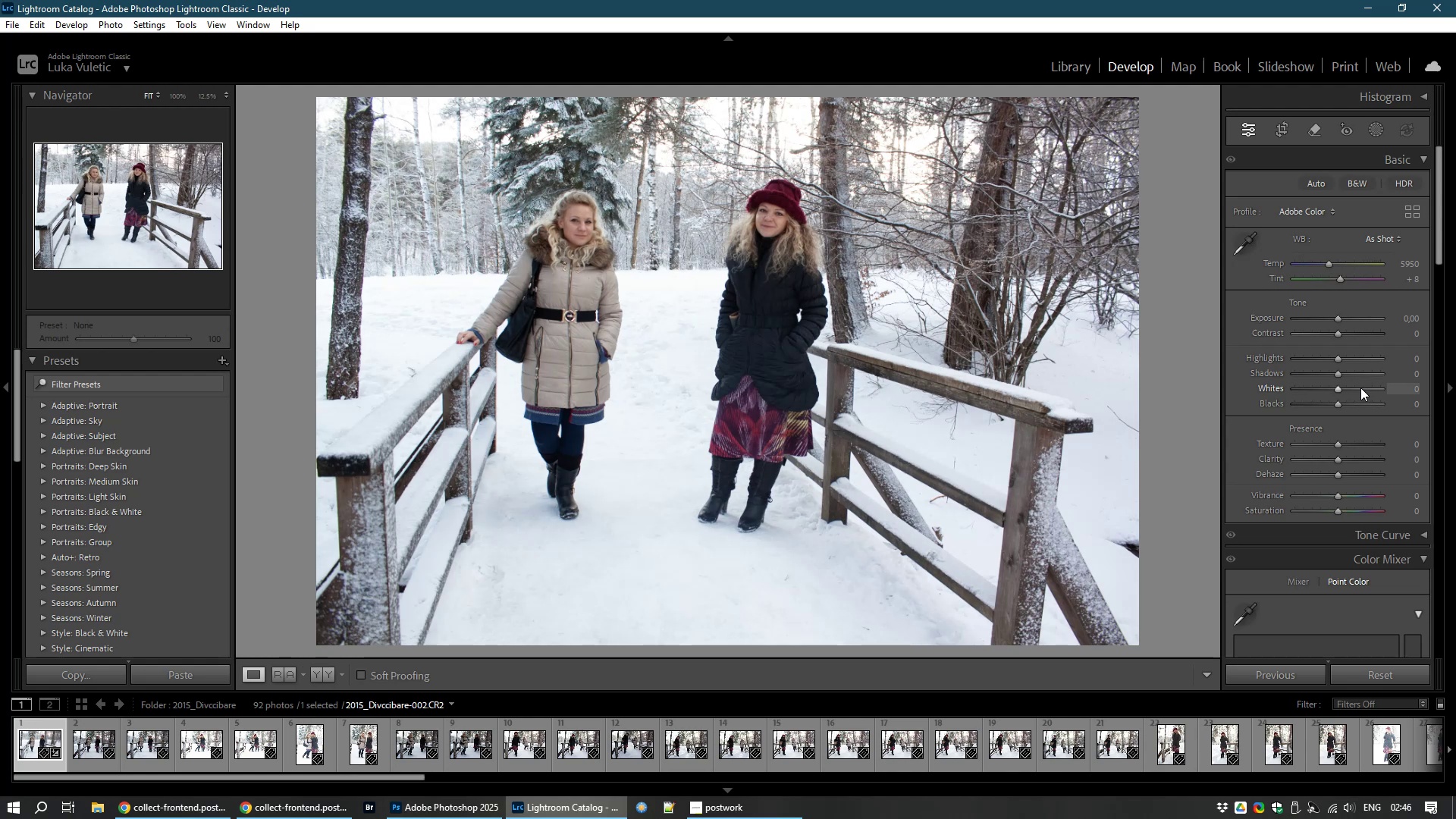 
scroll: coordinate [1284, 452], scroll_direction: down, amount: 10.0
 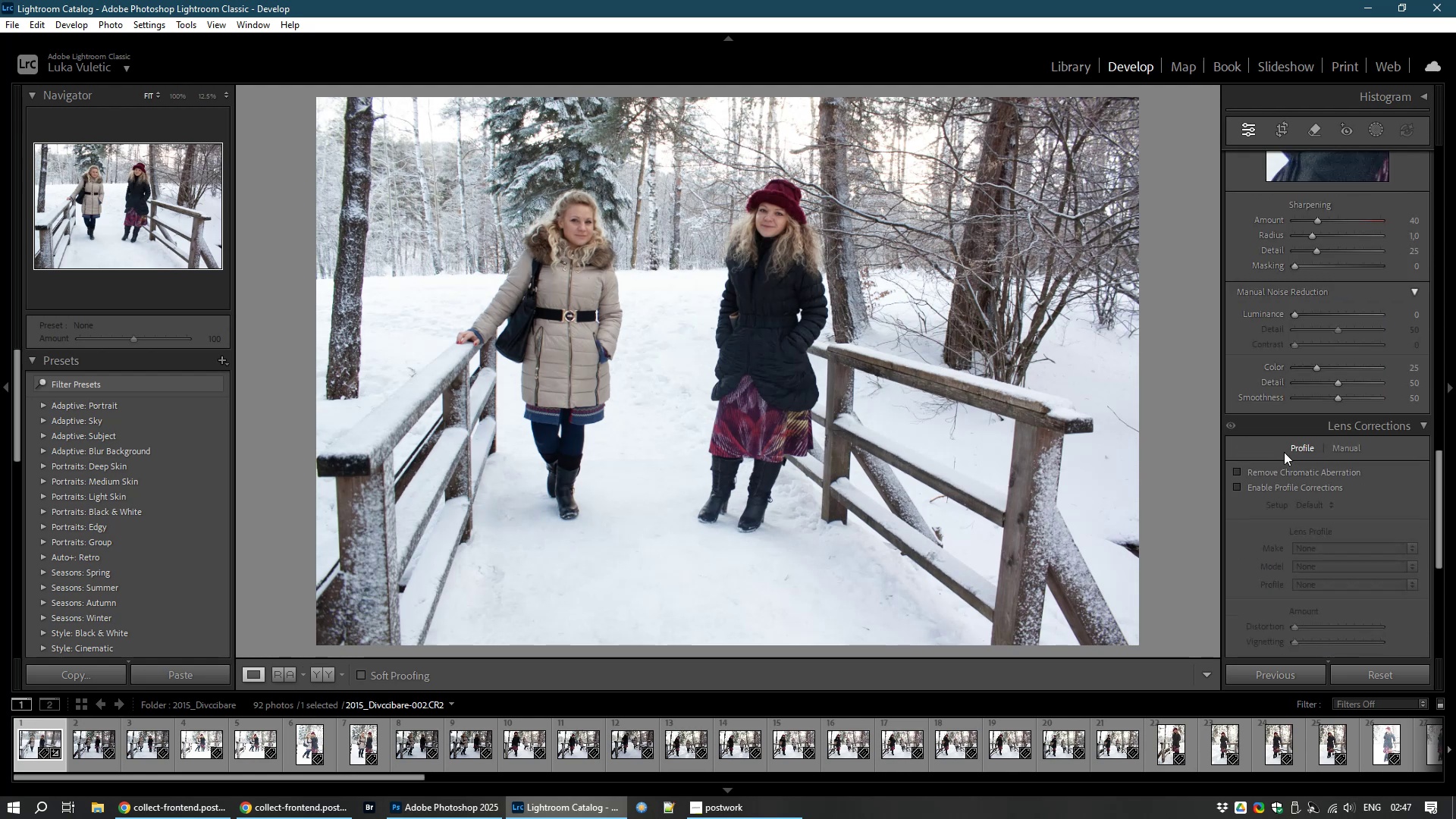 
scroll: coordinate [1282, 452], scroll_direction: up, amount: 17.0
 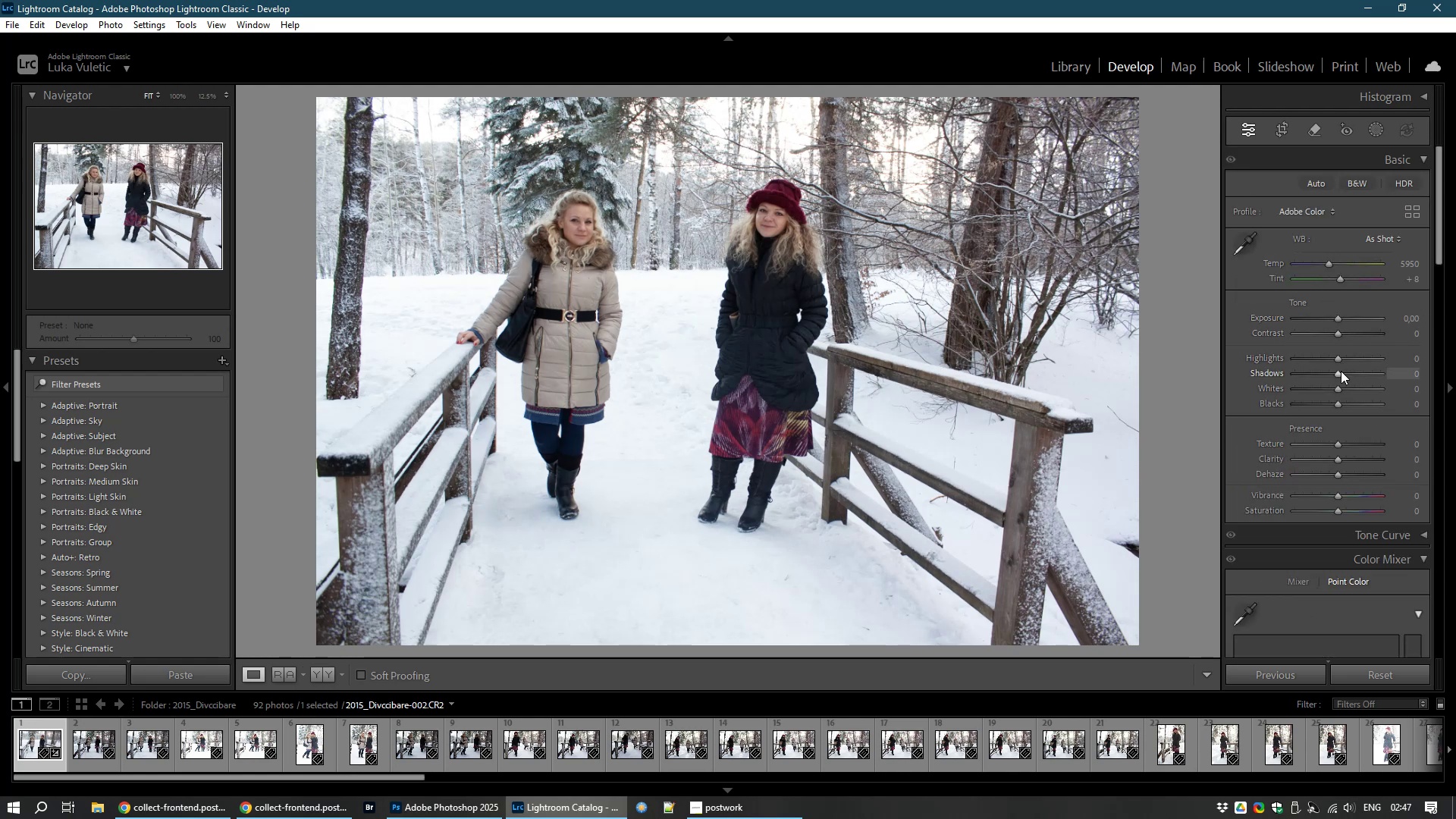 
left_click_drag(start_coordinate=[1340, 372], to_coordinate=[1345, 372])
 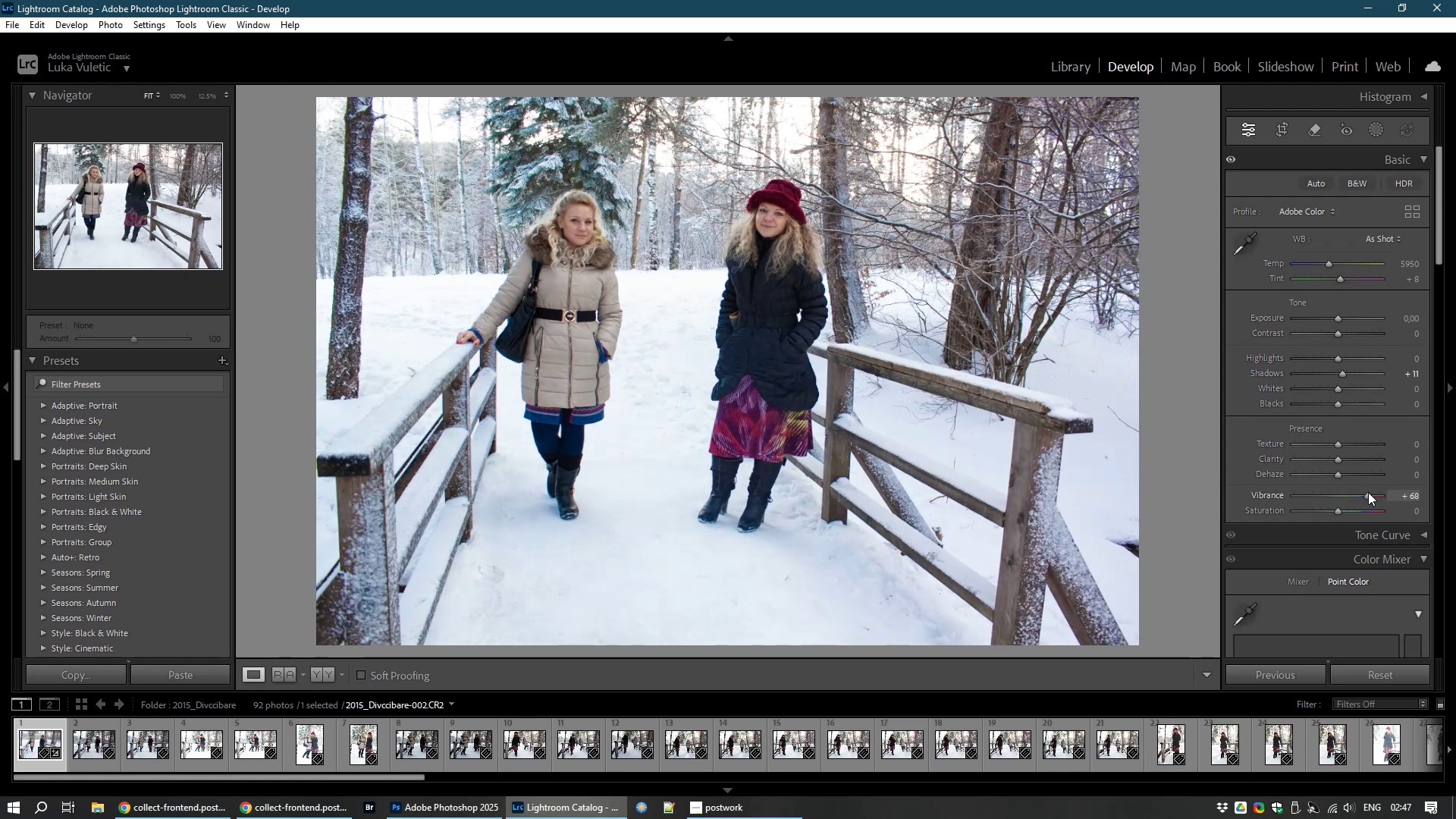 
wait(10.46)
 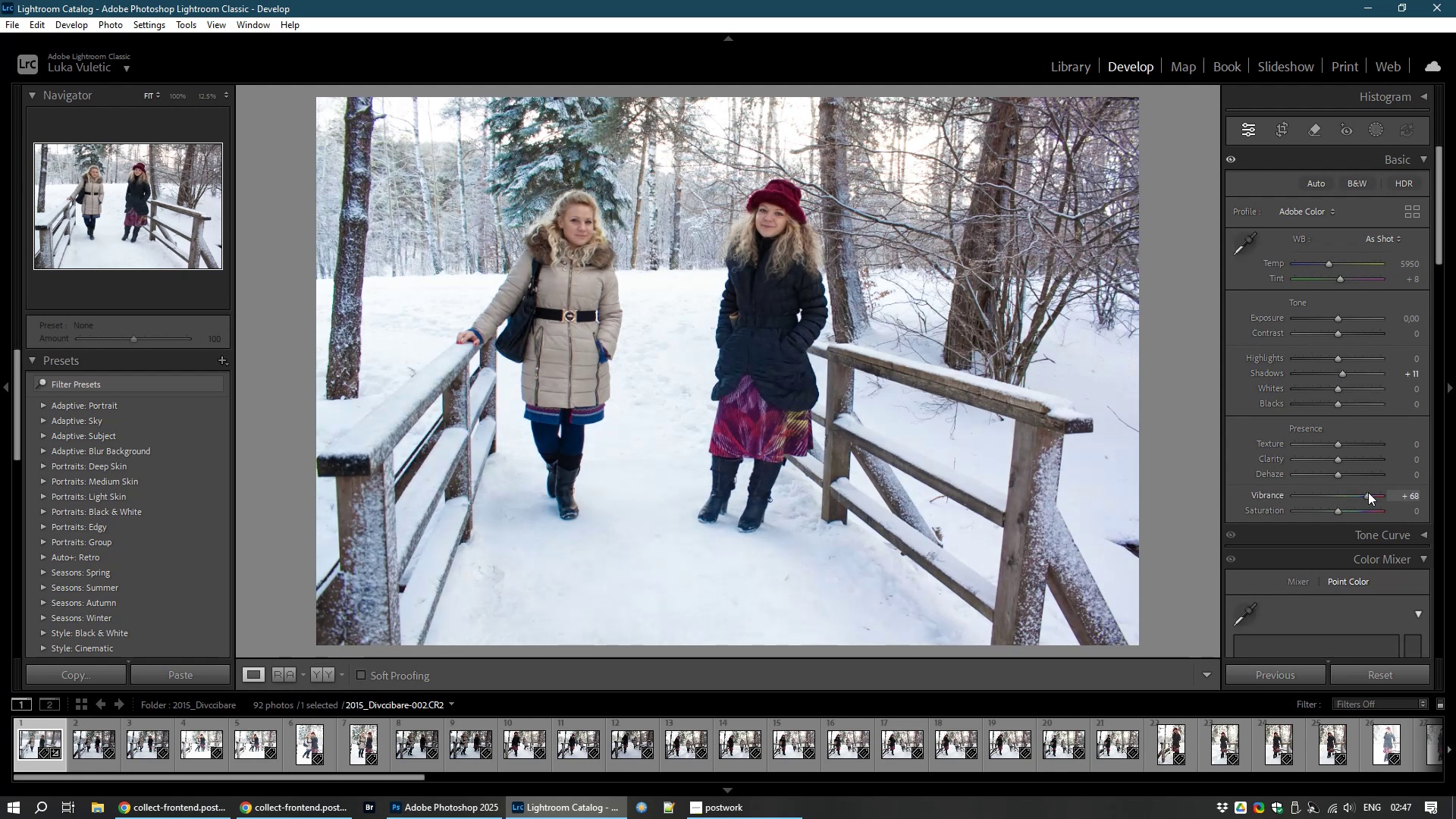 
left_click_drag(start_coordinate=[1335, 387], to_coordinate=[1338, 393])
 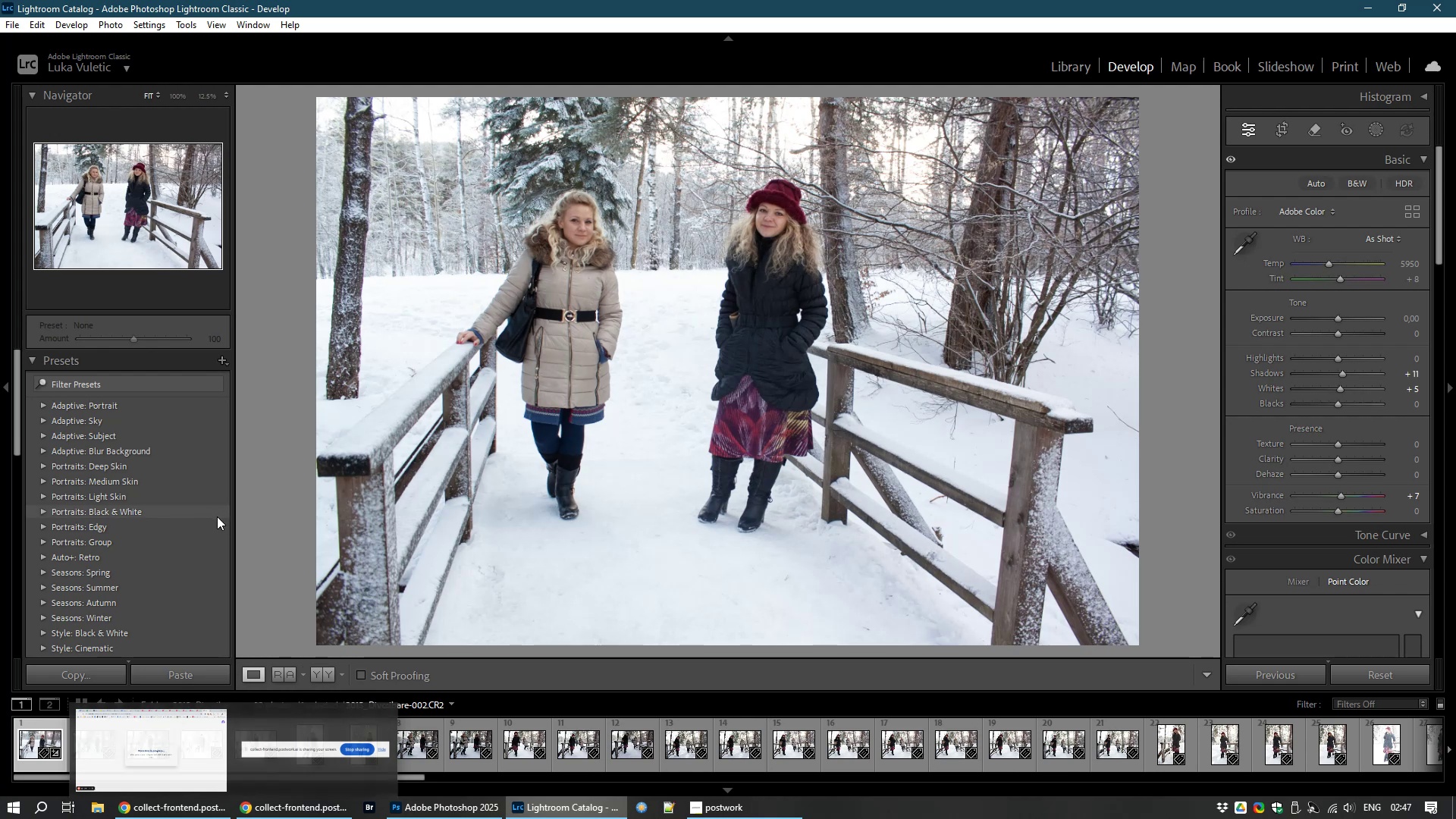 
wait(16.64)
 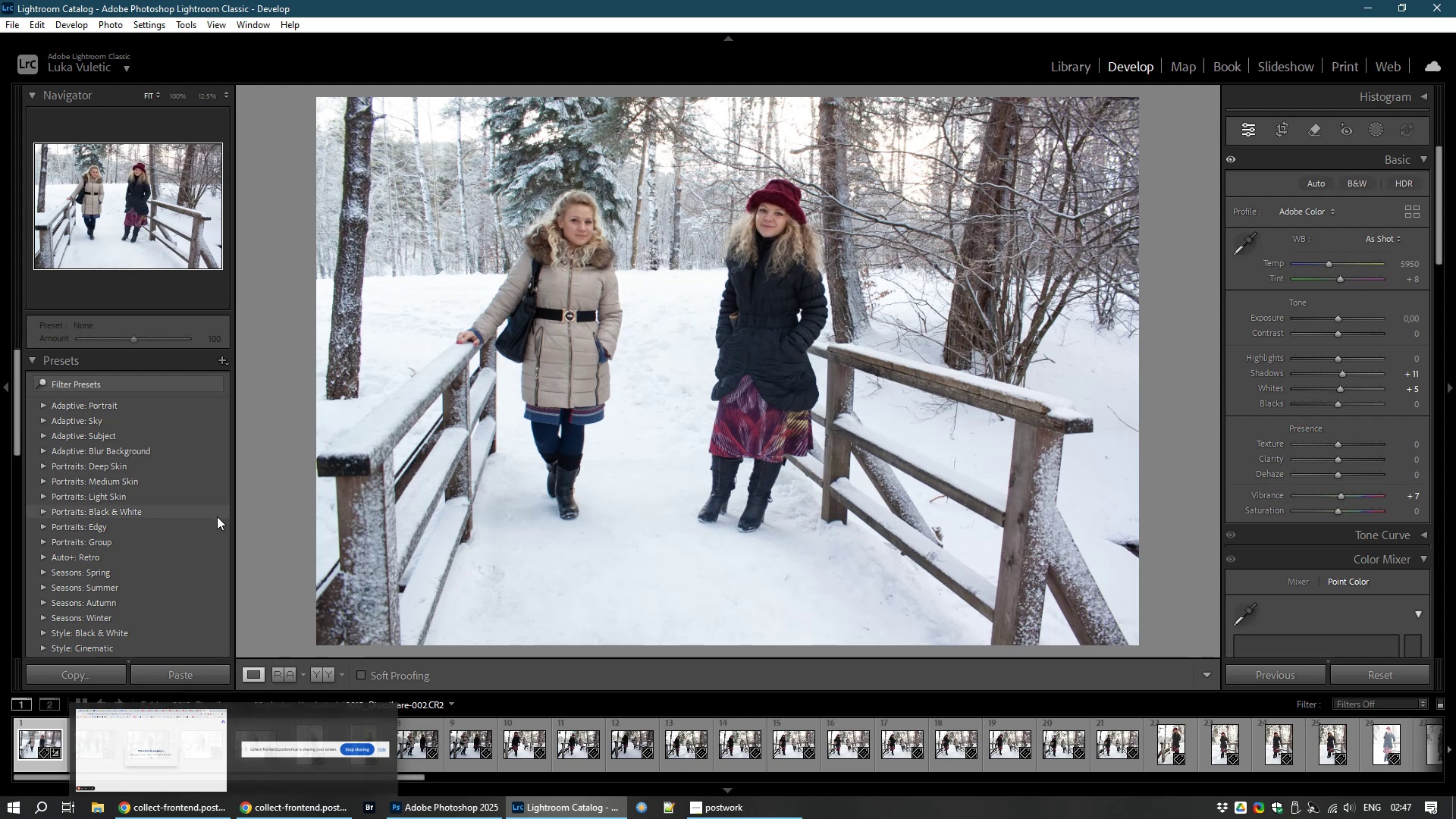 
hold_key(key=ShiftLeft, duration=0.7)
left_click([139, 745])
 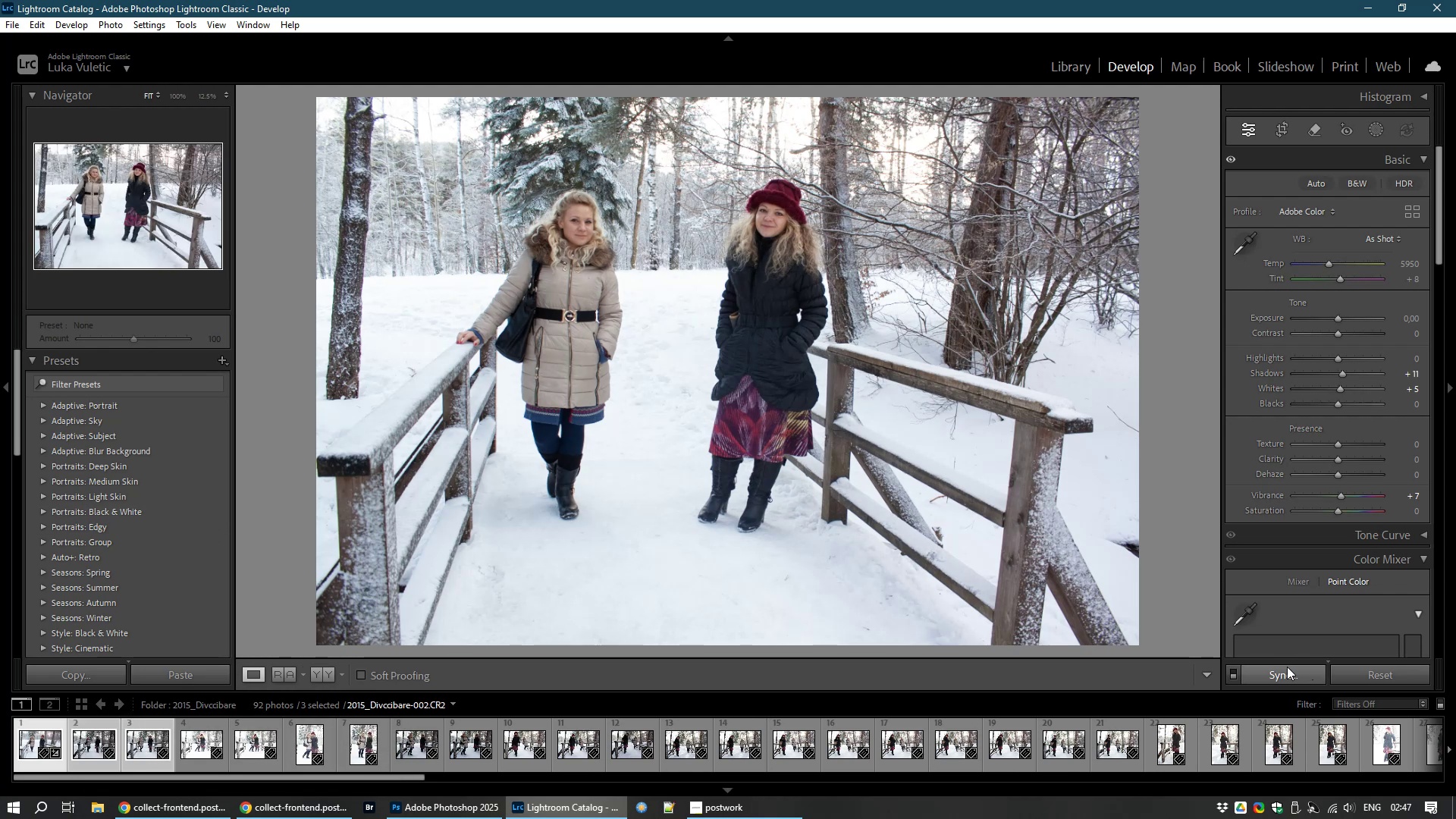 
left_click([1282, 671])
 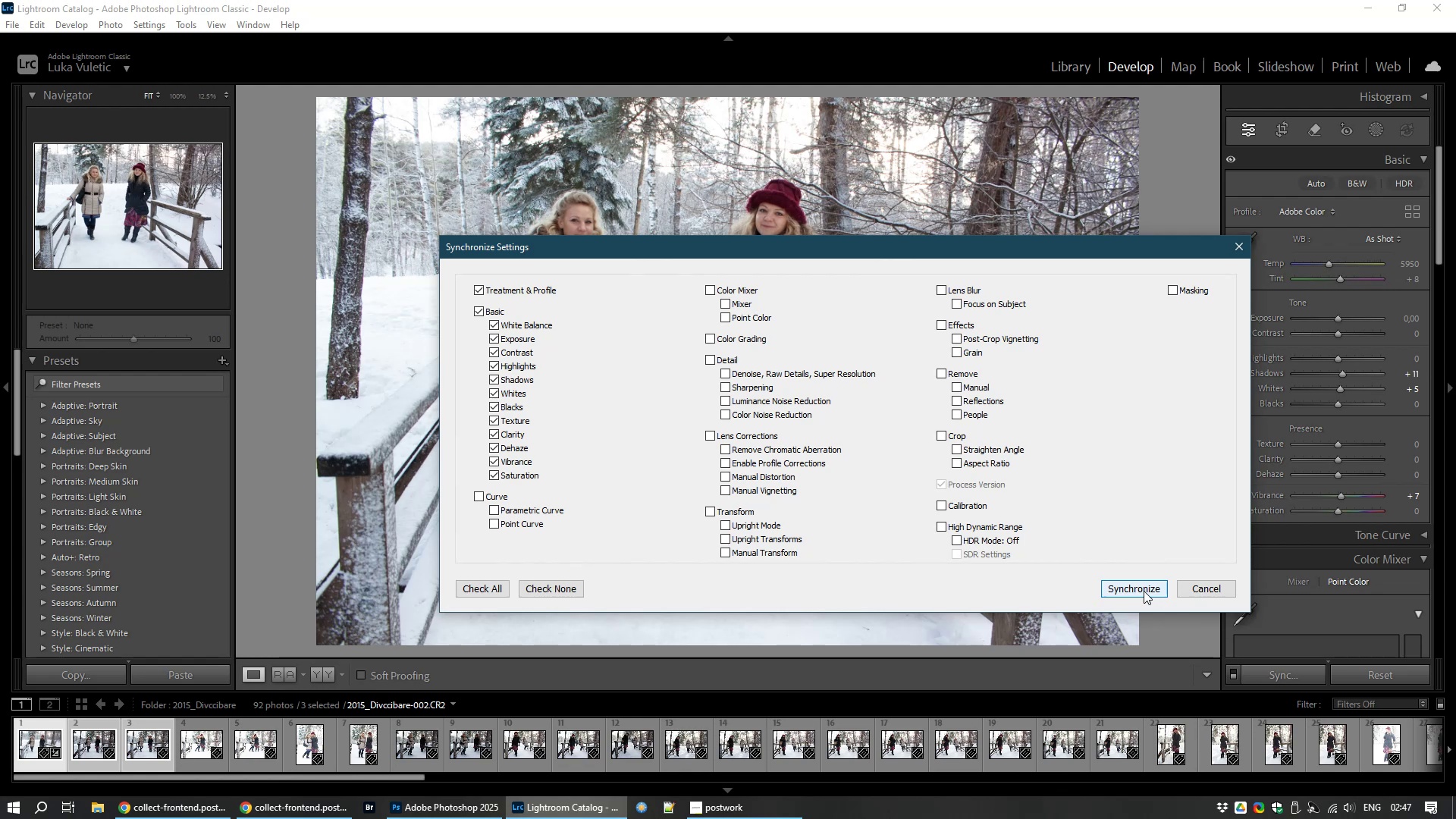 
left_click([1144, 591])
 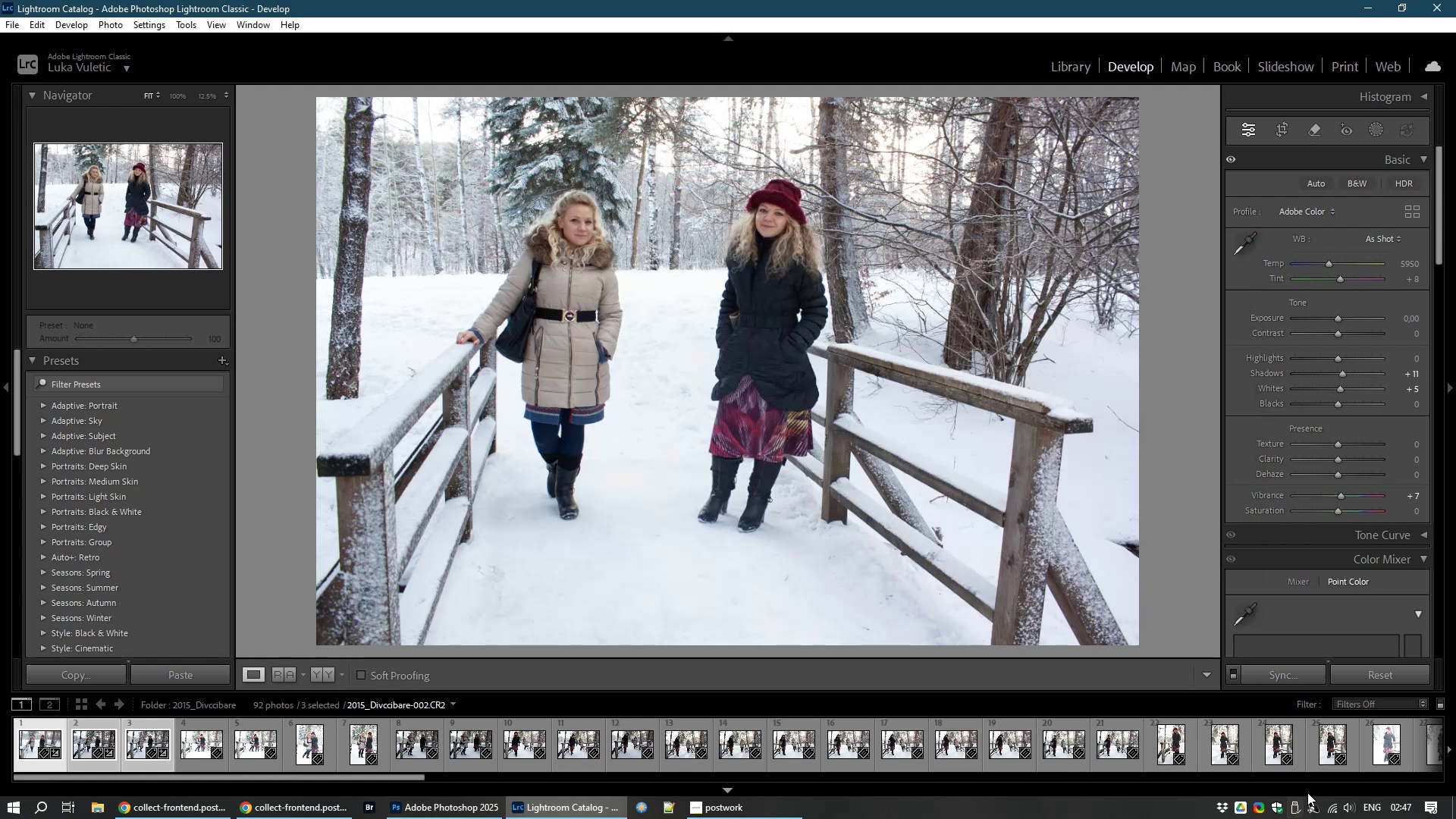 
left_click([1256, 682])
 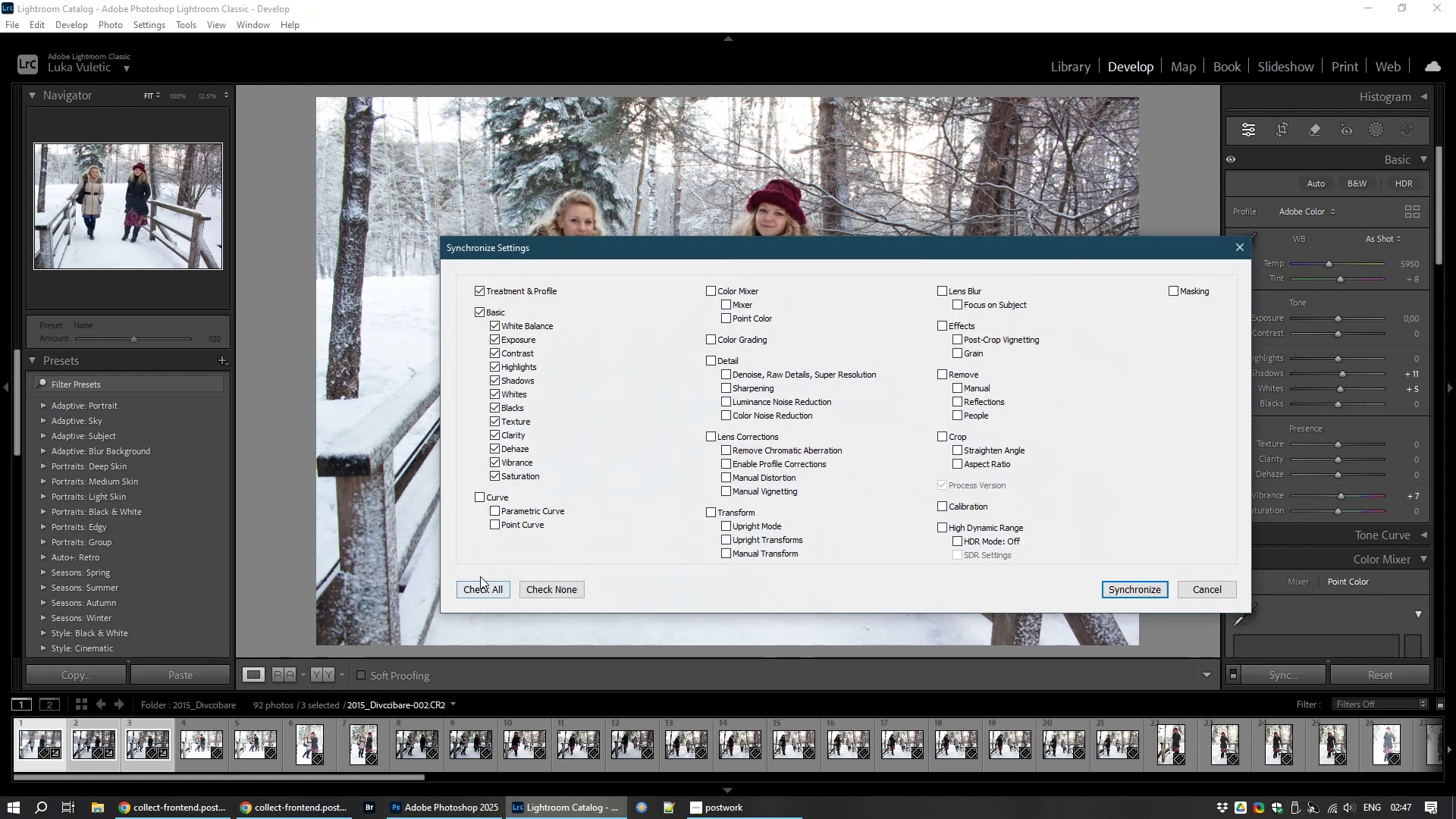 
left_click([497, 585])
 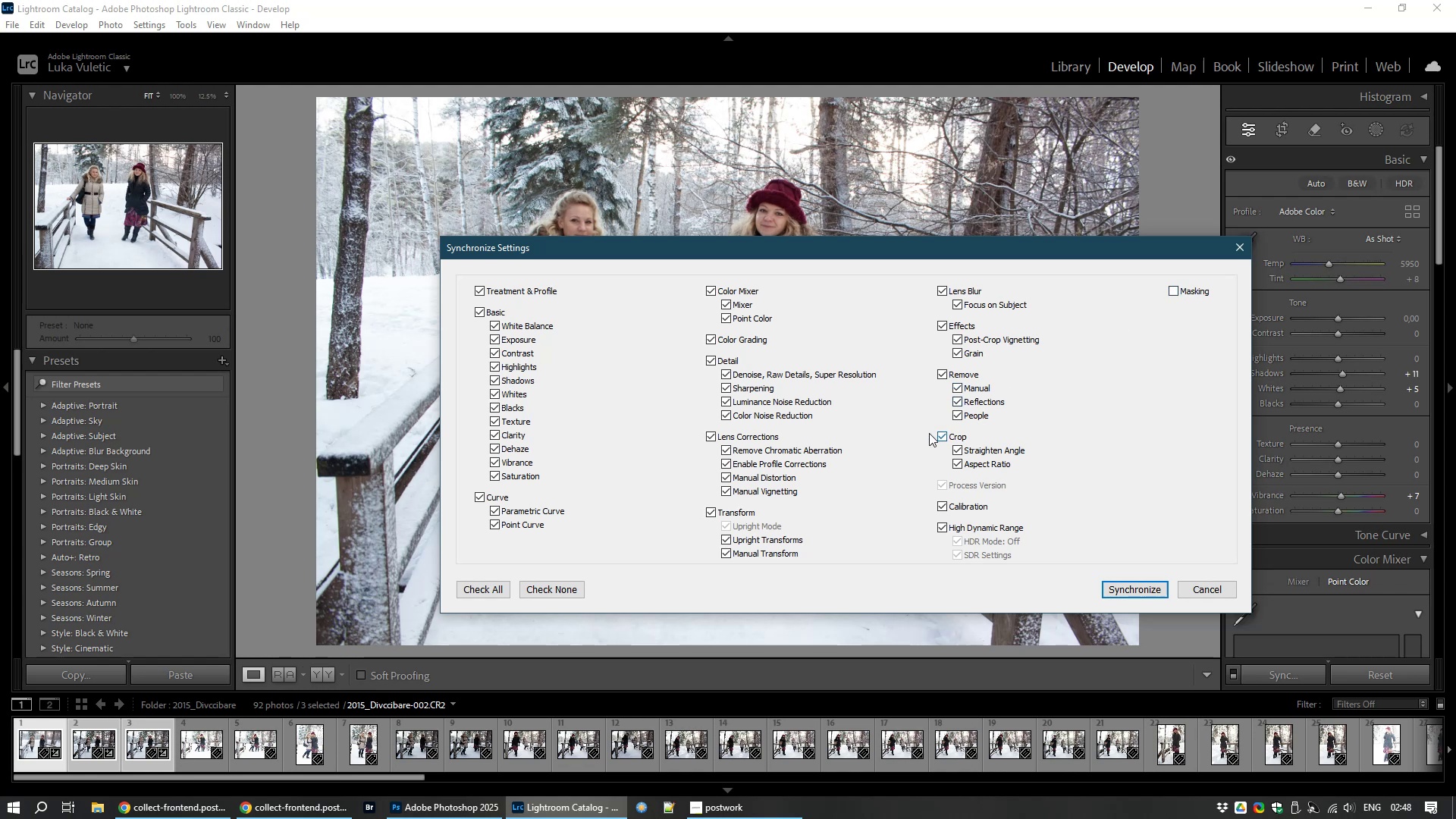 
wait(8.9)
 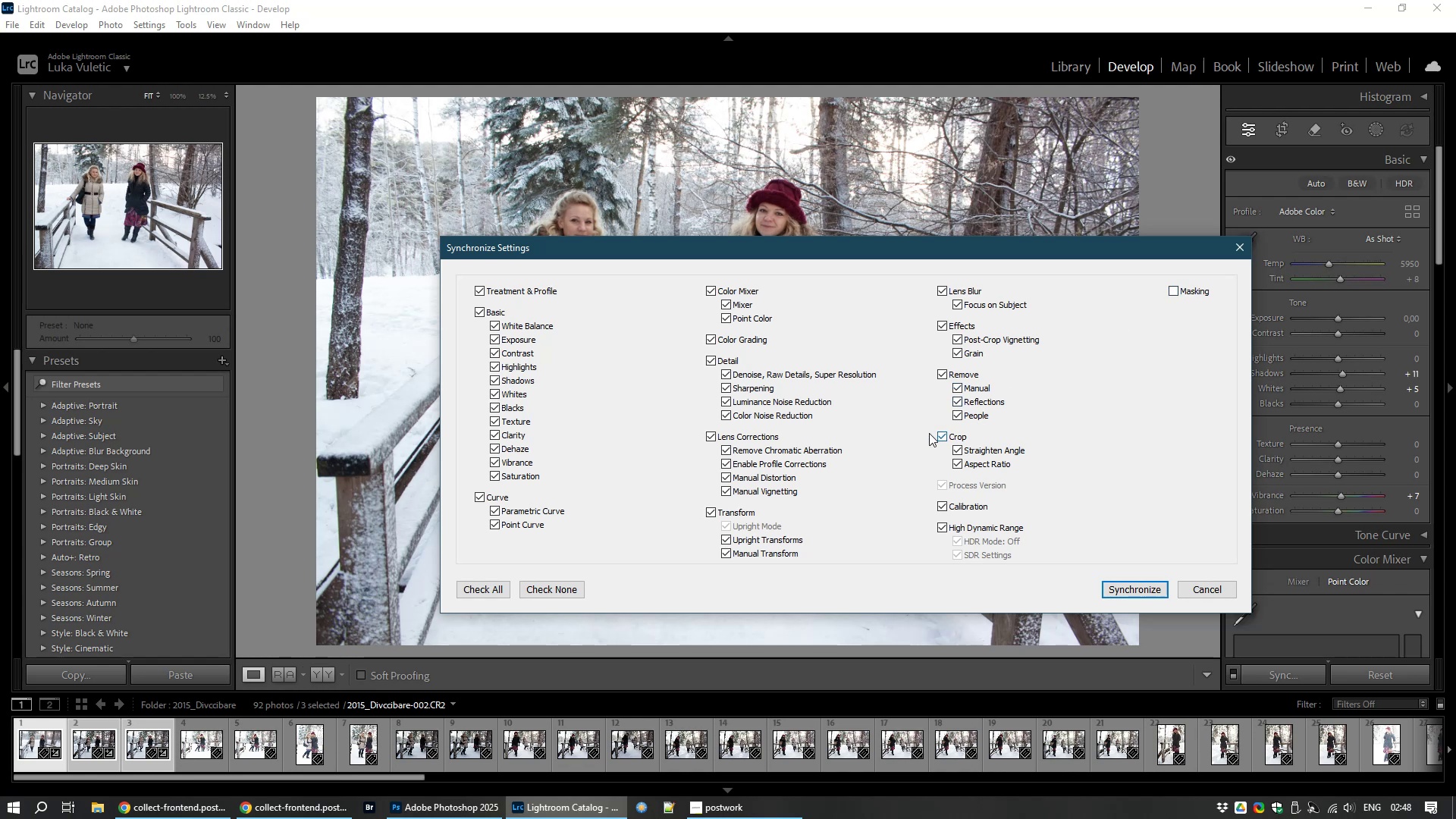 
left_click([1146, 595])
 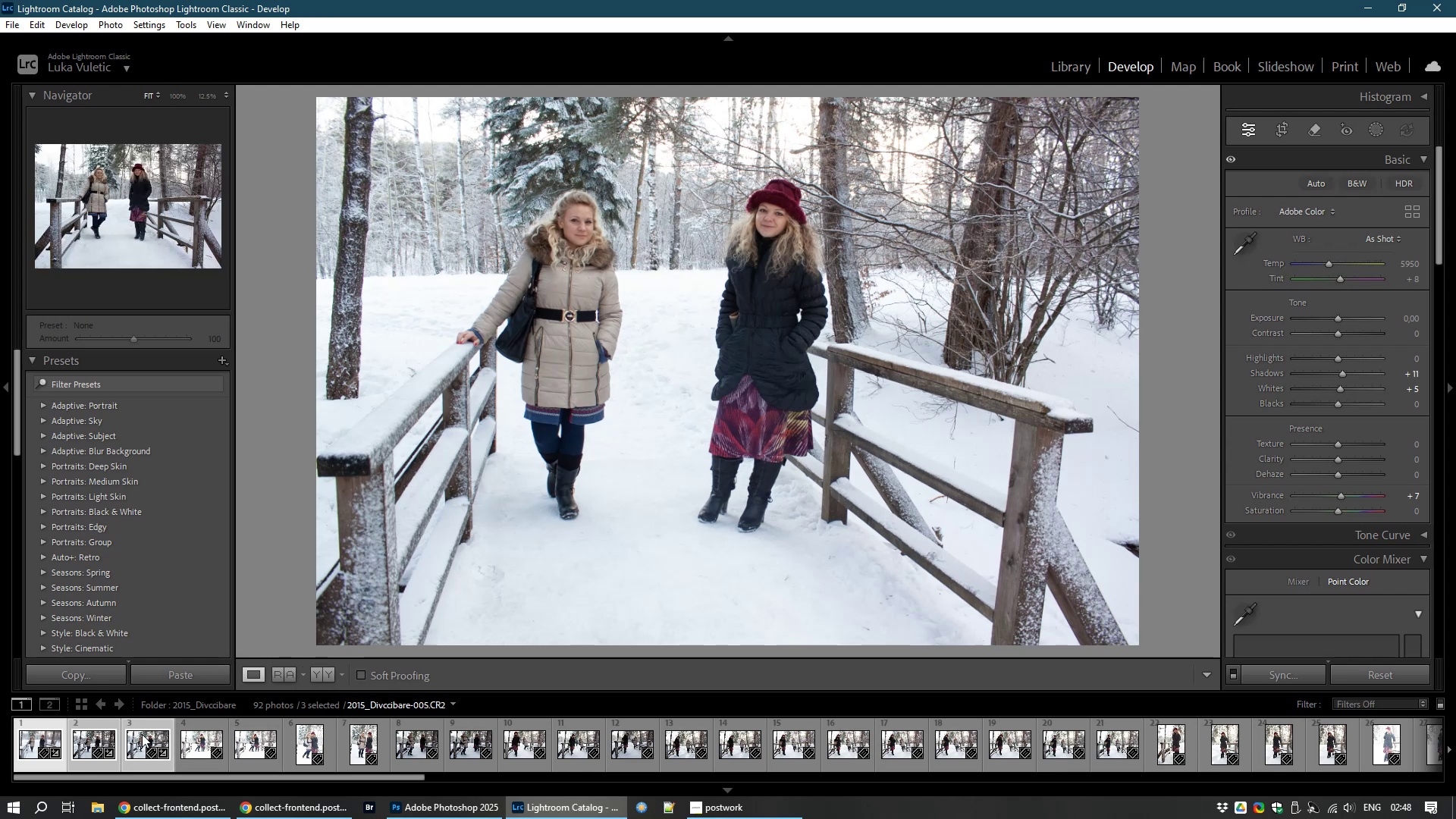 
wait(5.45)
 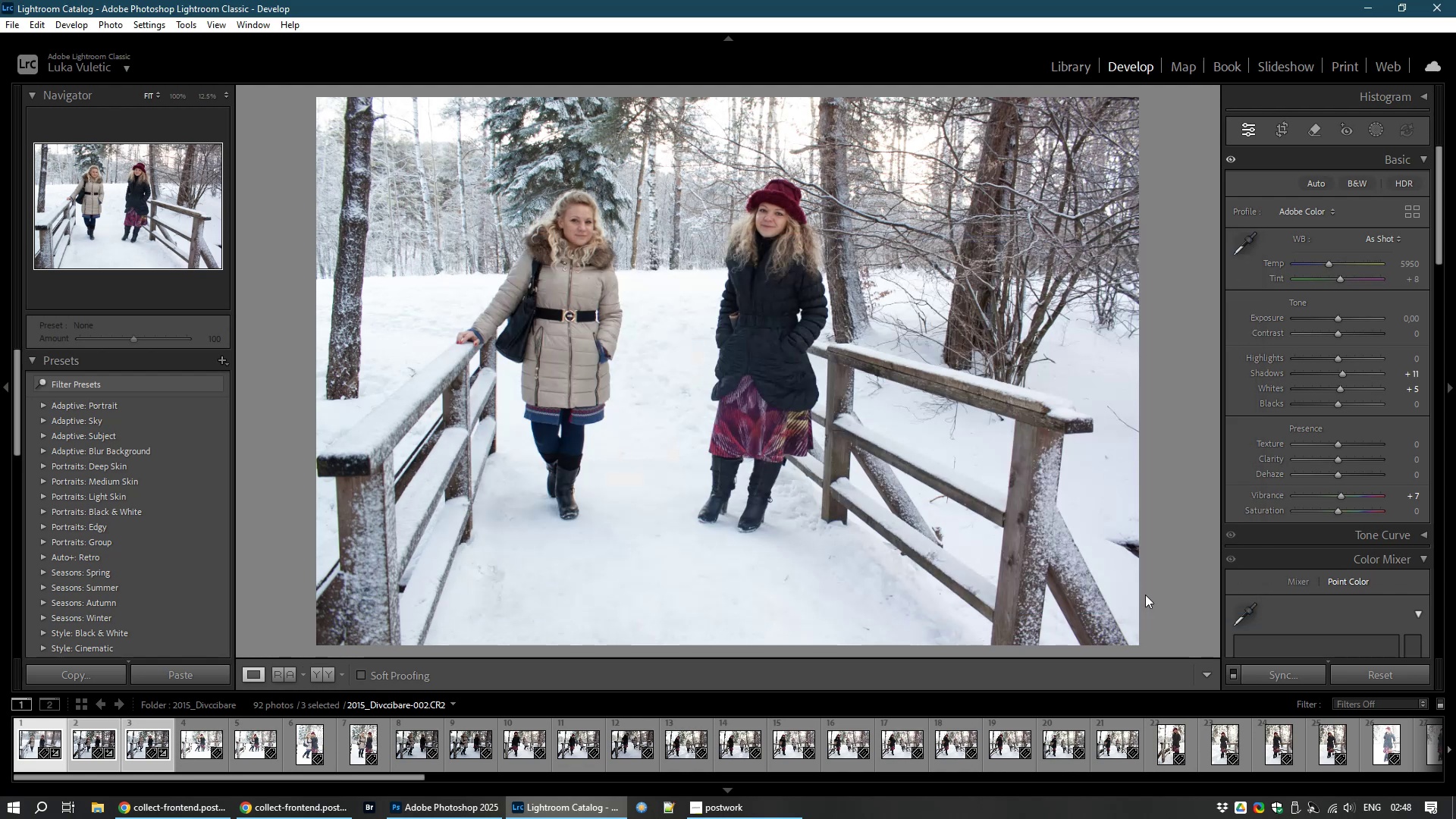 
hold_key(key=ControlLeft, duration=0.97)
 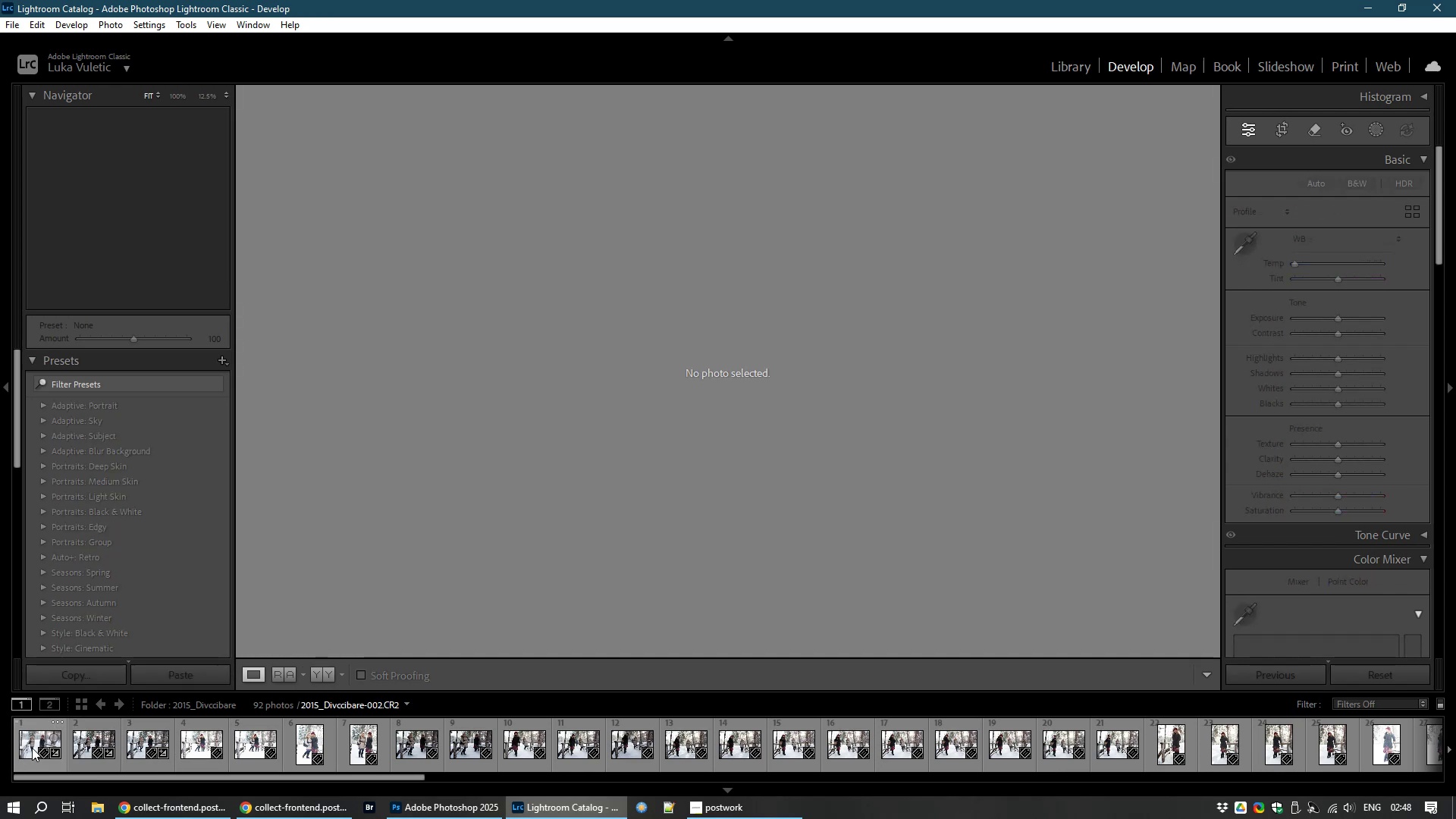 
hold_key(key=D, duration=0.3)
 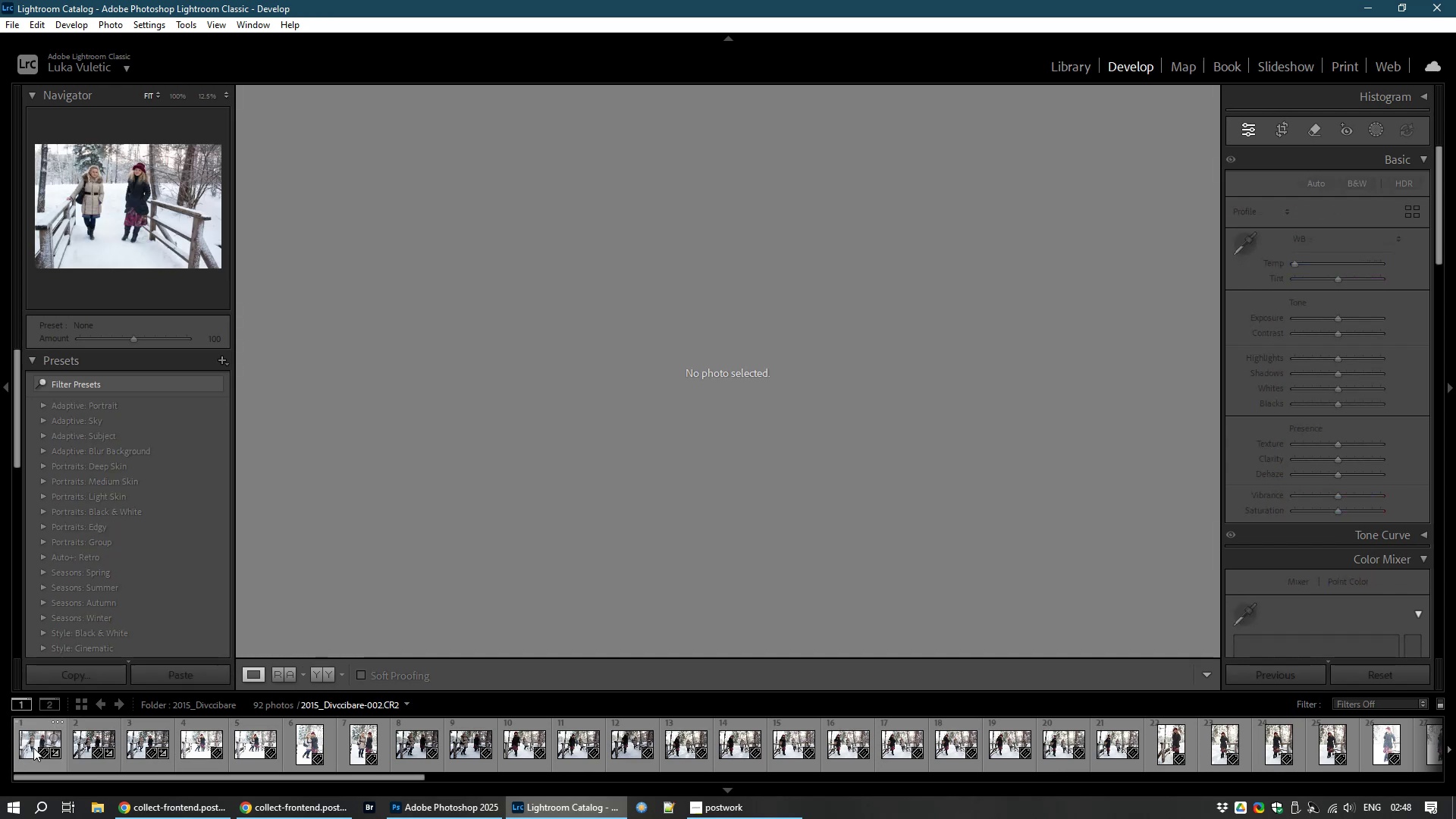 
left_click([33, 747])
 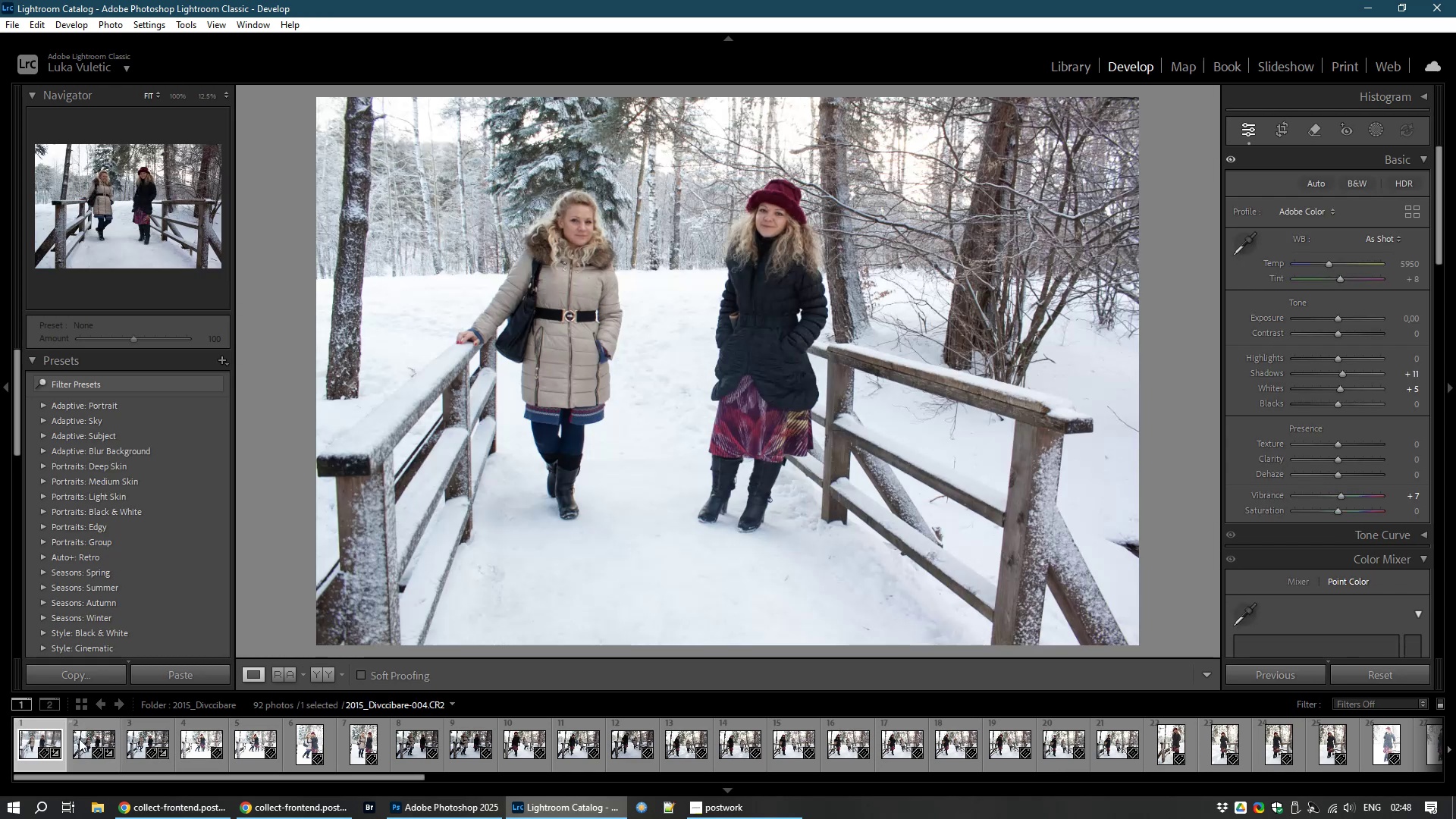 
left_click([78, 739])
 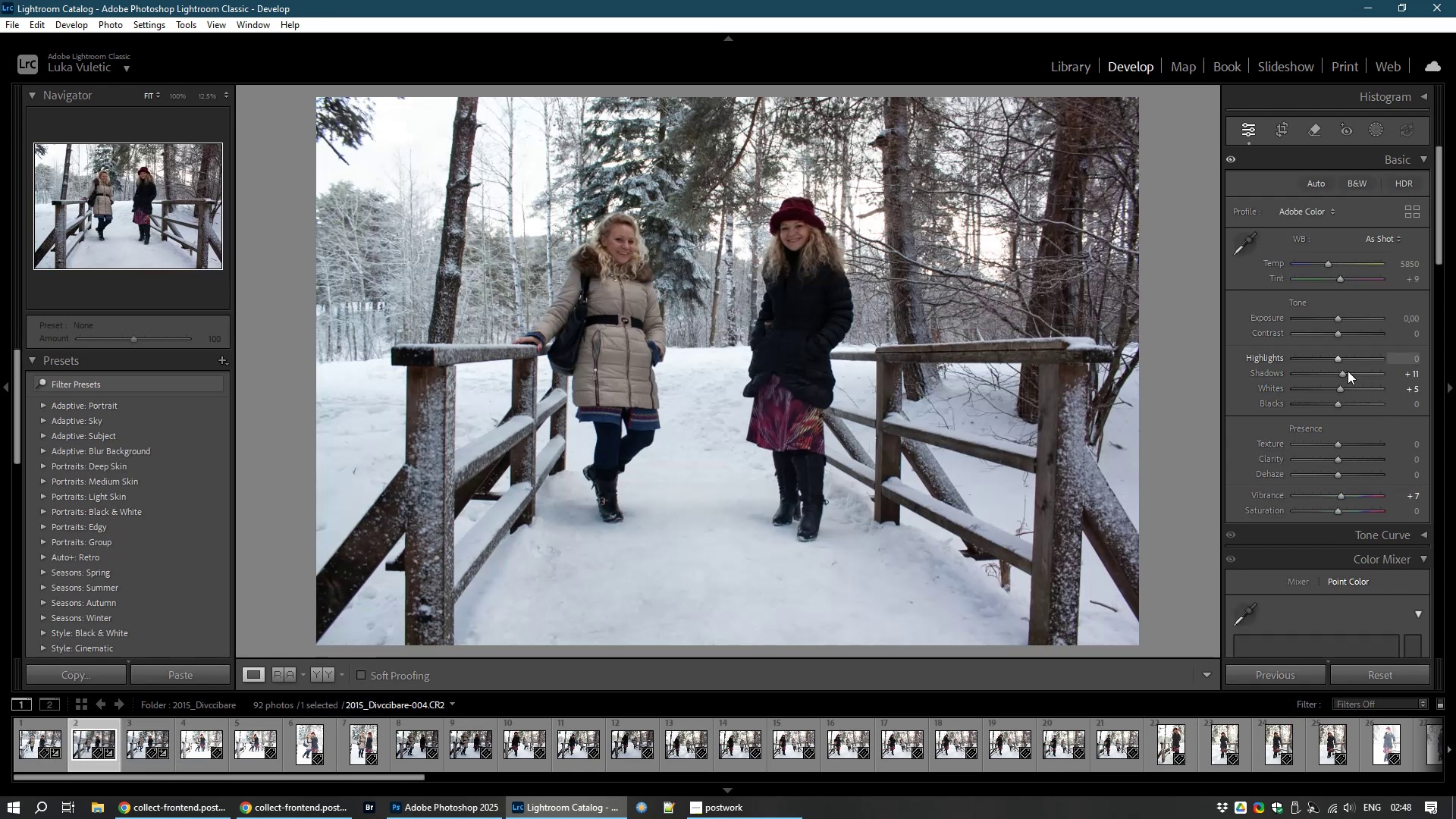 
left_click_drag(start_coordinate=[1341, 375], to_coordinate=[1361, 373])
 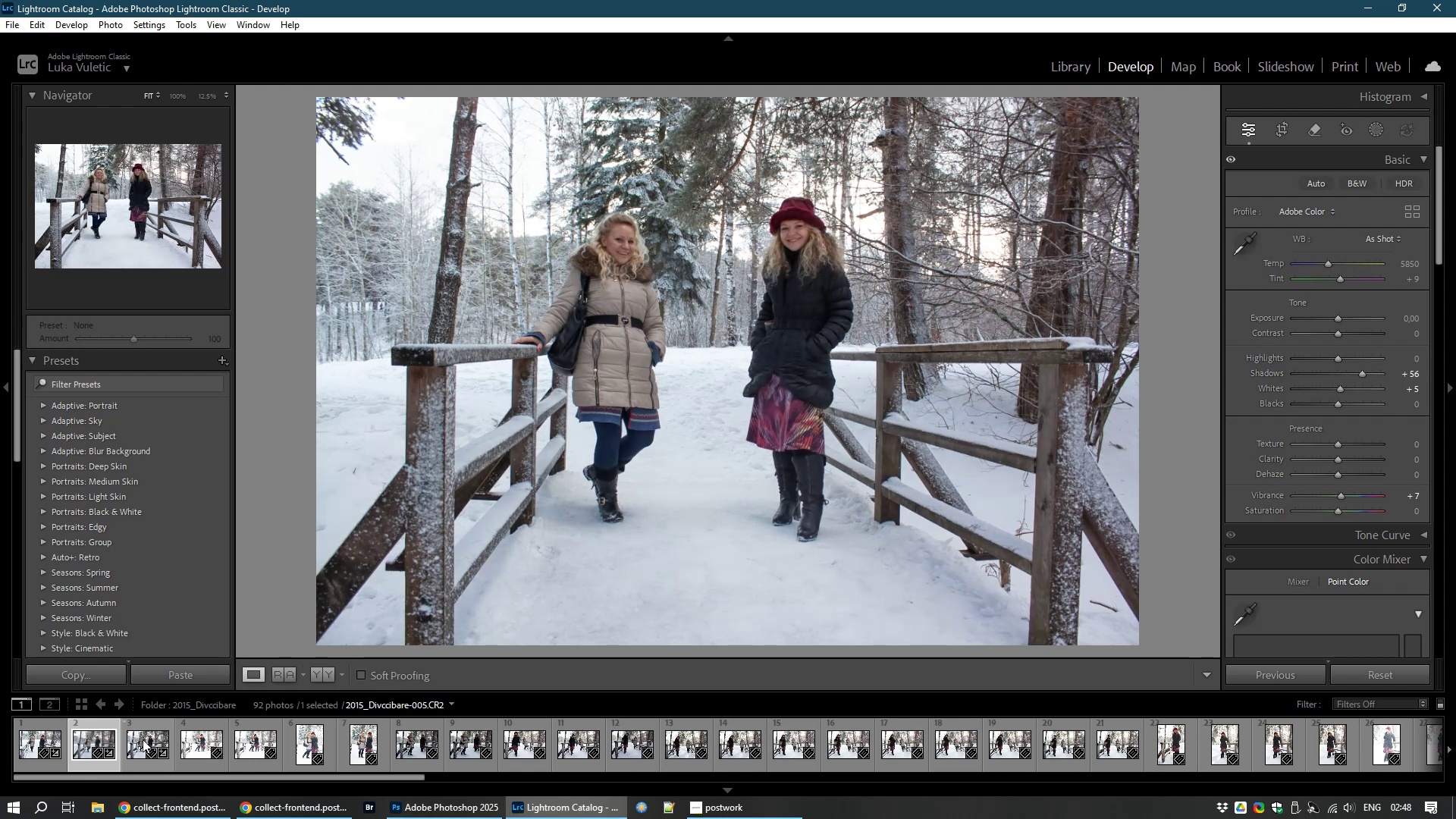 
left_click([143, 739])
 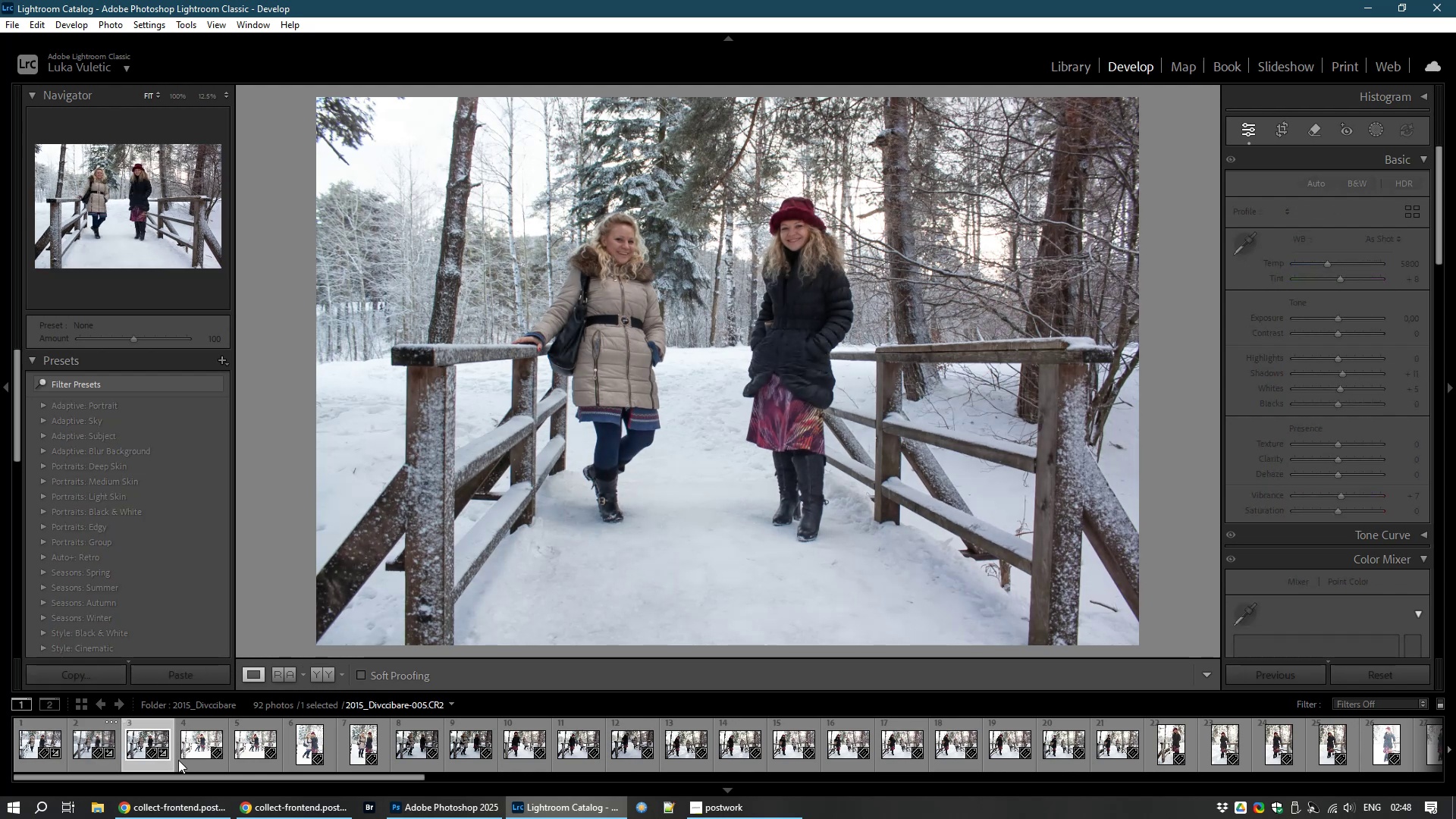 
mouse_move([209, 739])
 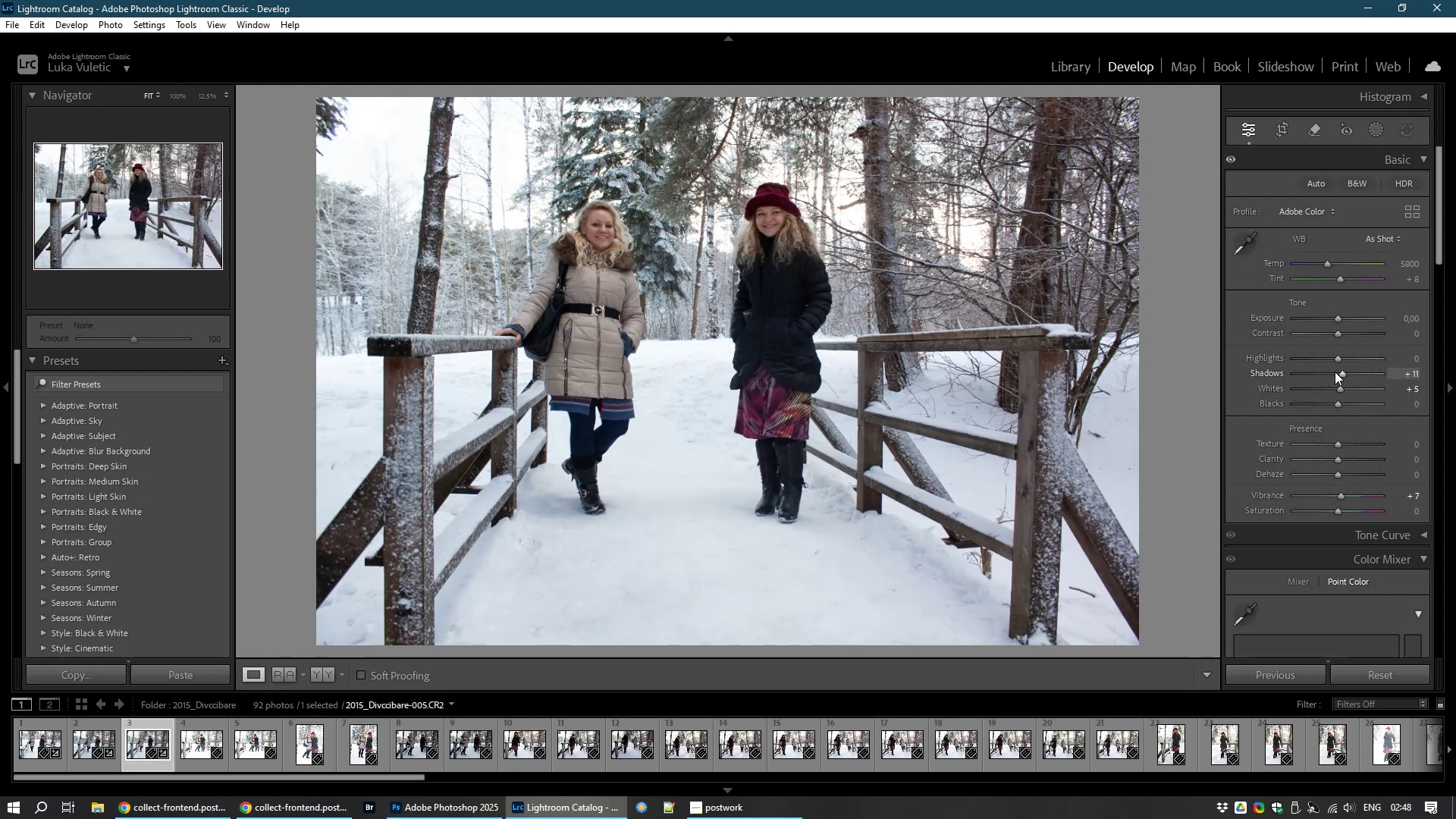 
left_click_drag(start_coordinate=[1344, 371], to_coordinate=[1355, 372])
 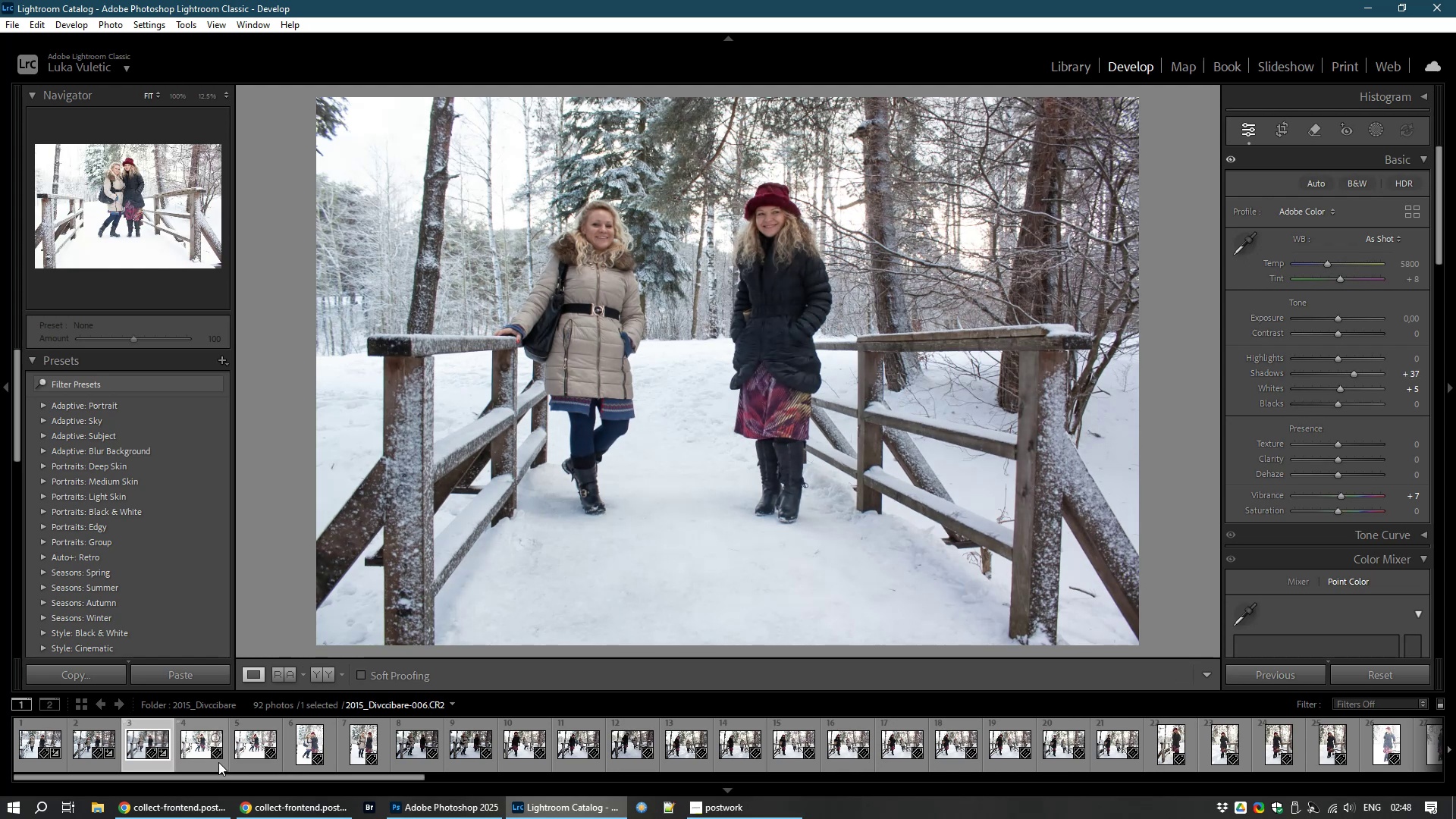 
left_click([199, 752])
 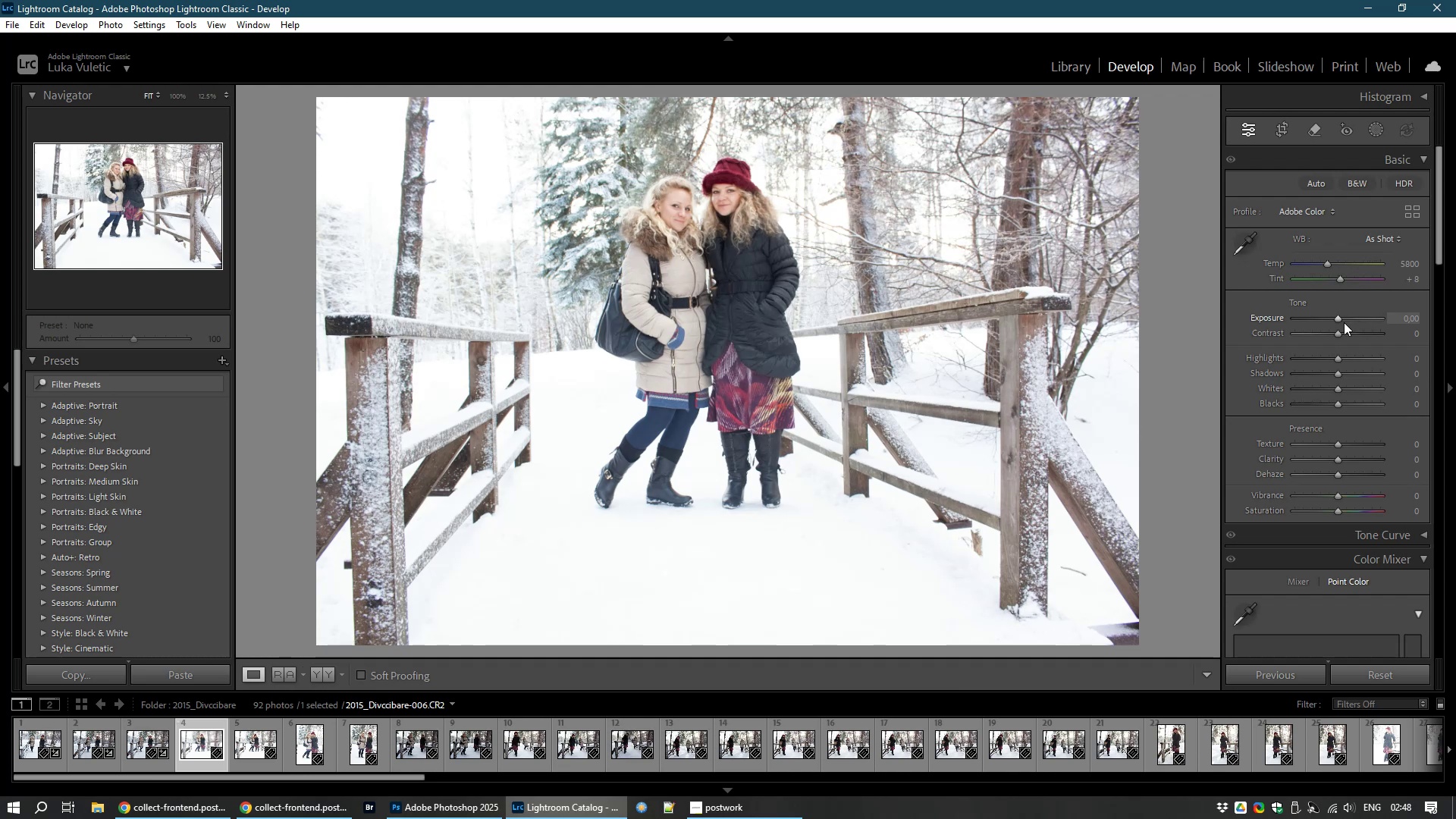 
wait(5.52)
 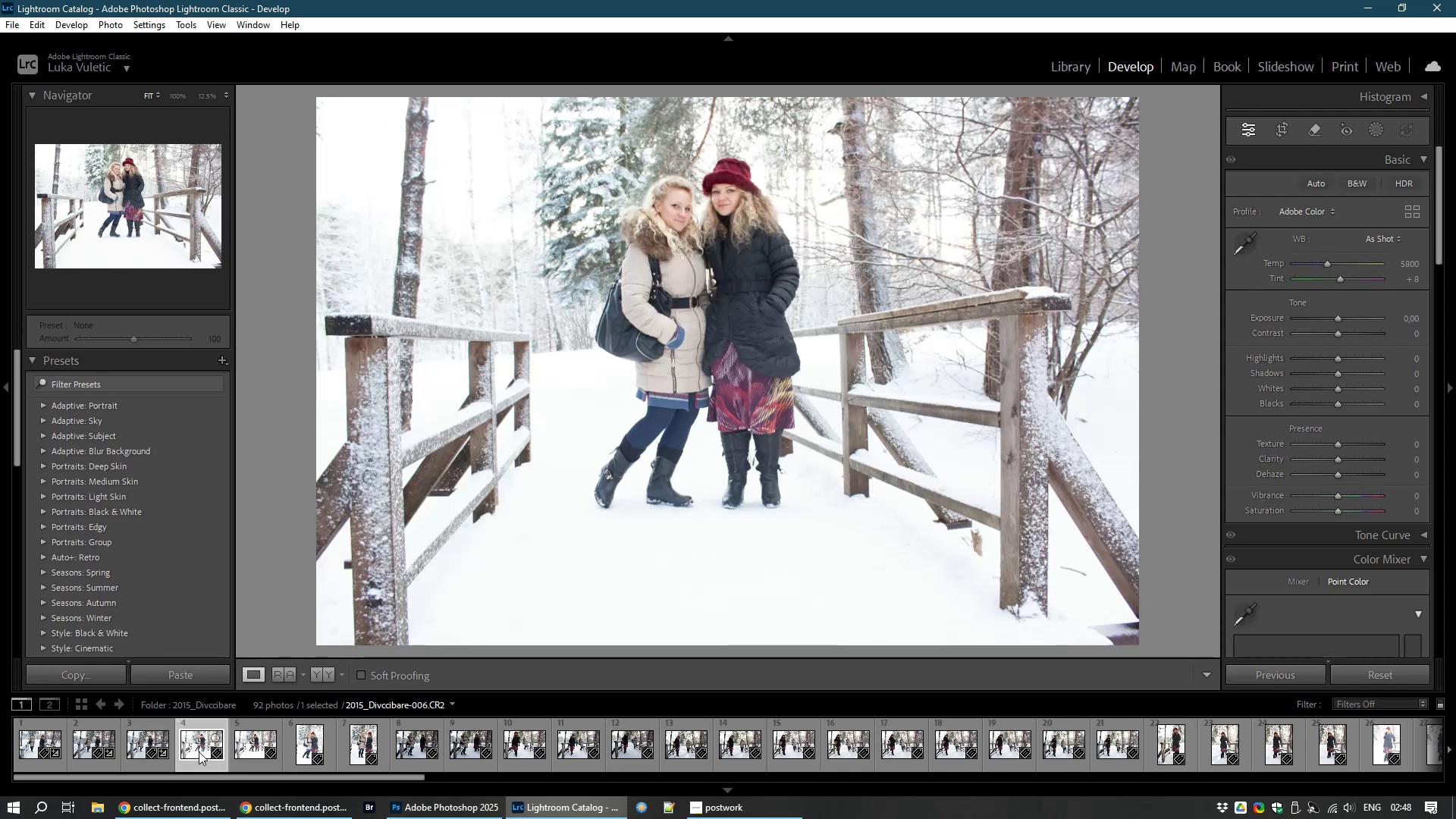 
left_click_drag(start_coordinate=[1332, 317], to_coordinate=[1320, 321])
 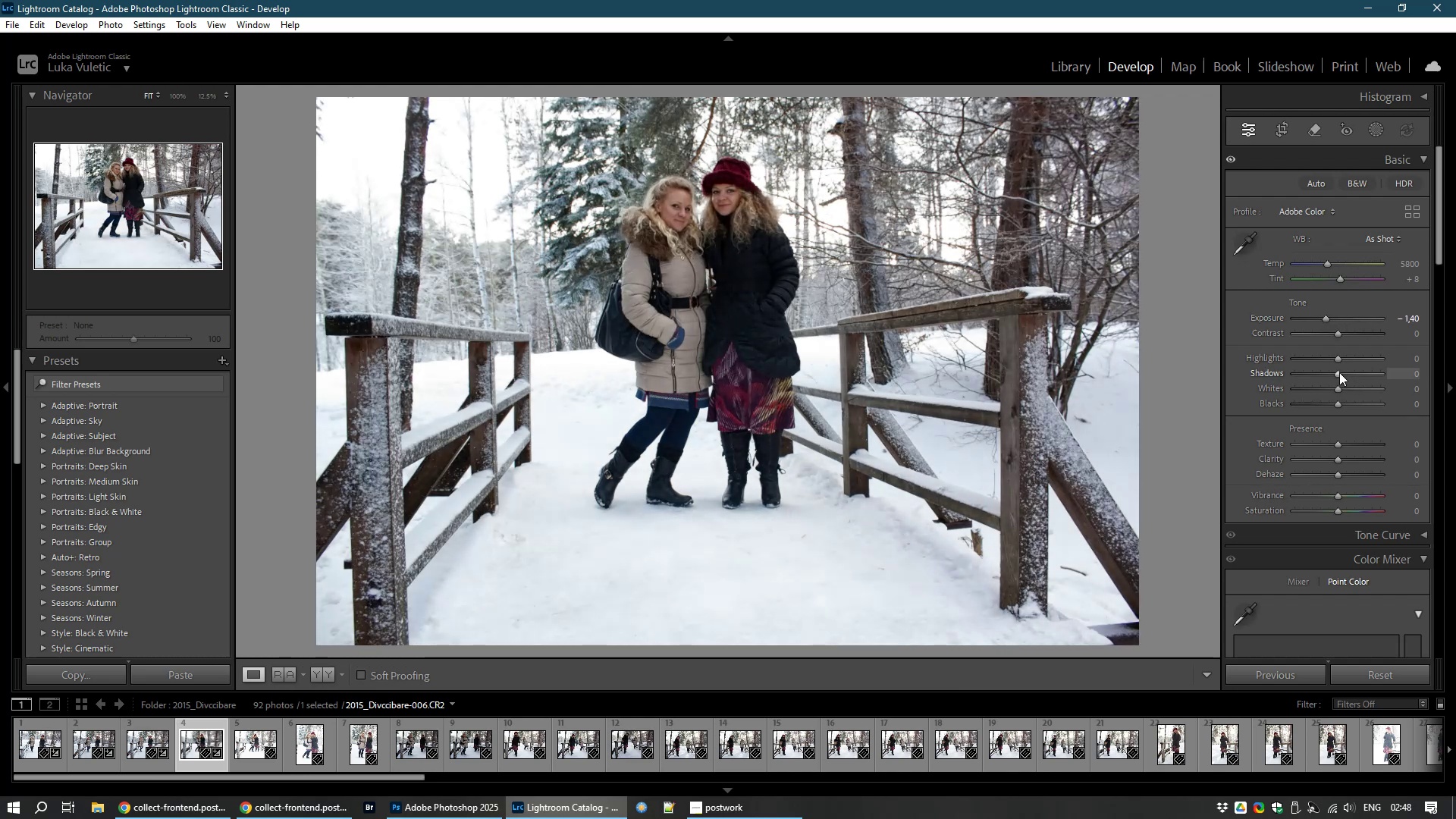 
left_click_drag(start_coordinate=[1334, 372], to_coordinate=[1359, 369])
 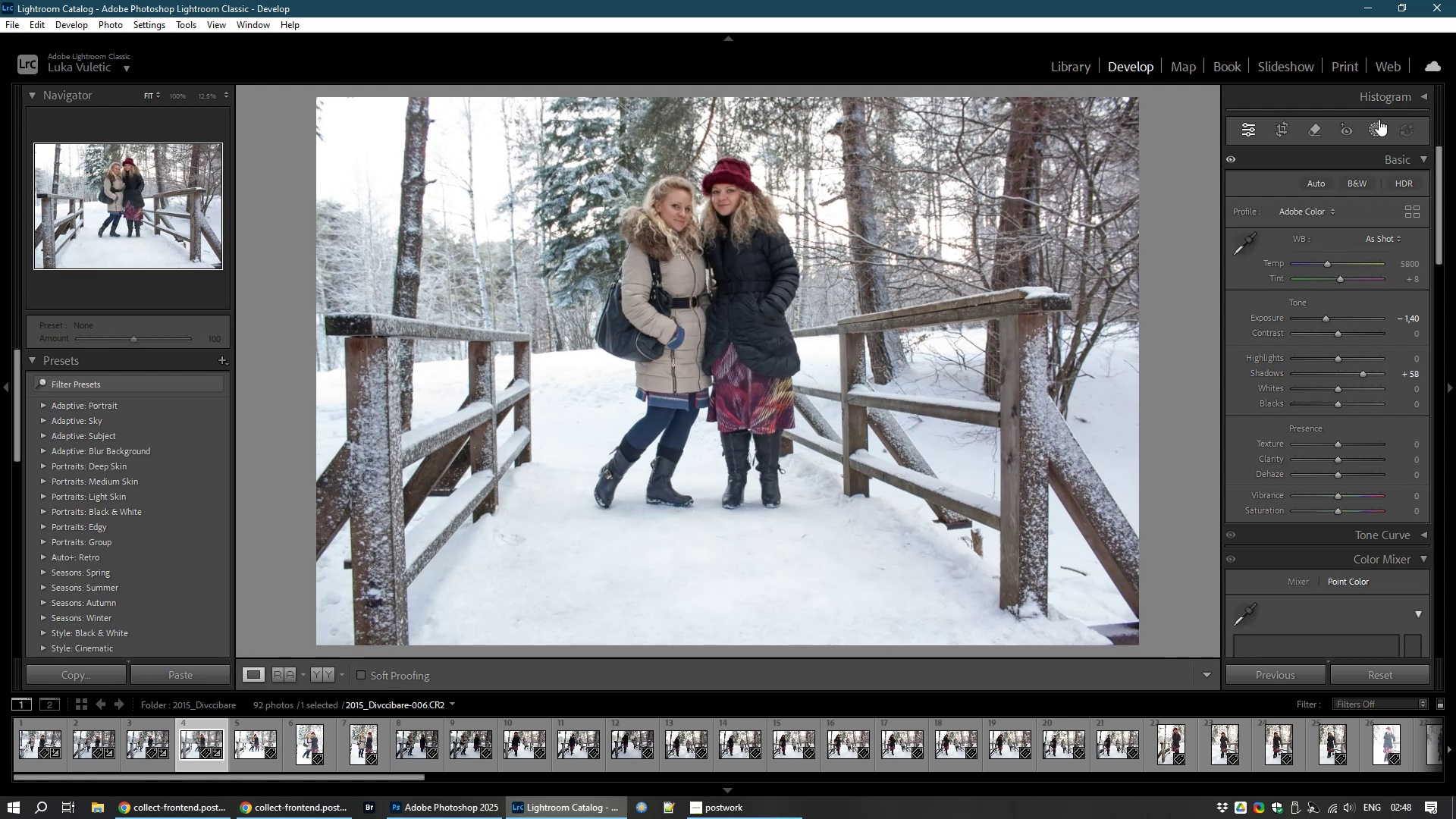 
left_click([1287, 130])
 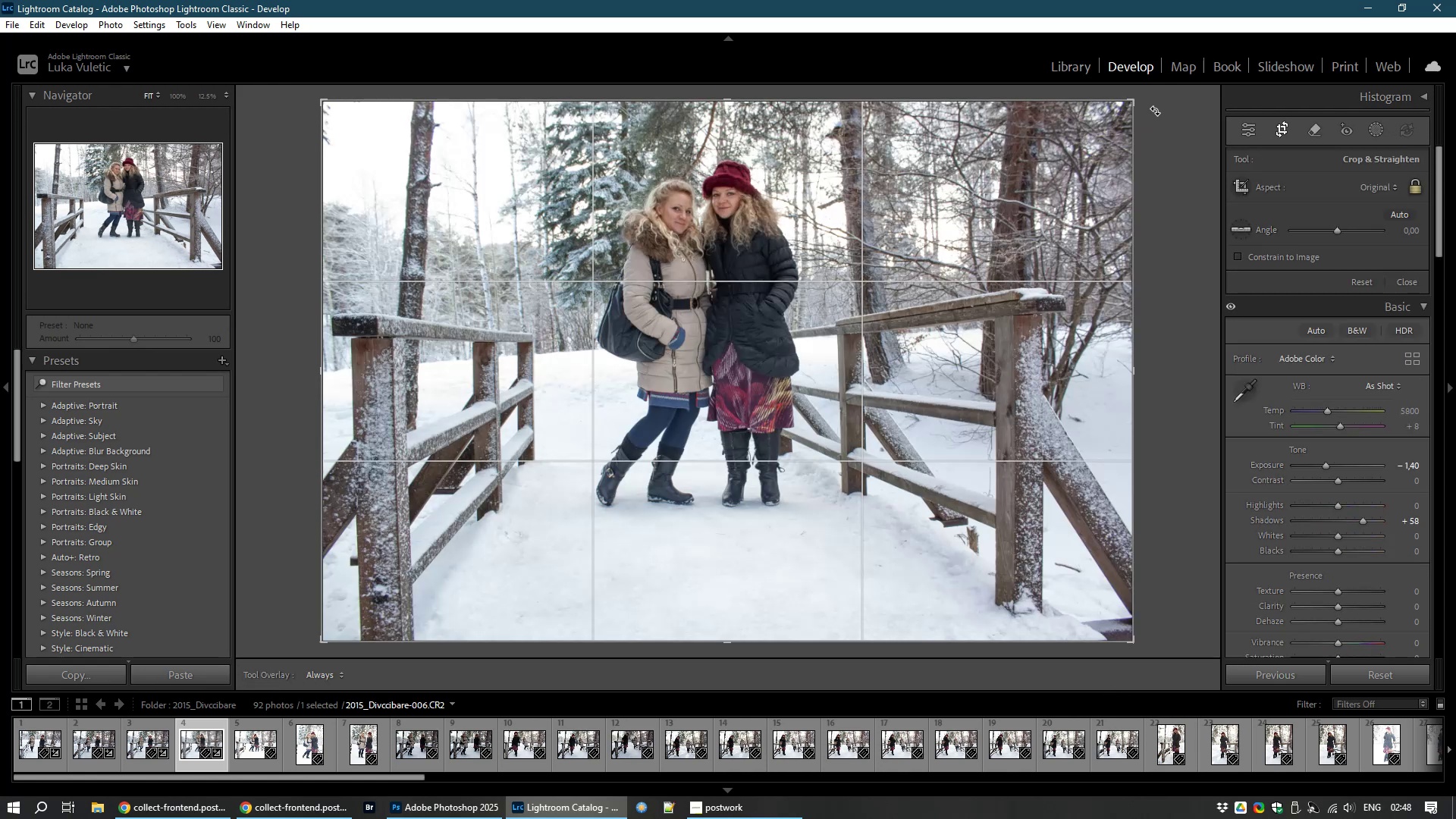 
left_click_drag(start_coordinate=[1156, 107], to_coordinate=[1157, 115])
 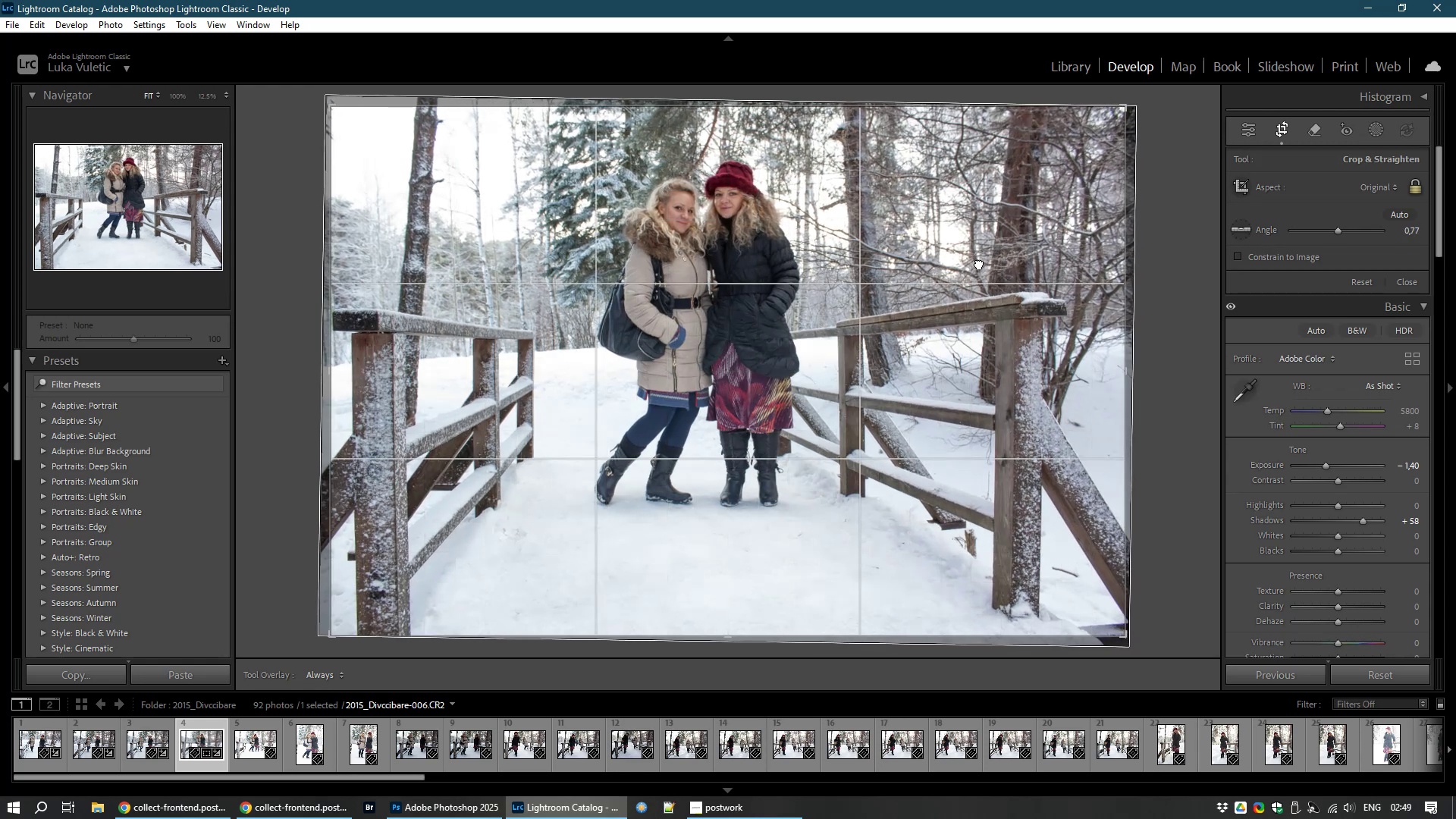 
double_click([979, 263])
 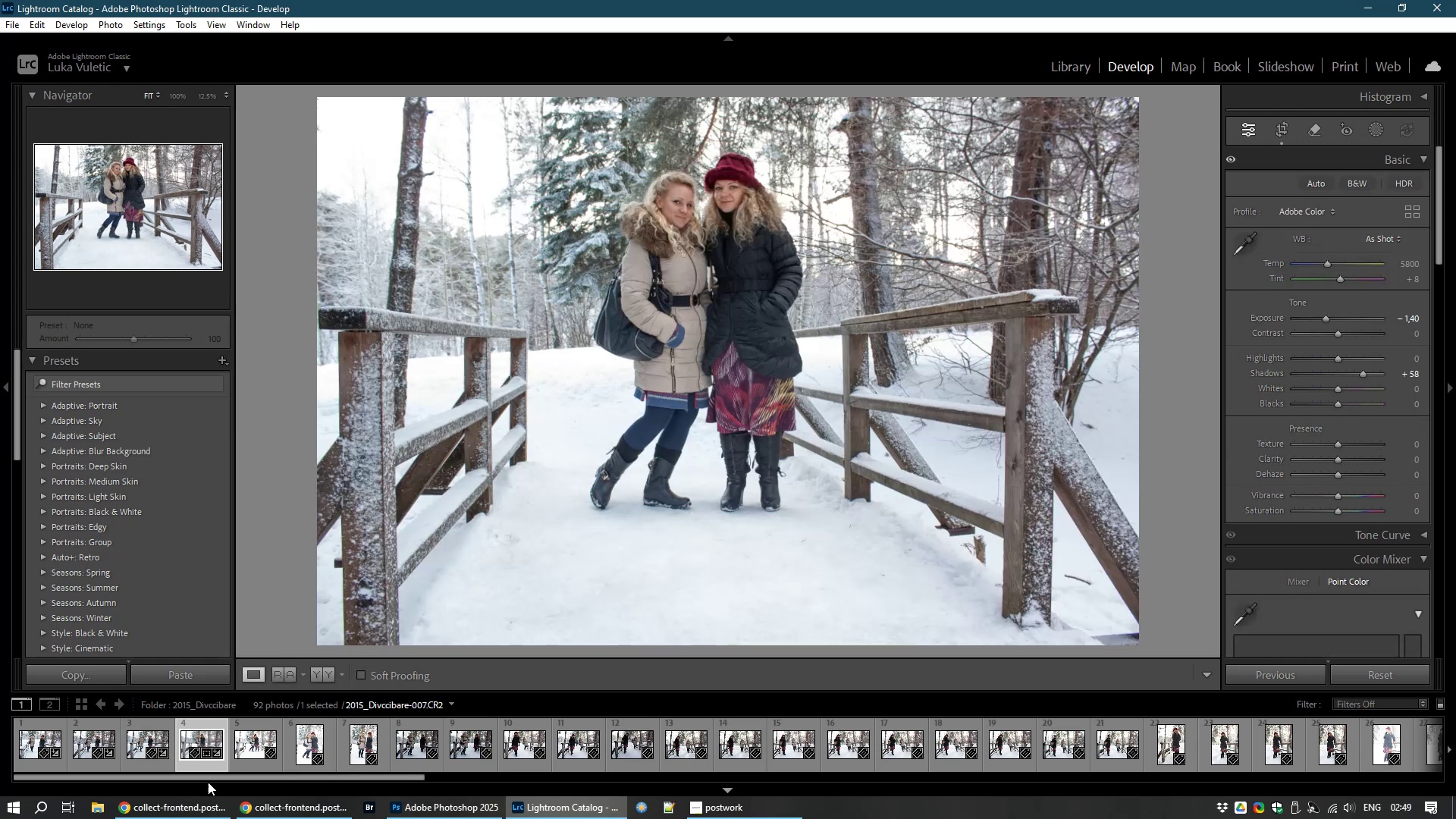 
wait(6.27)
 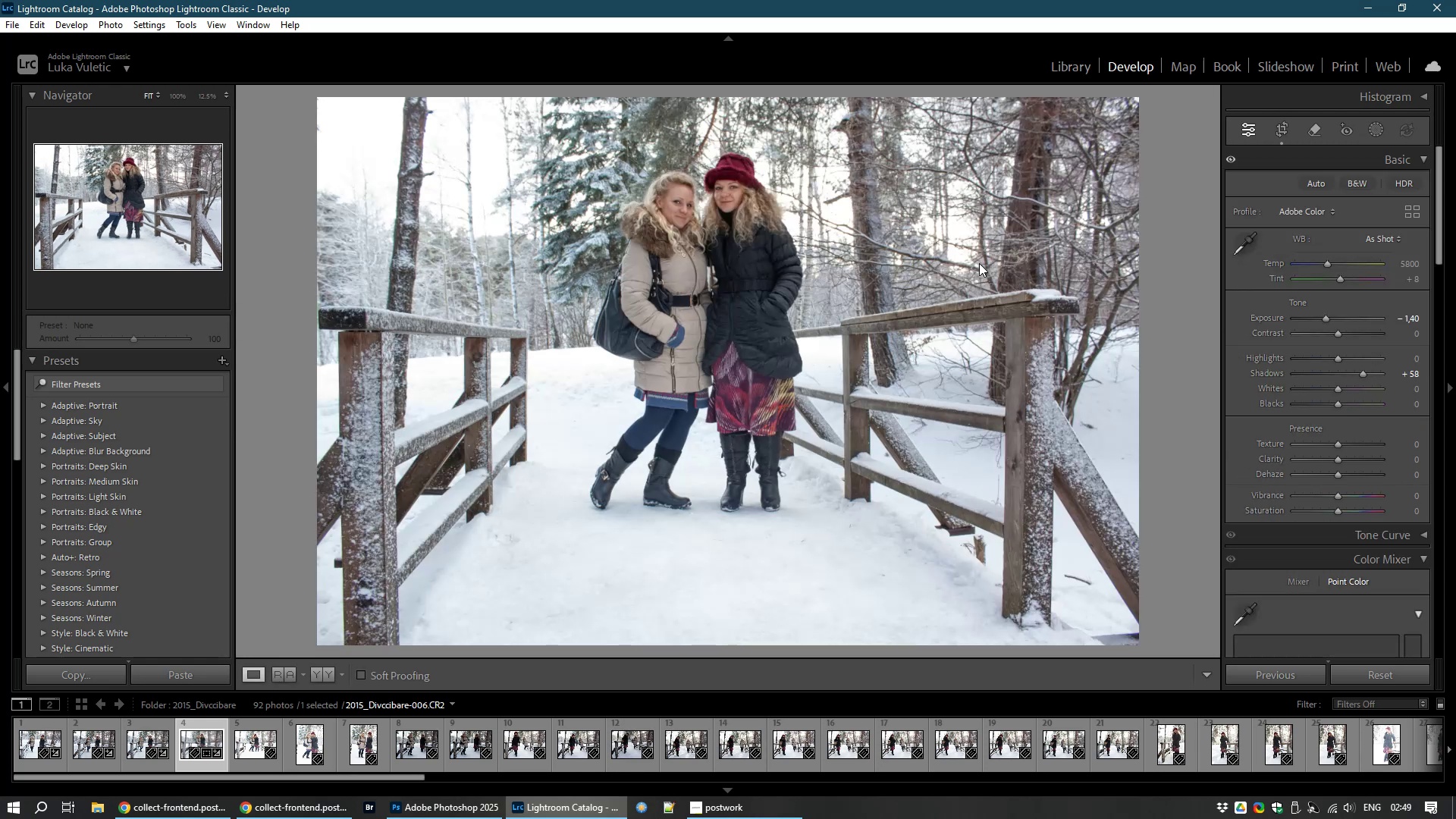 
left_click([248, 746])
 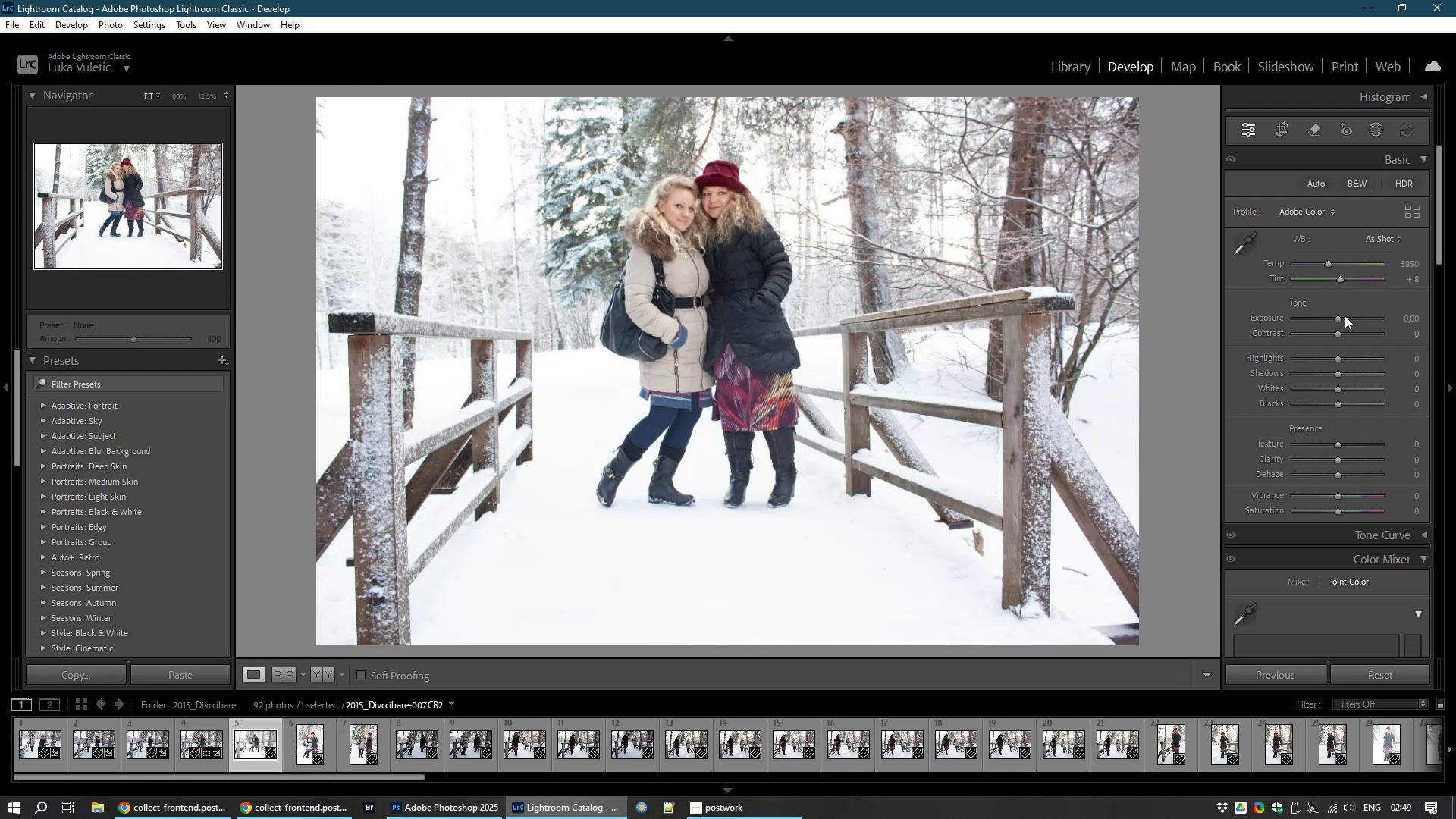 
left_click_drag(start_coordinate=[1335, 316], to_coordinate=[1325, 317])
 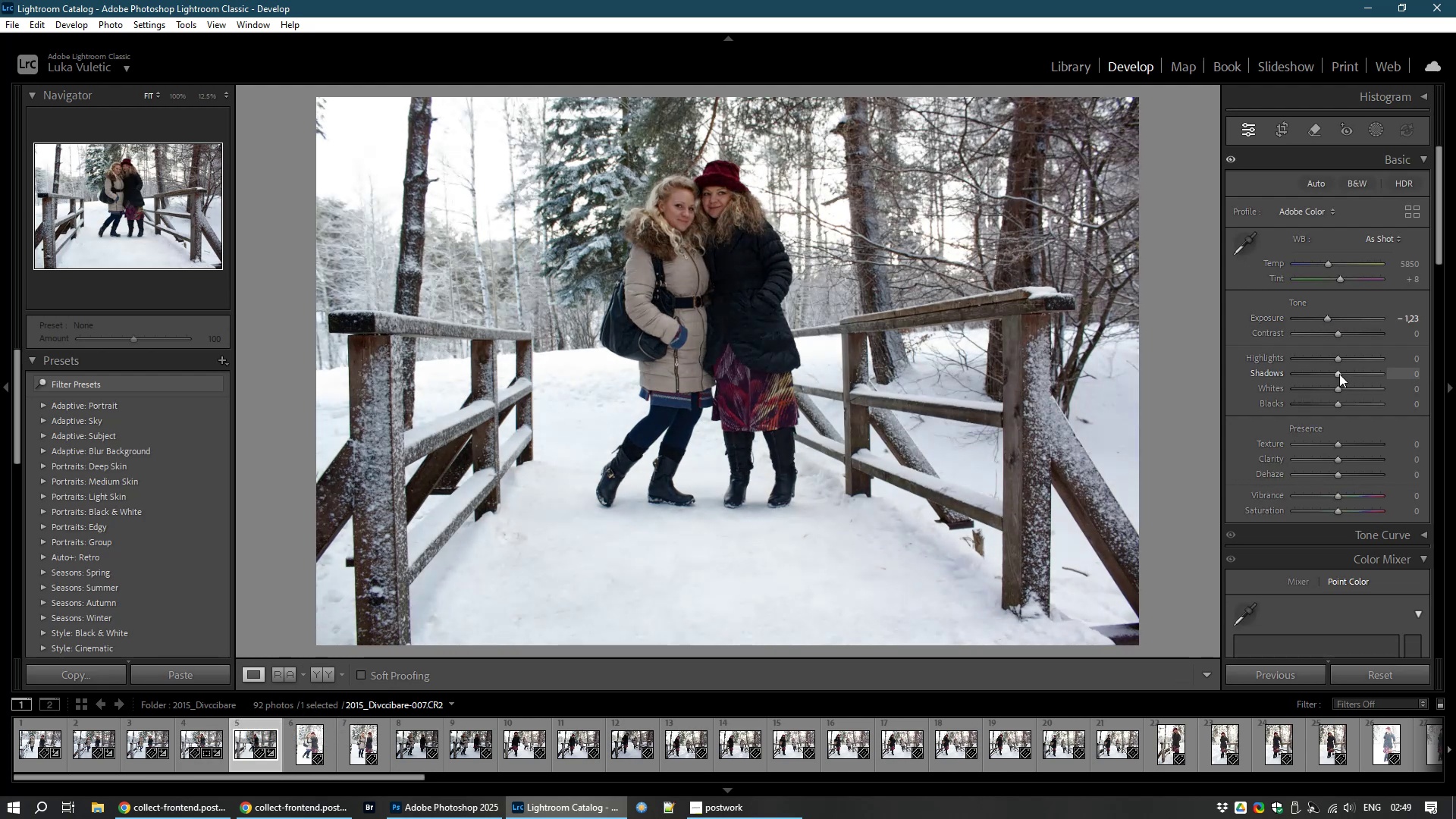 
left_click_drag(start_coordinate=[1339, 374], to_coordinate=[1361, 371])
 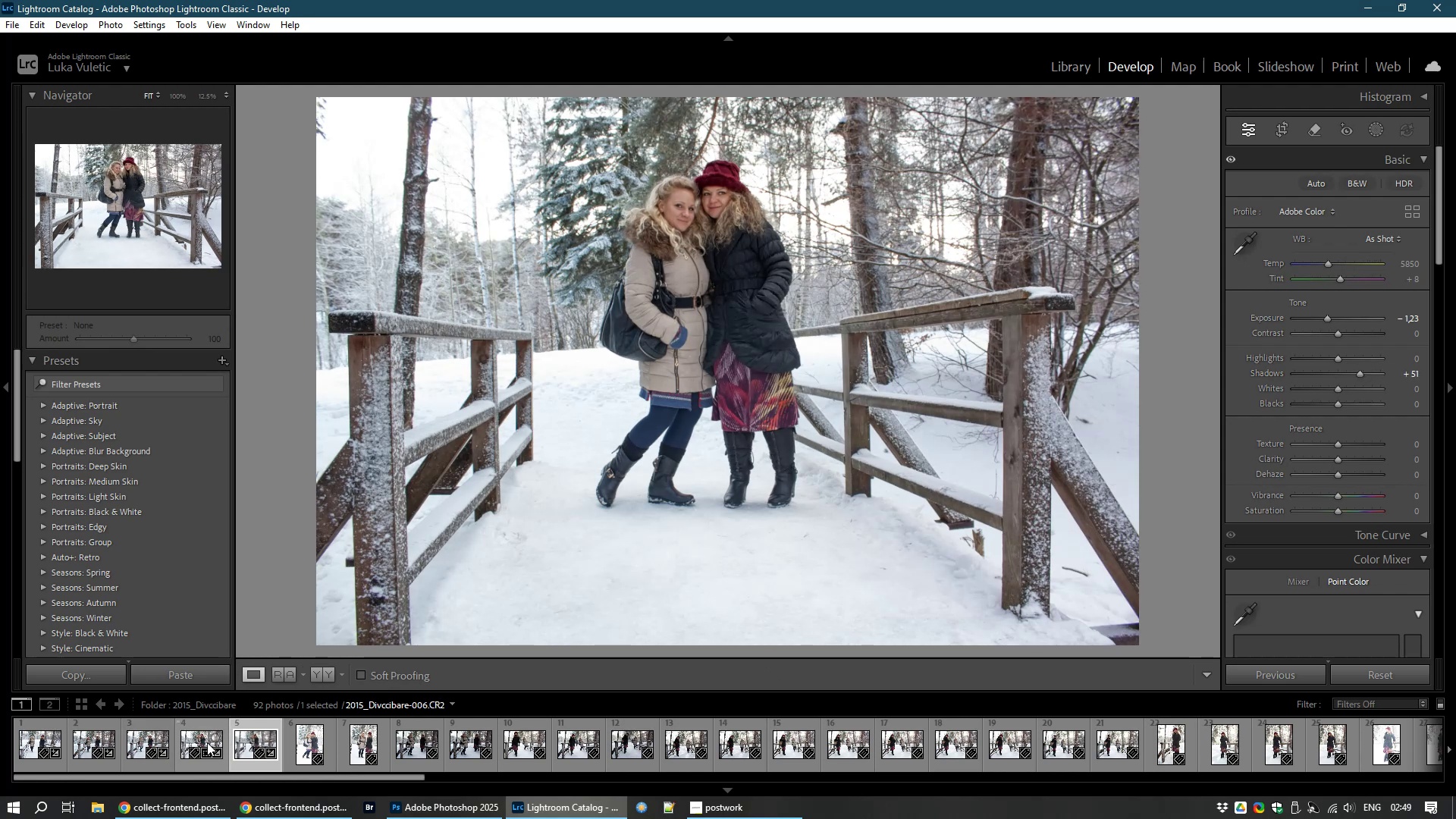 
left_click([209, 732])
 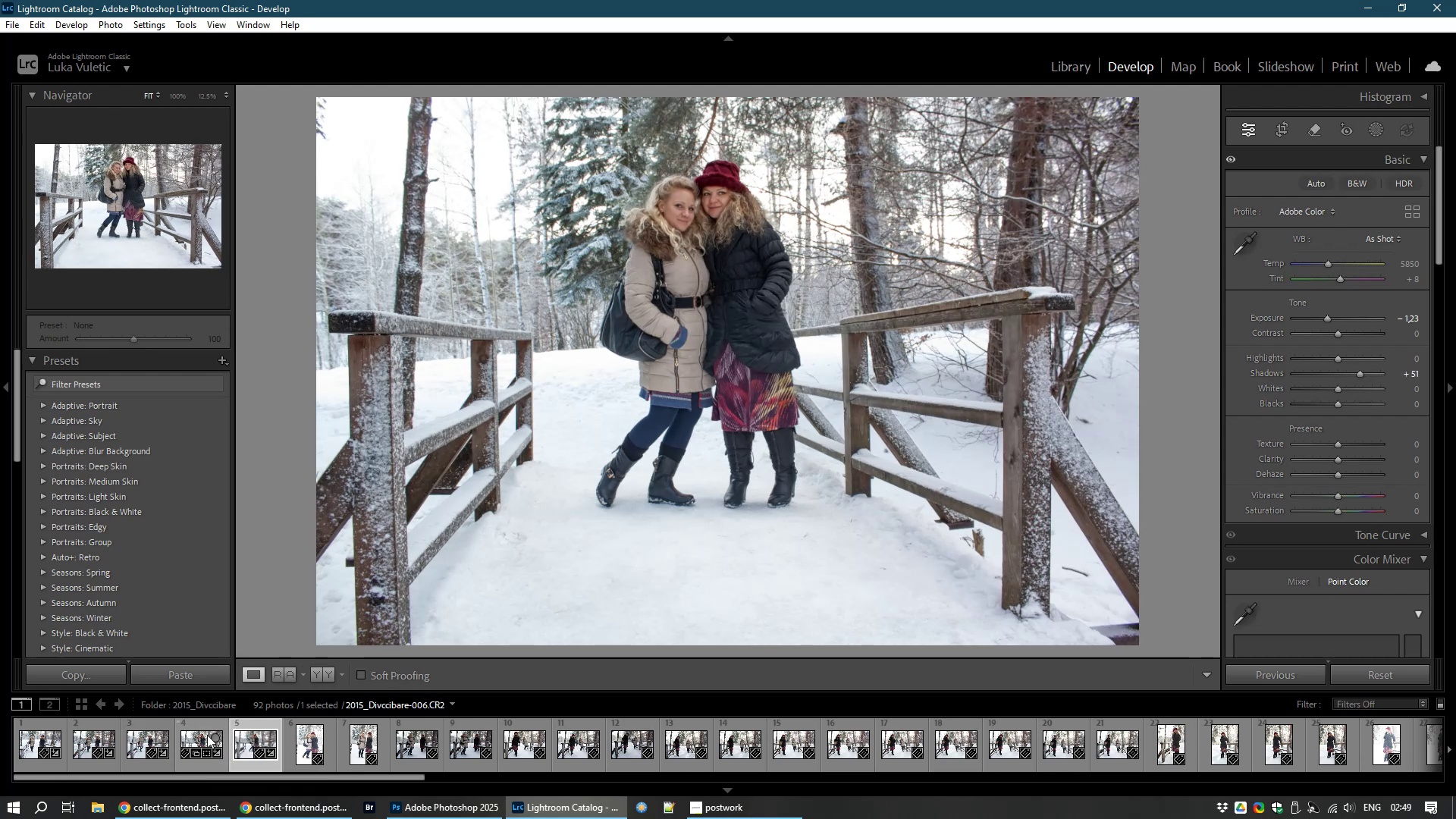 
wait(5.56)
 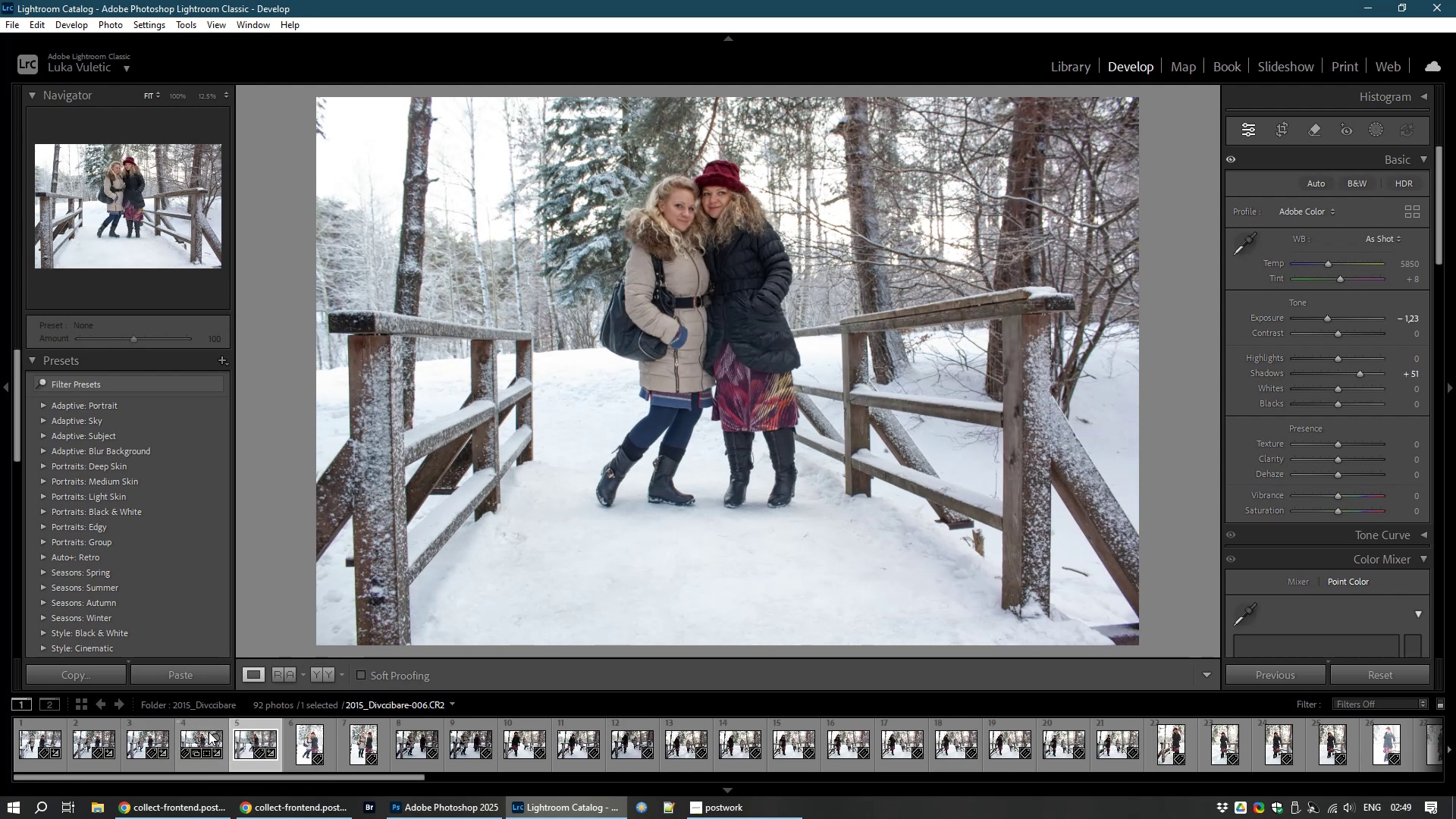 
left_click([199, 737])
 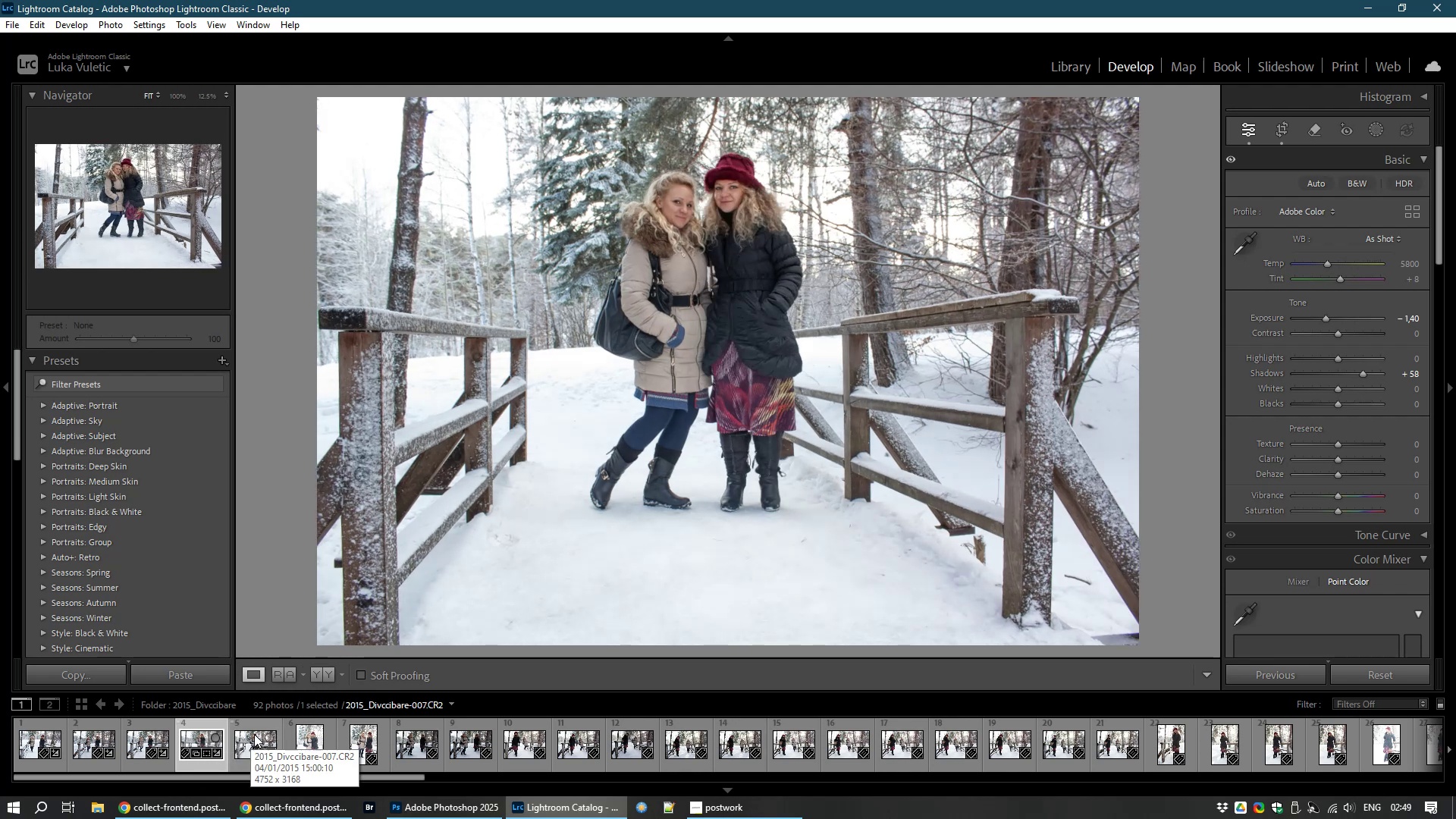 
left_click([254, 733])
 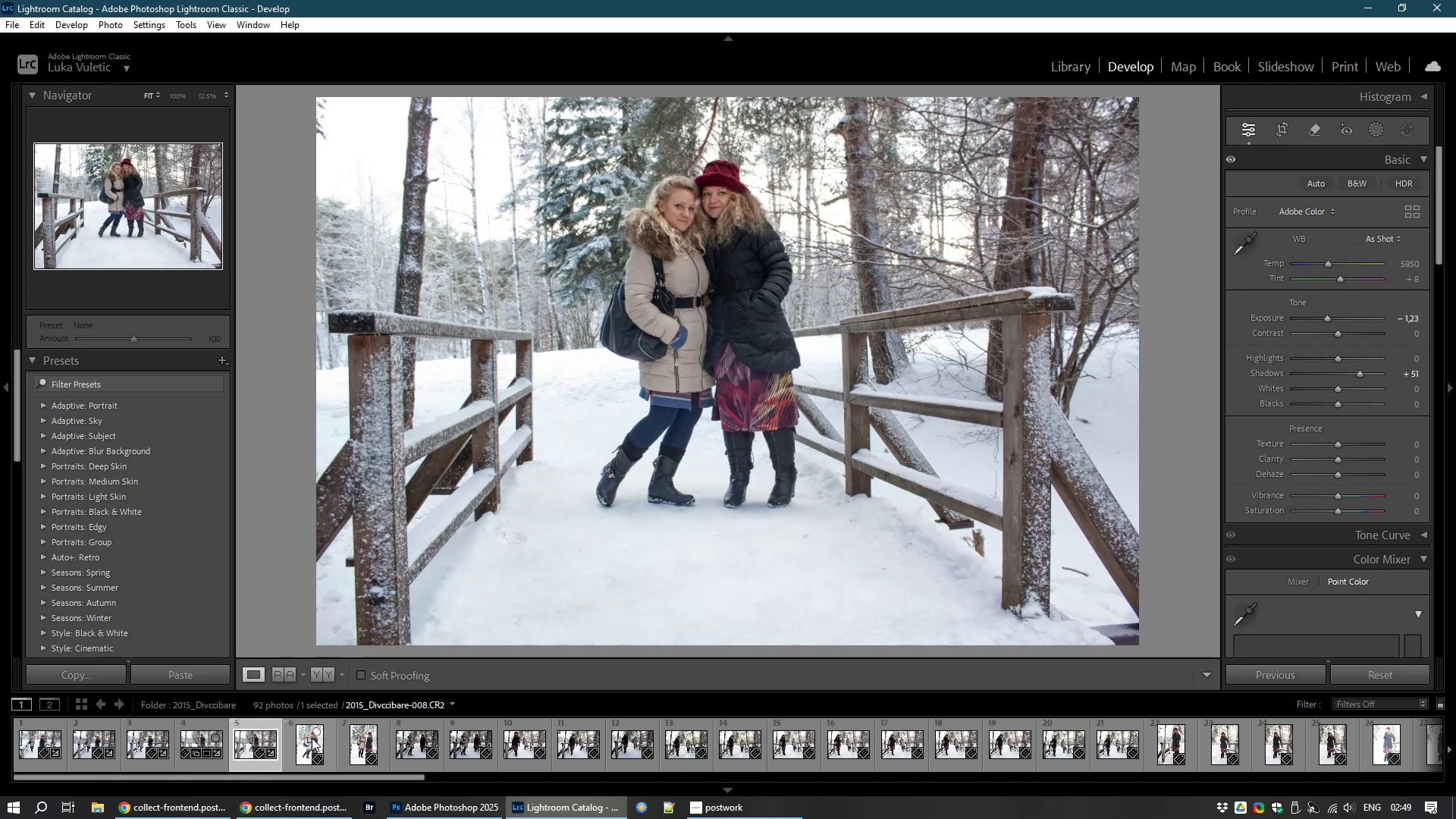 
left_click([303, 730])
 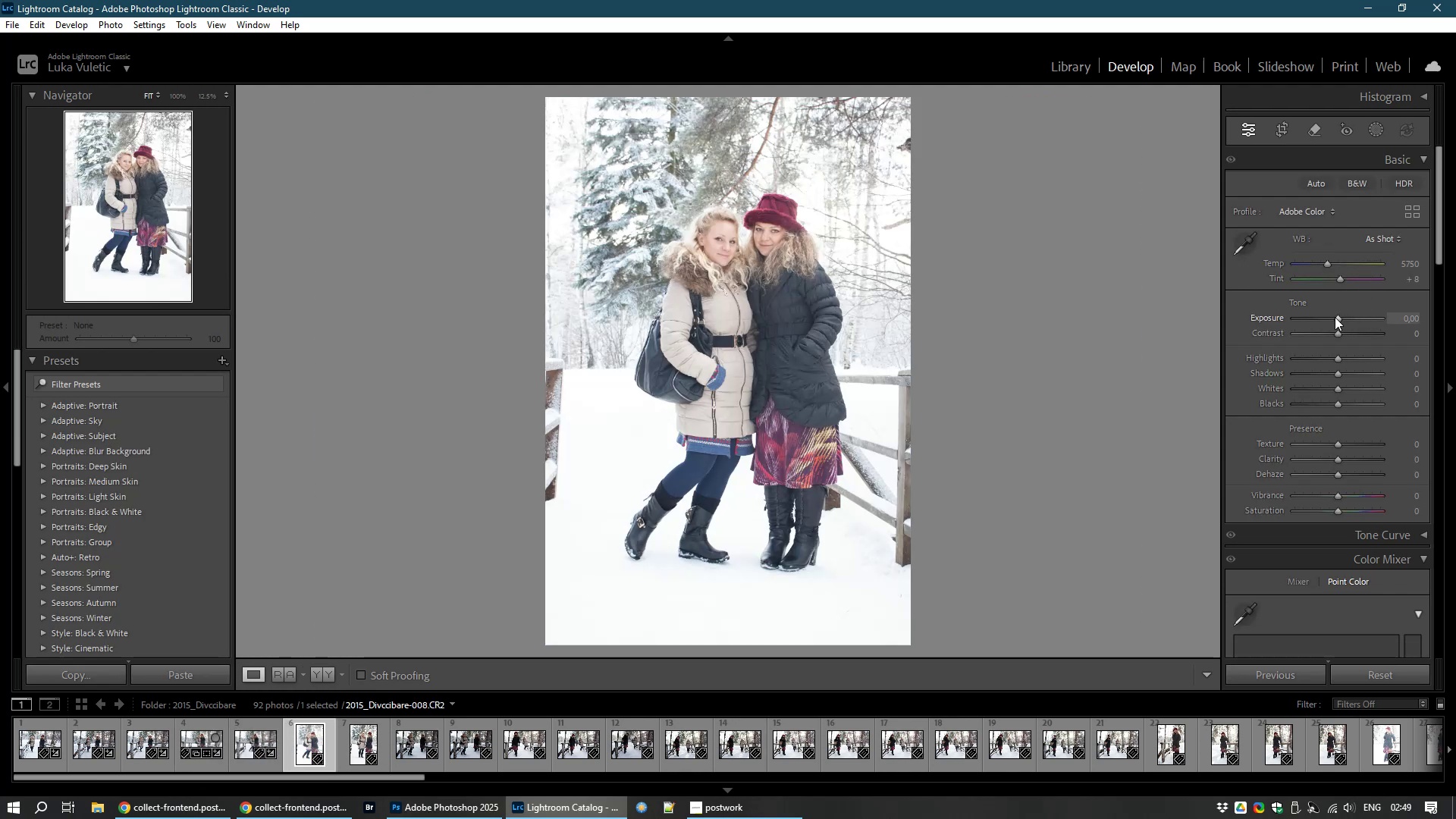 
left_click_drag(start_coordinate=[1338, 318], to_coordinate=[1326, 318])
 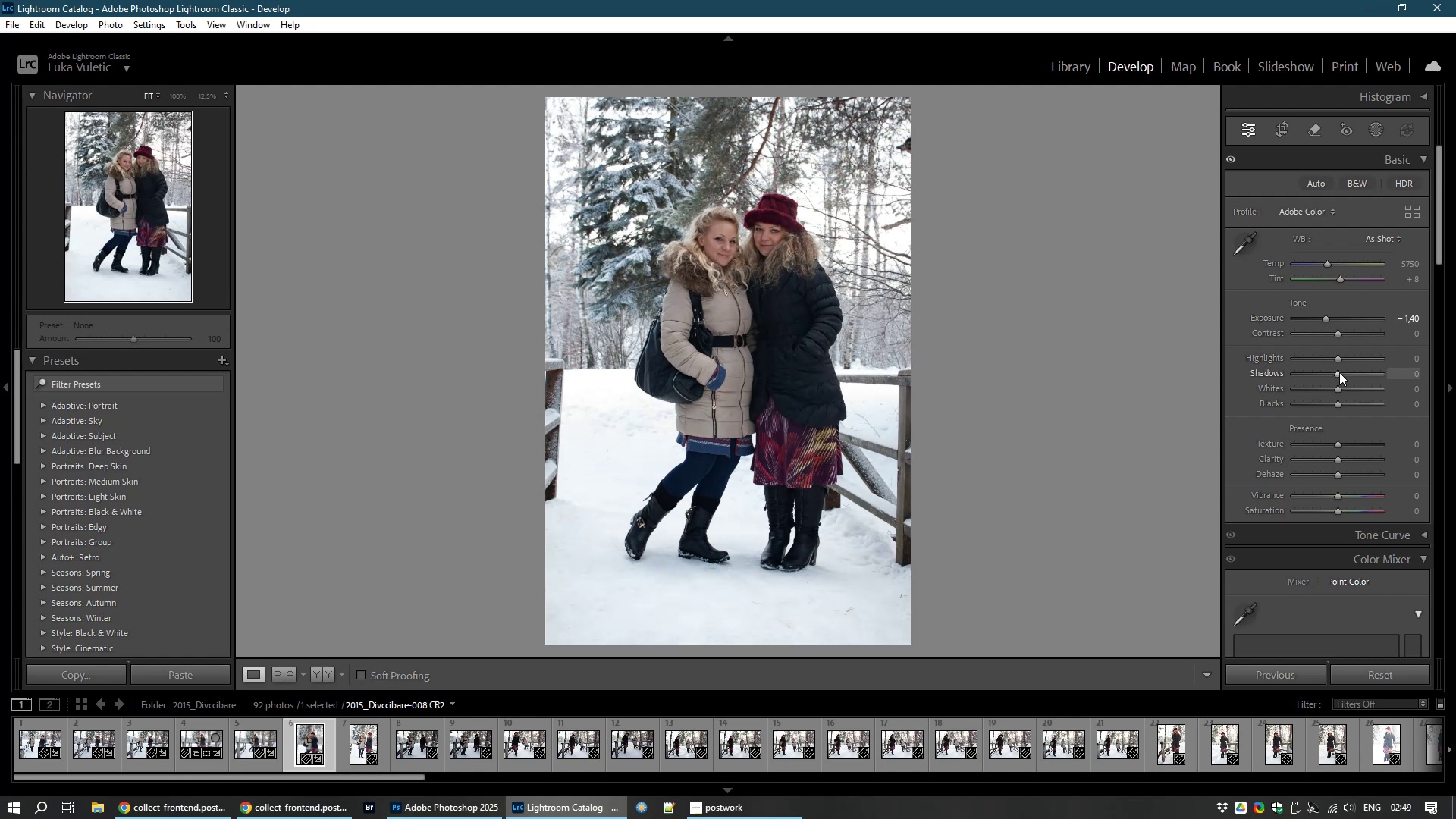 
left_click_drag(start_coordinate=[1337, 374], to_coordinate=[1354, 374])
 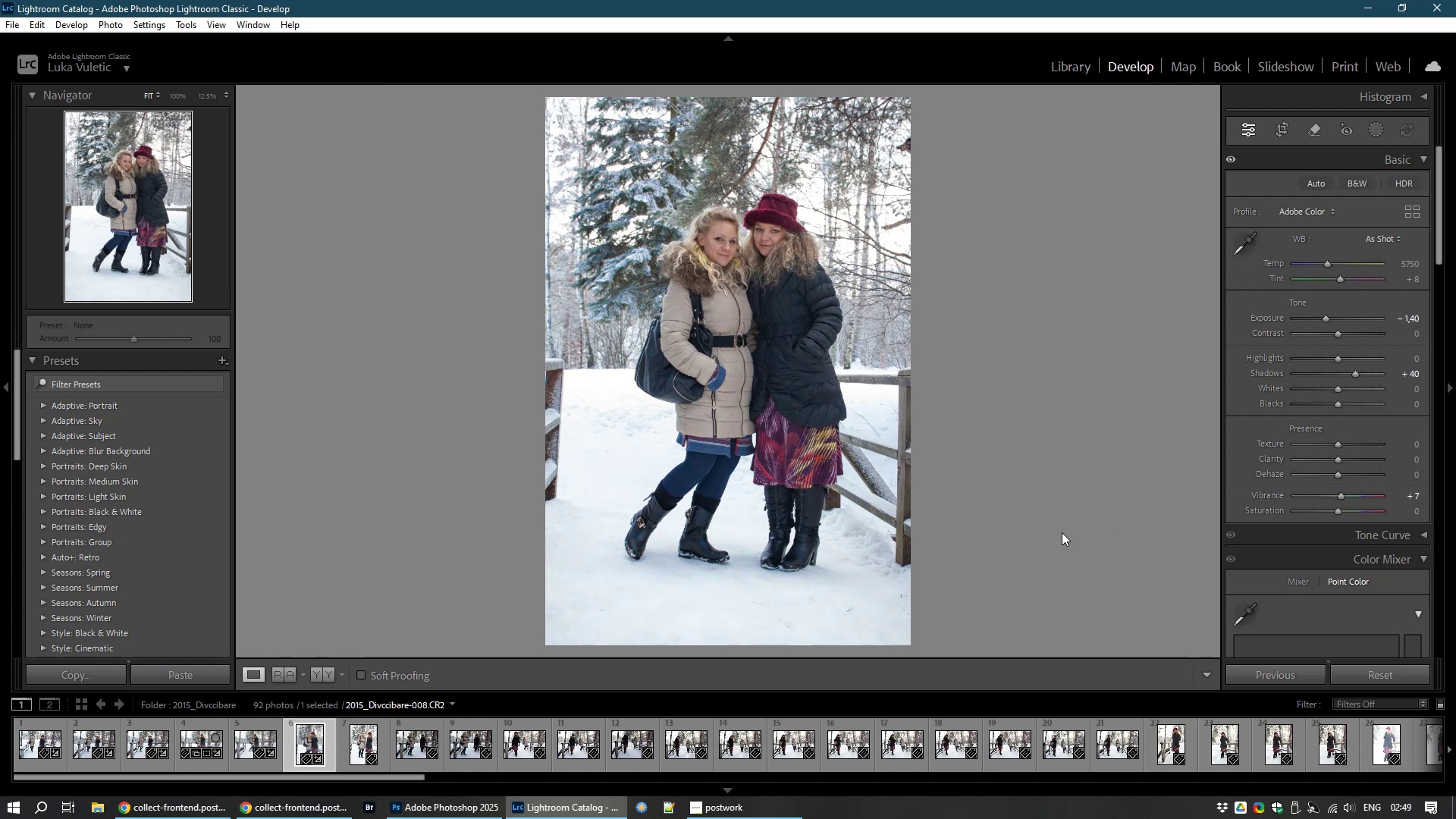 
wait(15.25)
 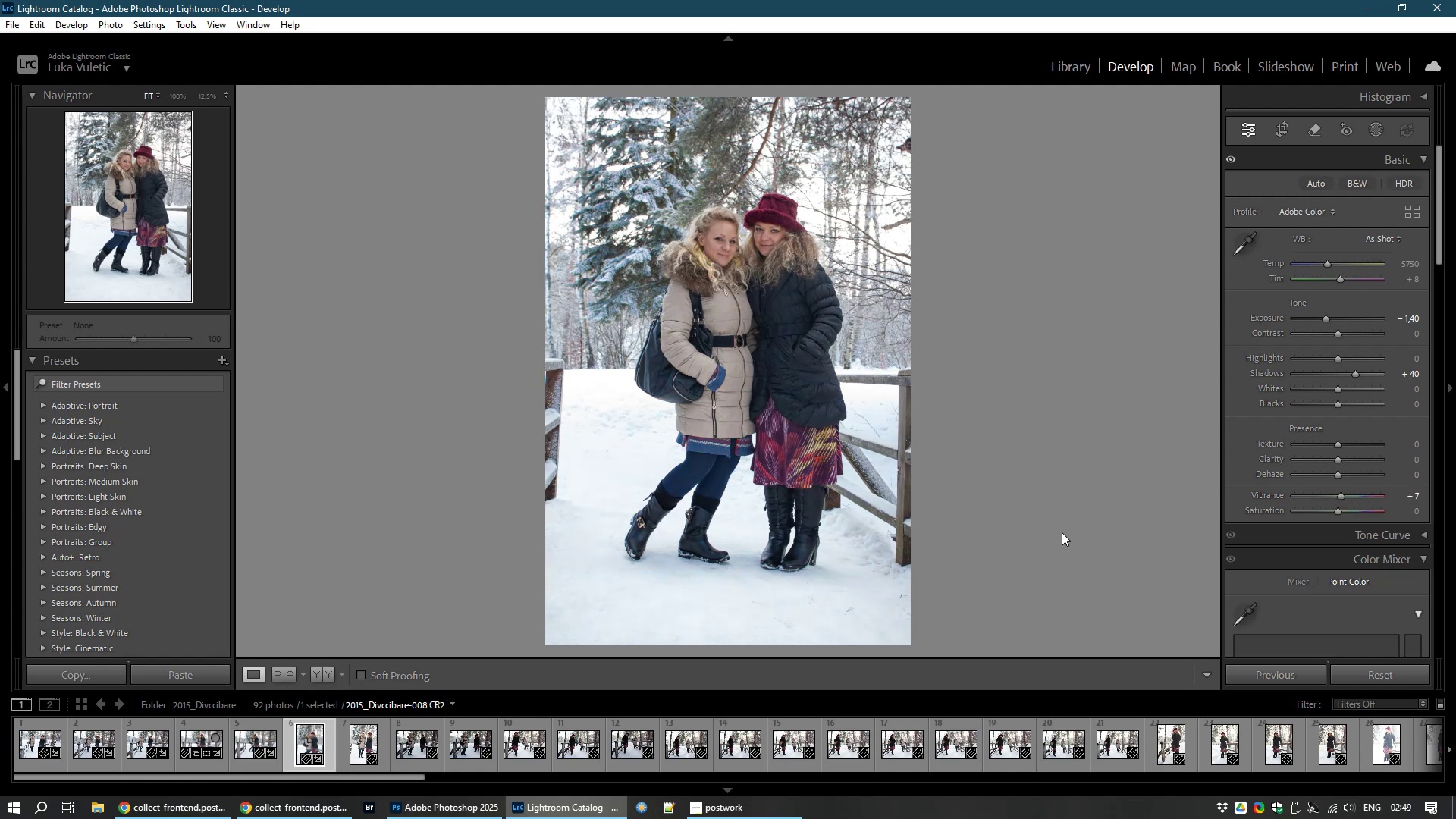 
left_click([1282, 135])
 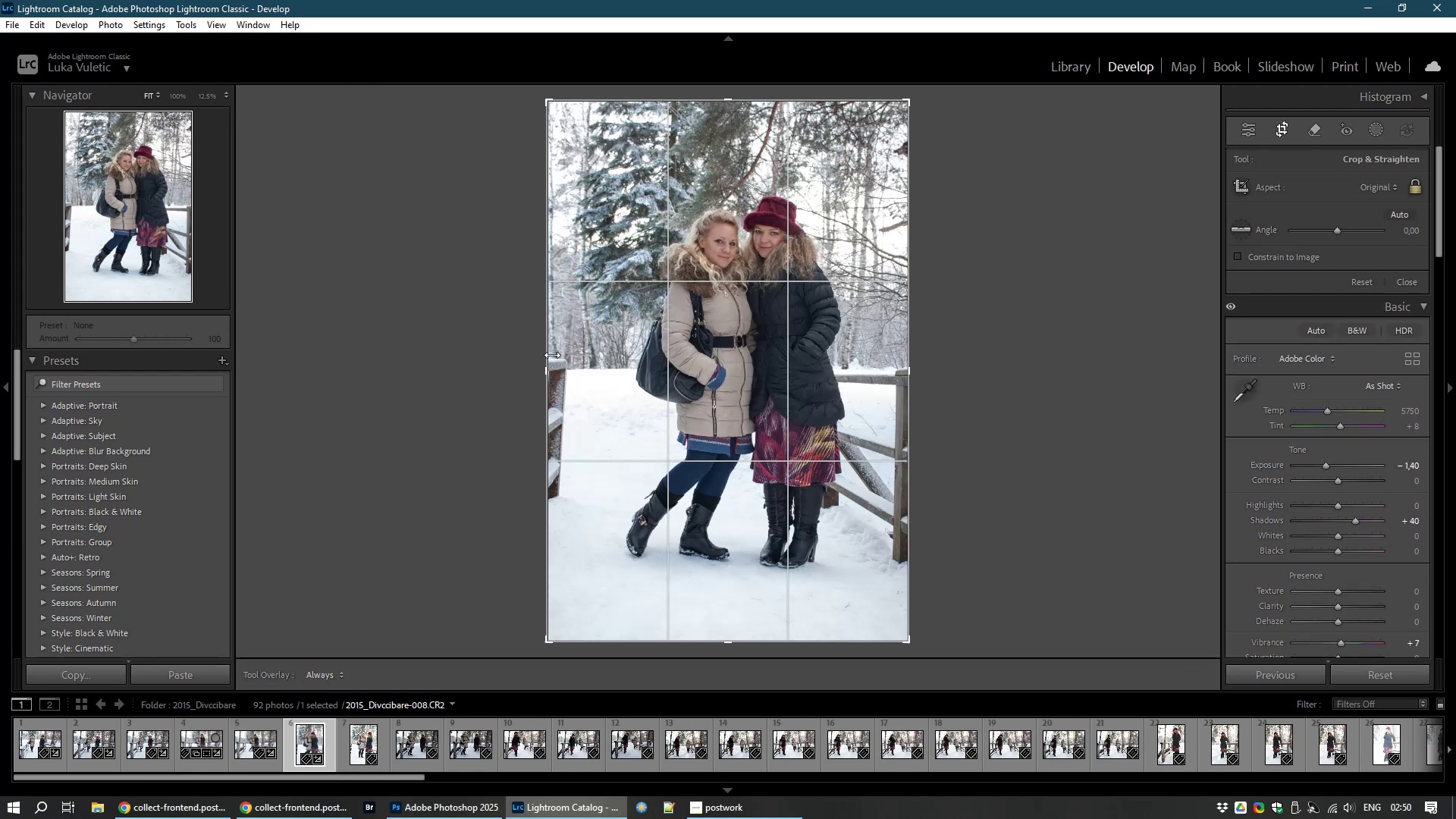 
left_click_drag(start_coordinate=[554, 380], to_coordinate=[588, 381])
 